 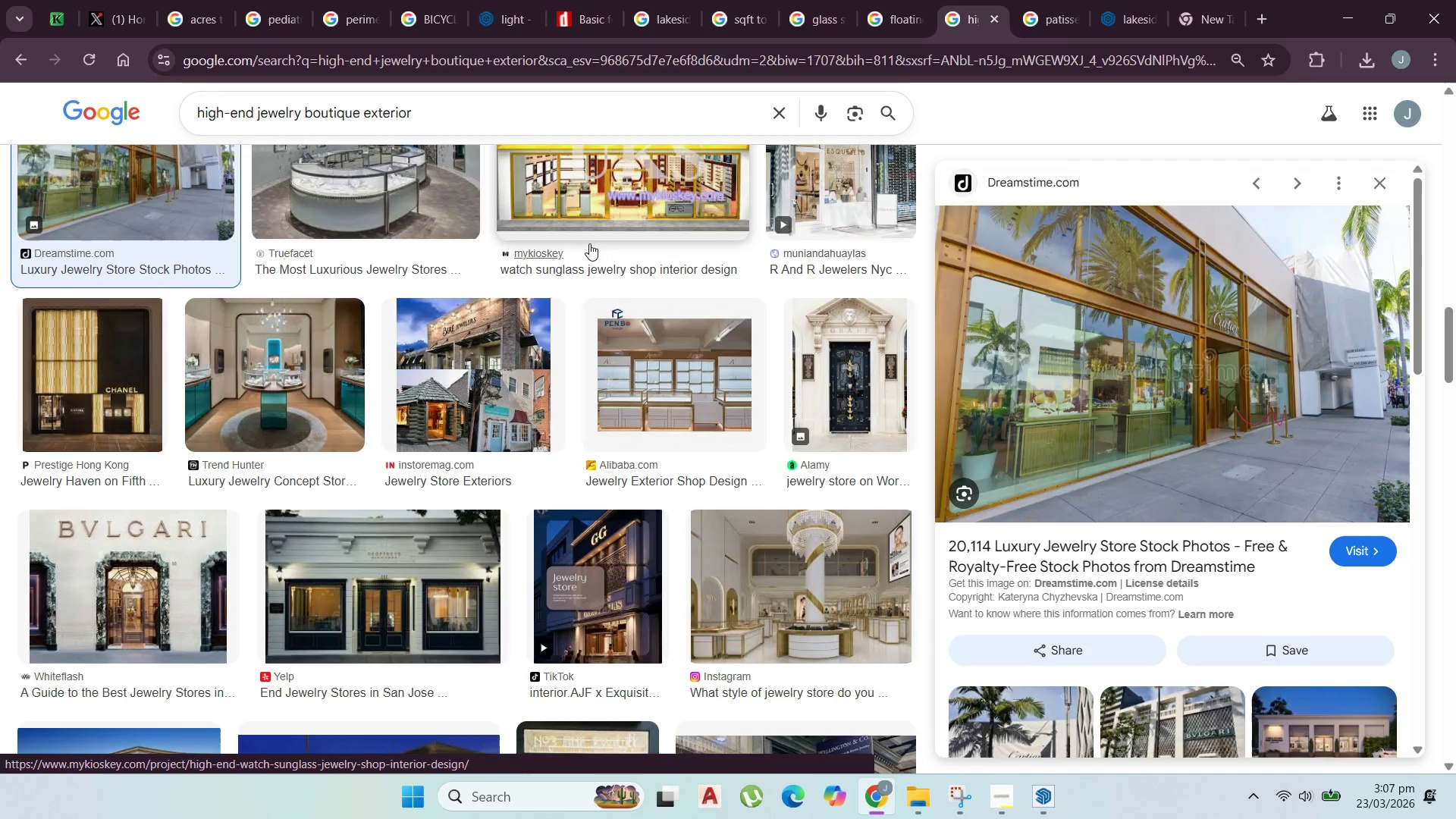 
scroll: coordinate [301, 347], scroll_direction: down, amount: 11.0
 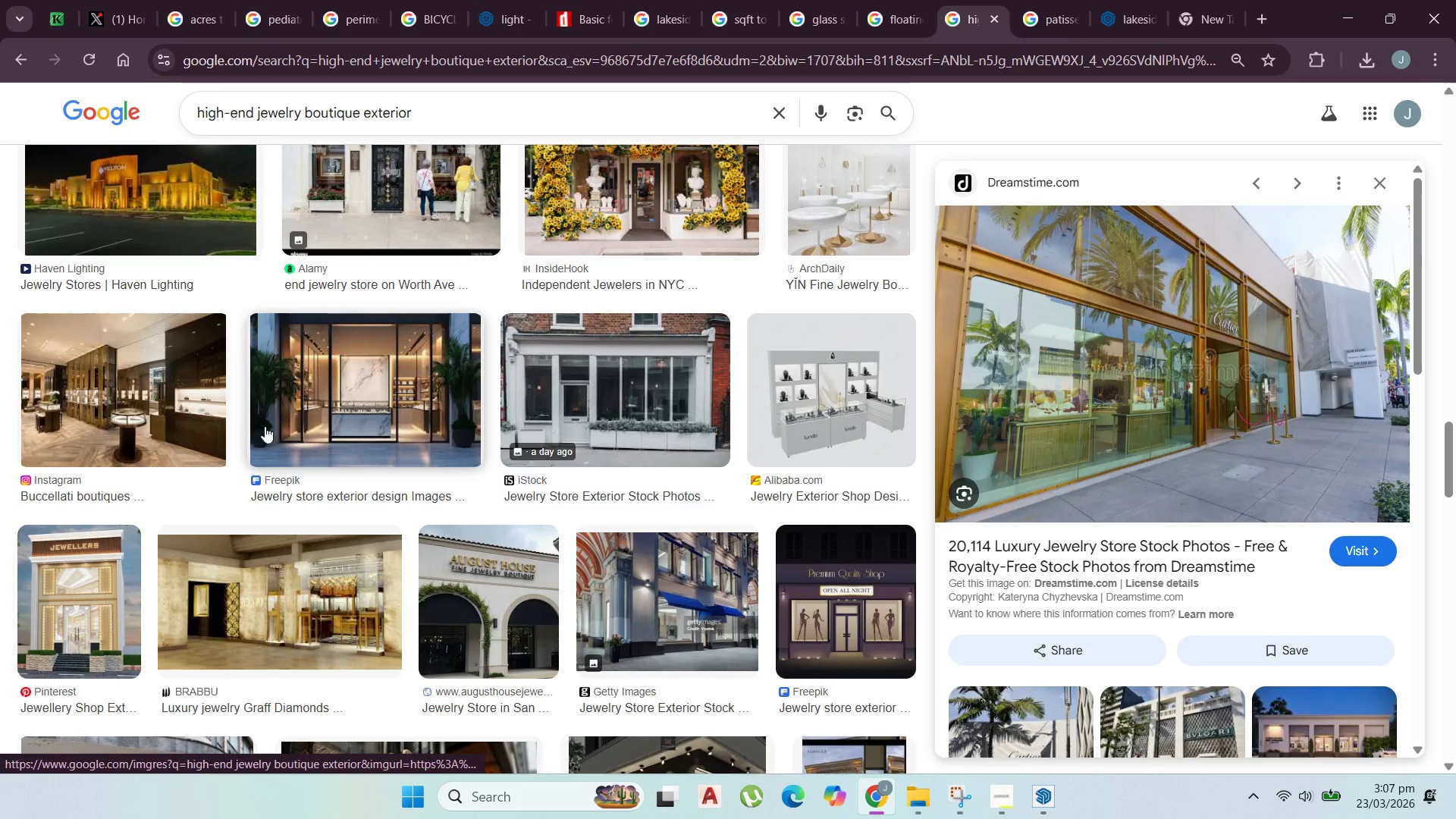 
wait(5.46)
 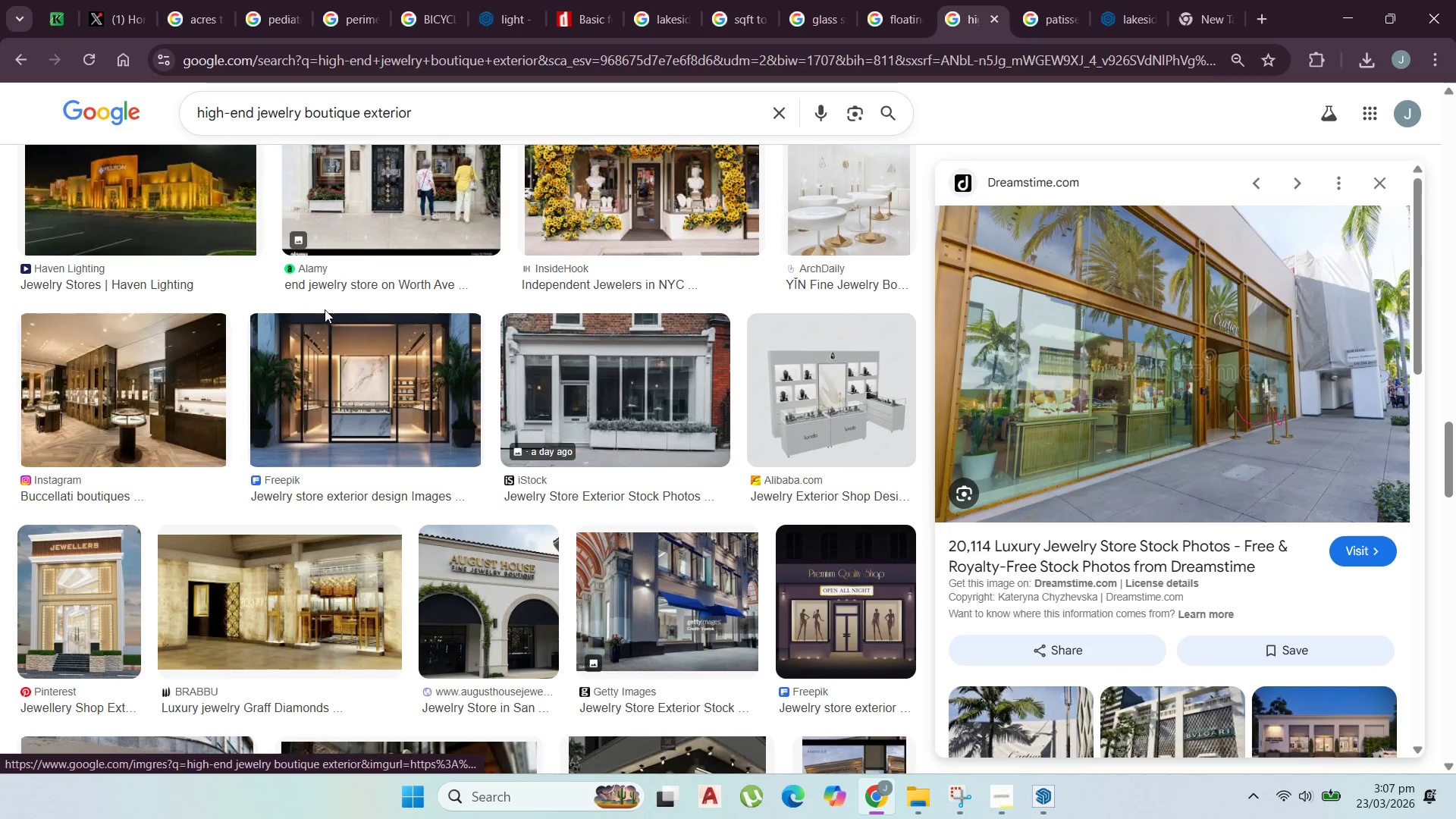 
scroll: coordinate [384, 532], scroll_direction: down, amount: 8.0
 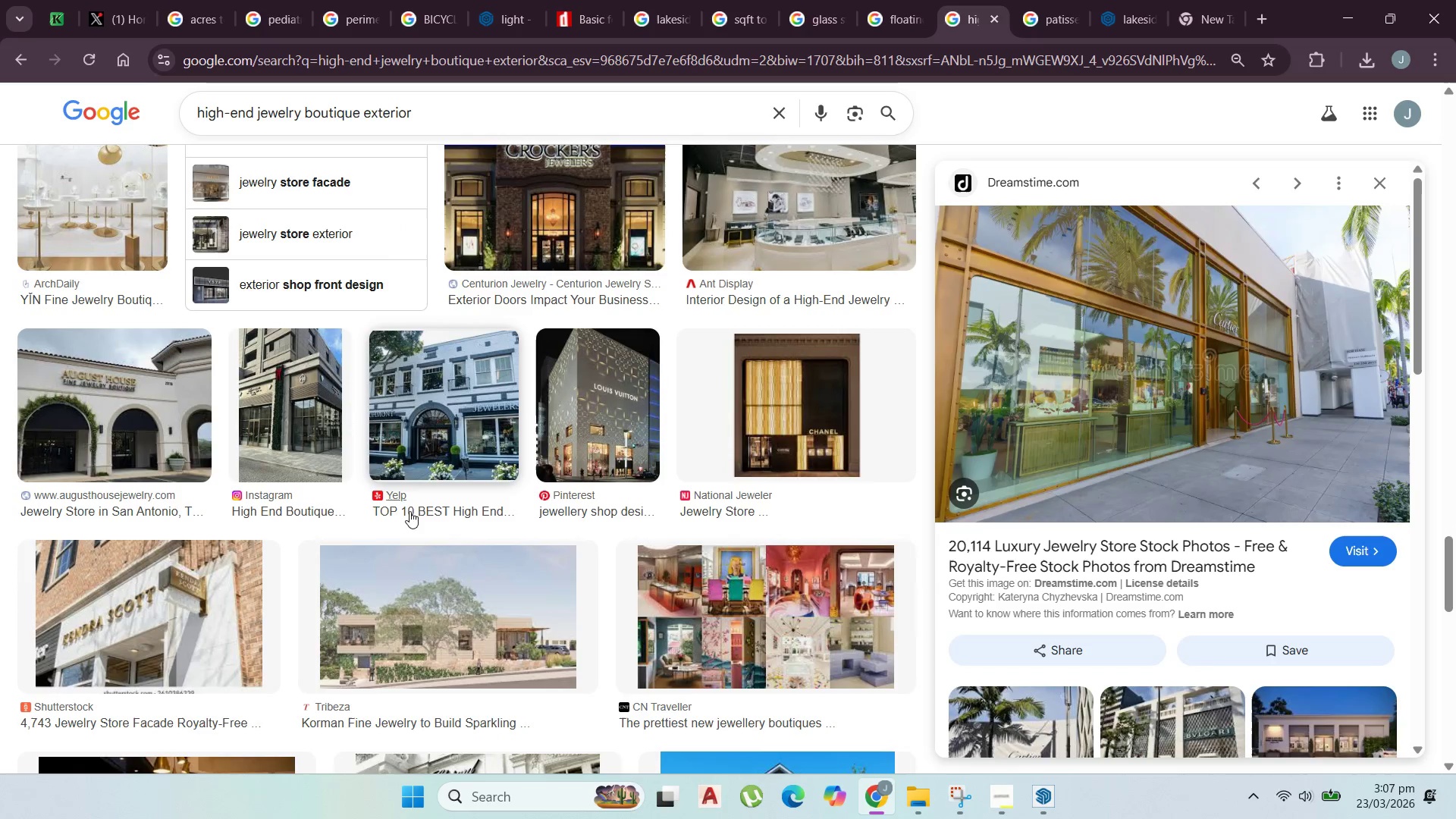 
left_click([607, 412])
 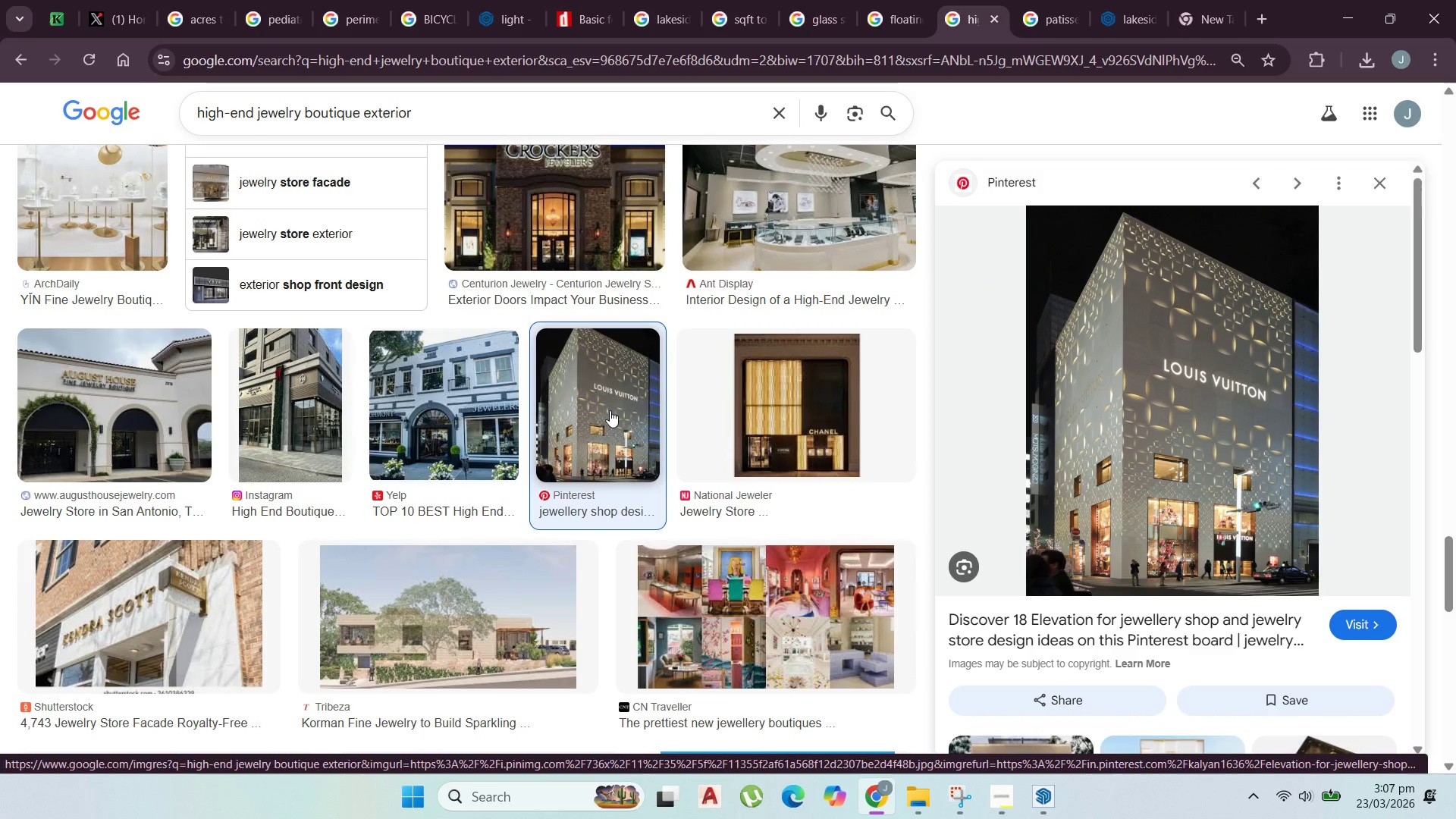 
scroll: coordinate [615, 409], scroll_direction: down, amount: 3.0
 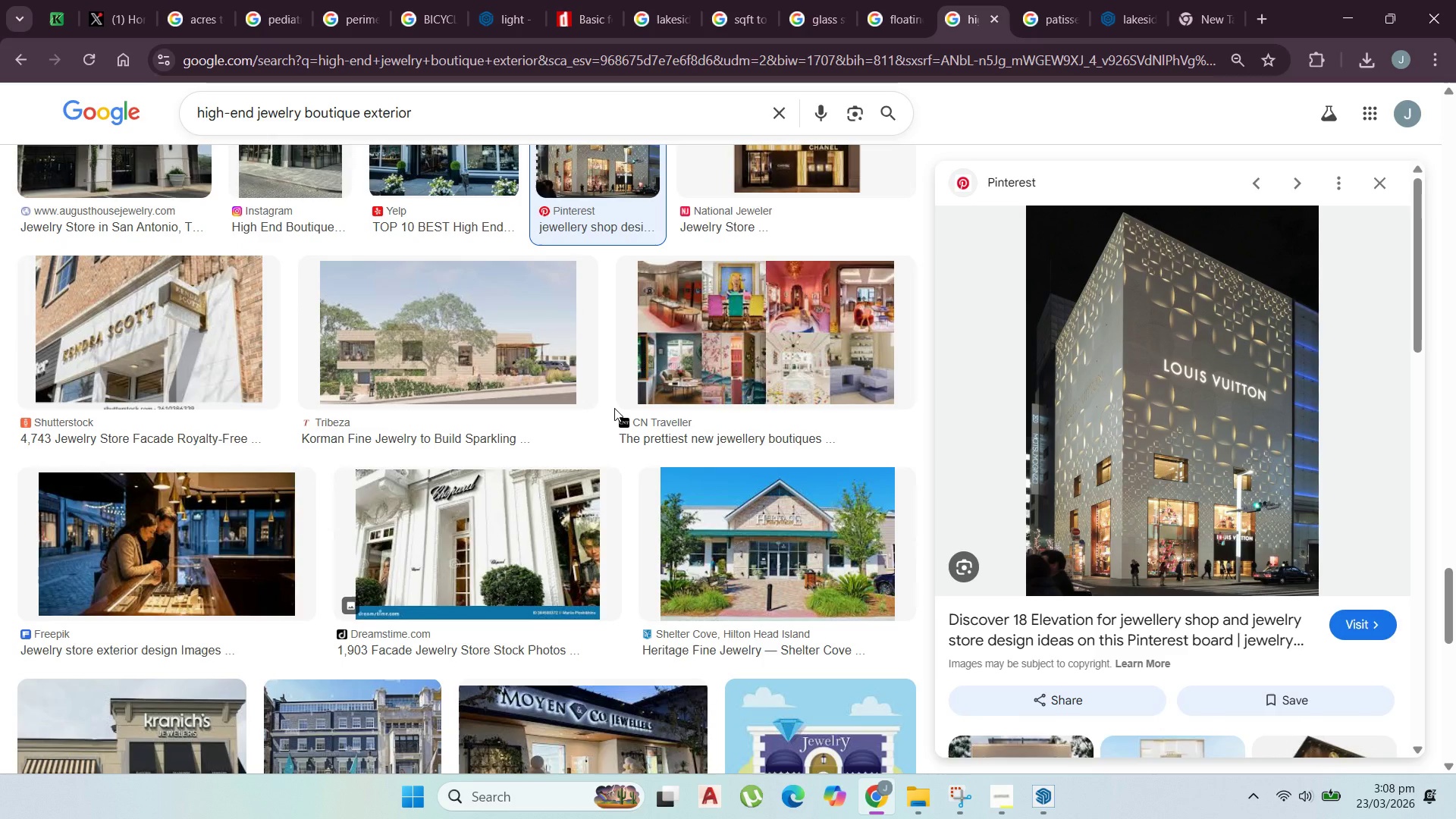 
wait(6.47)
 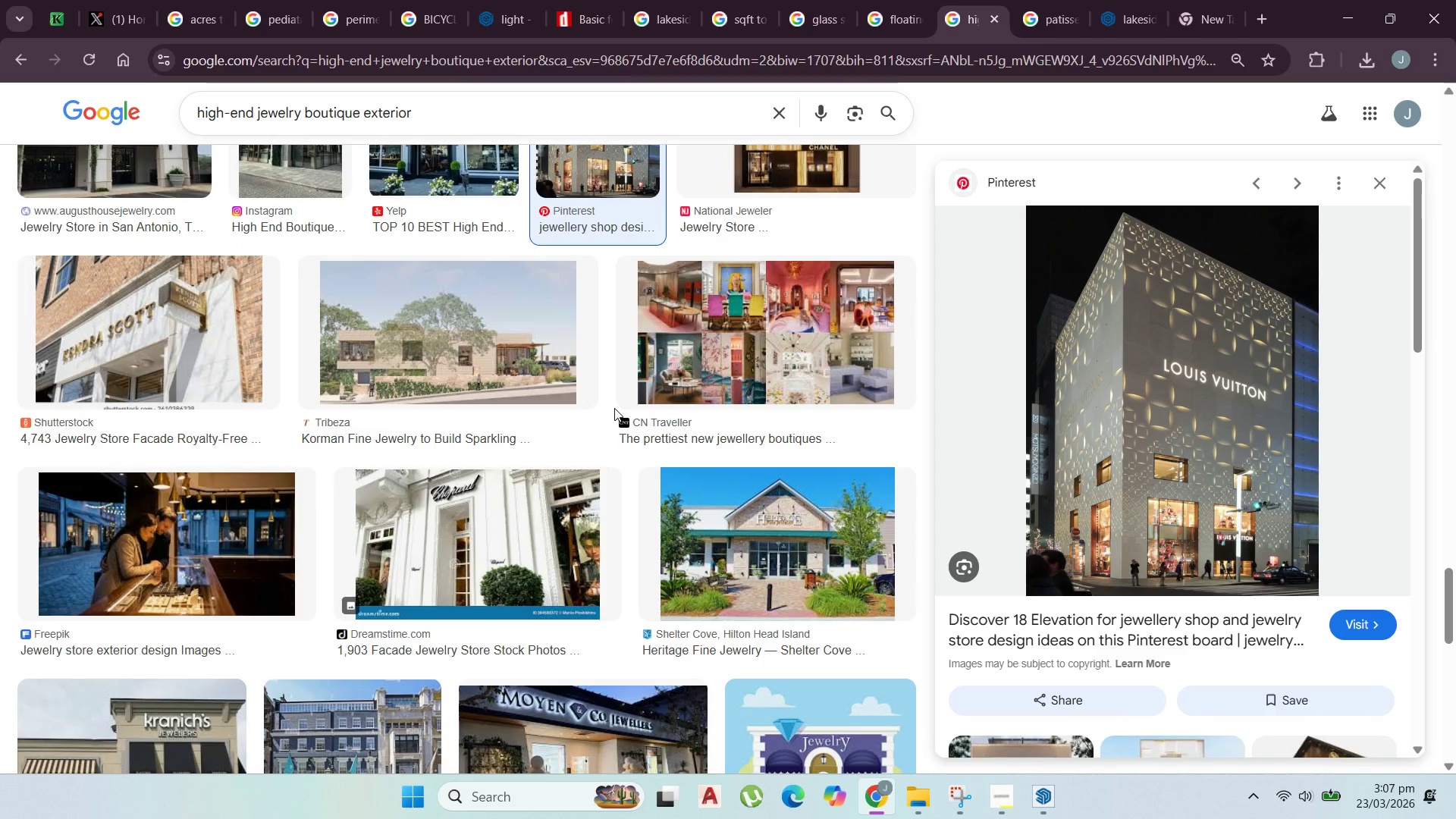 
scroll: coordinate [719, 400], scroll_direction: down, amount: 13.0
 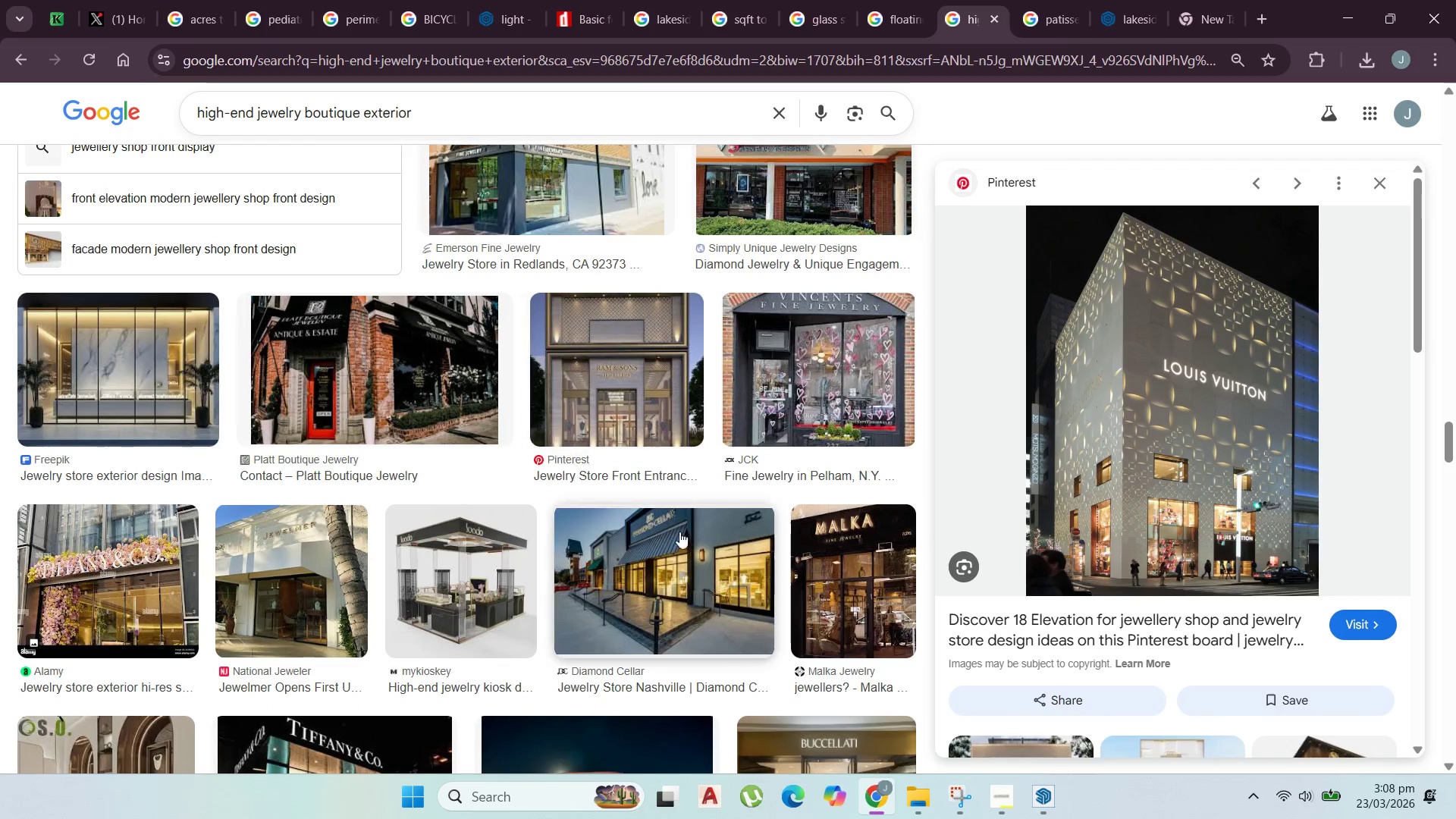 
left_click([680, 577])
 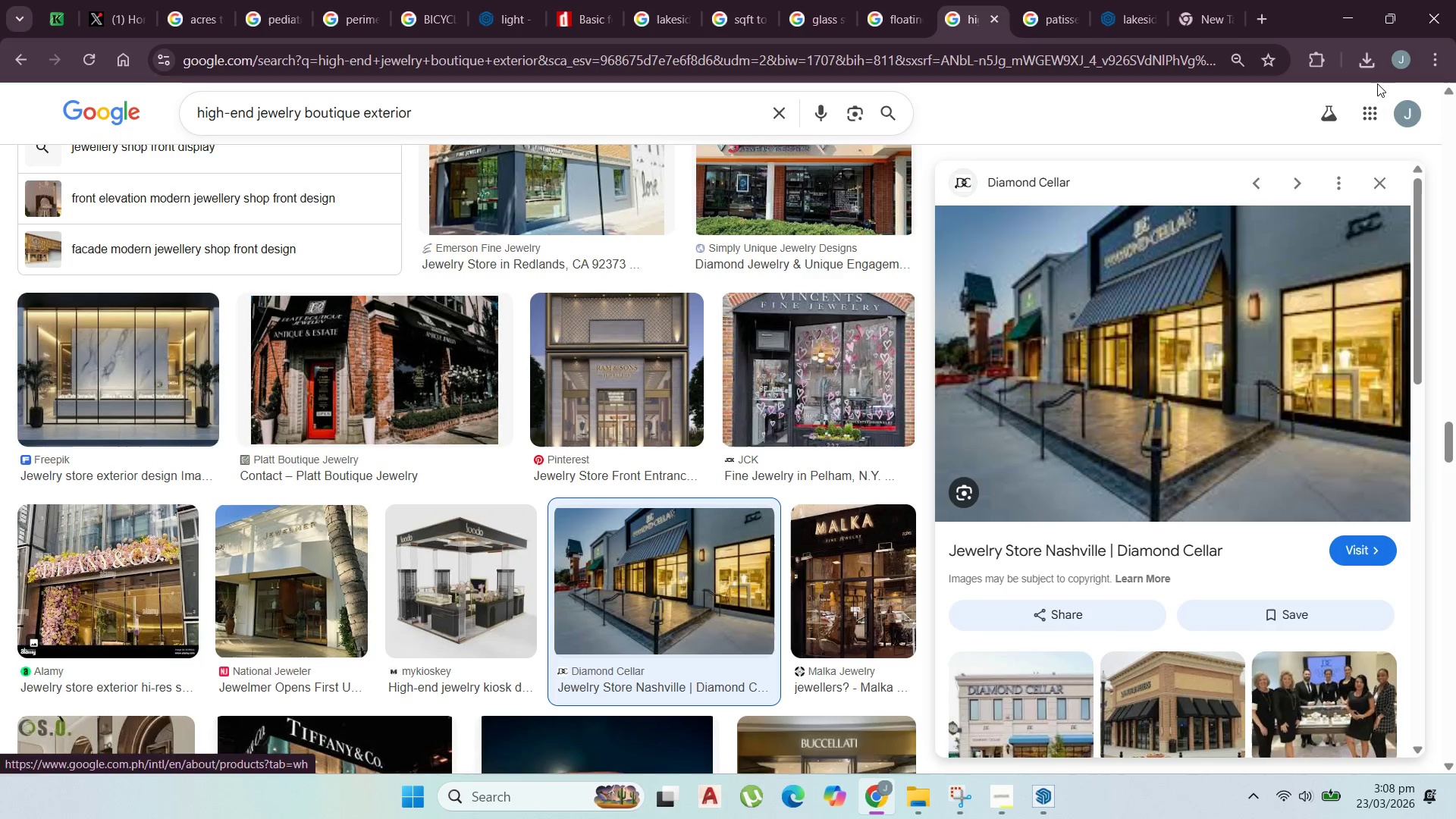 
scroll: coordinate [1060, 263], scroll_direction: up, amount: 11.0
 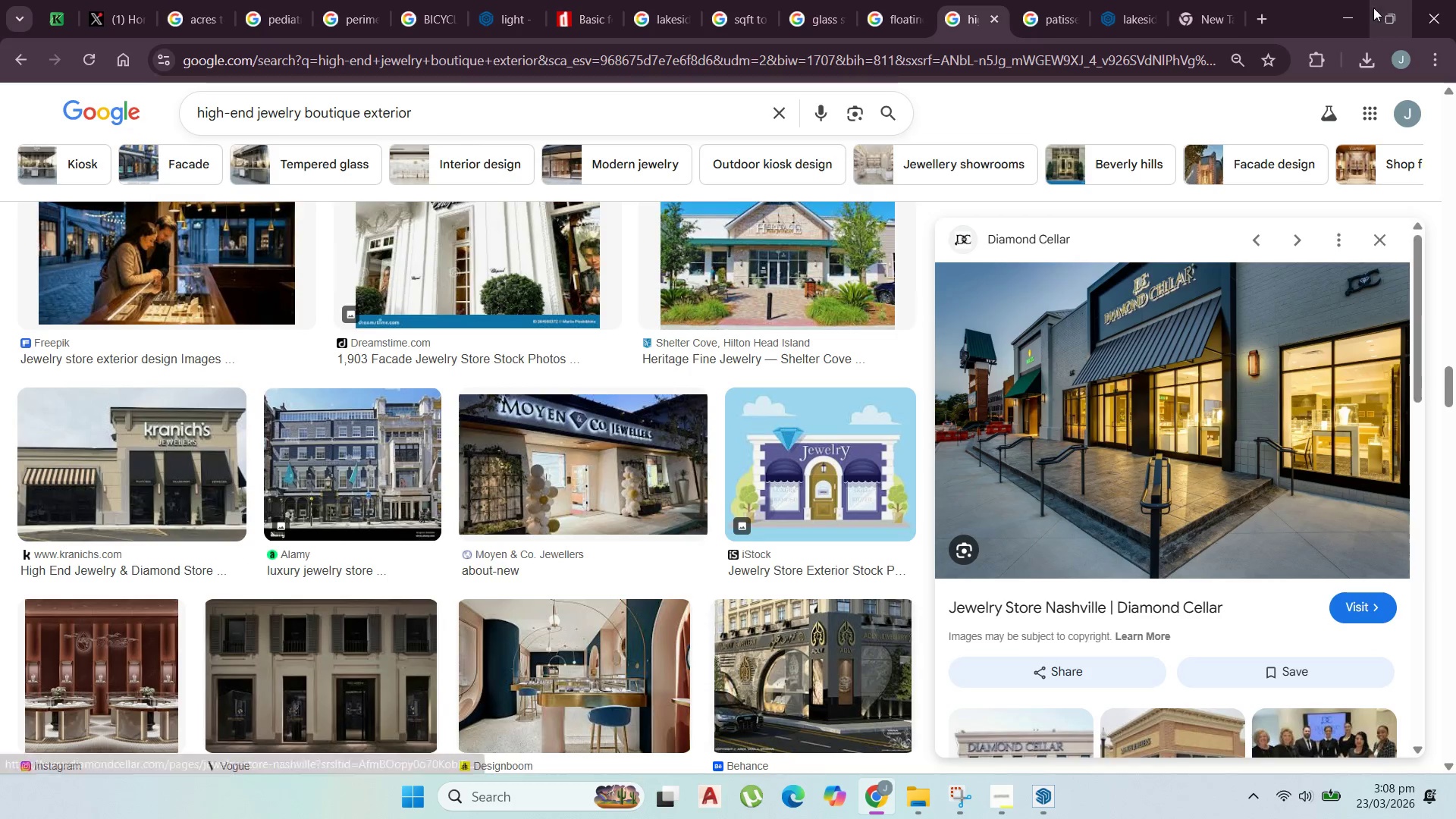 
left_click([1343, 2])
 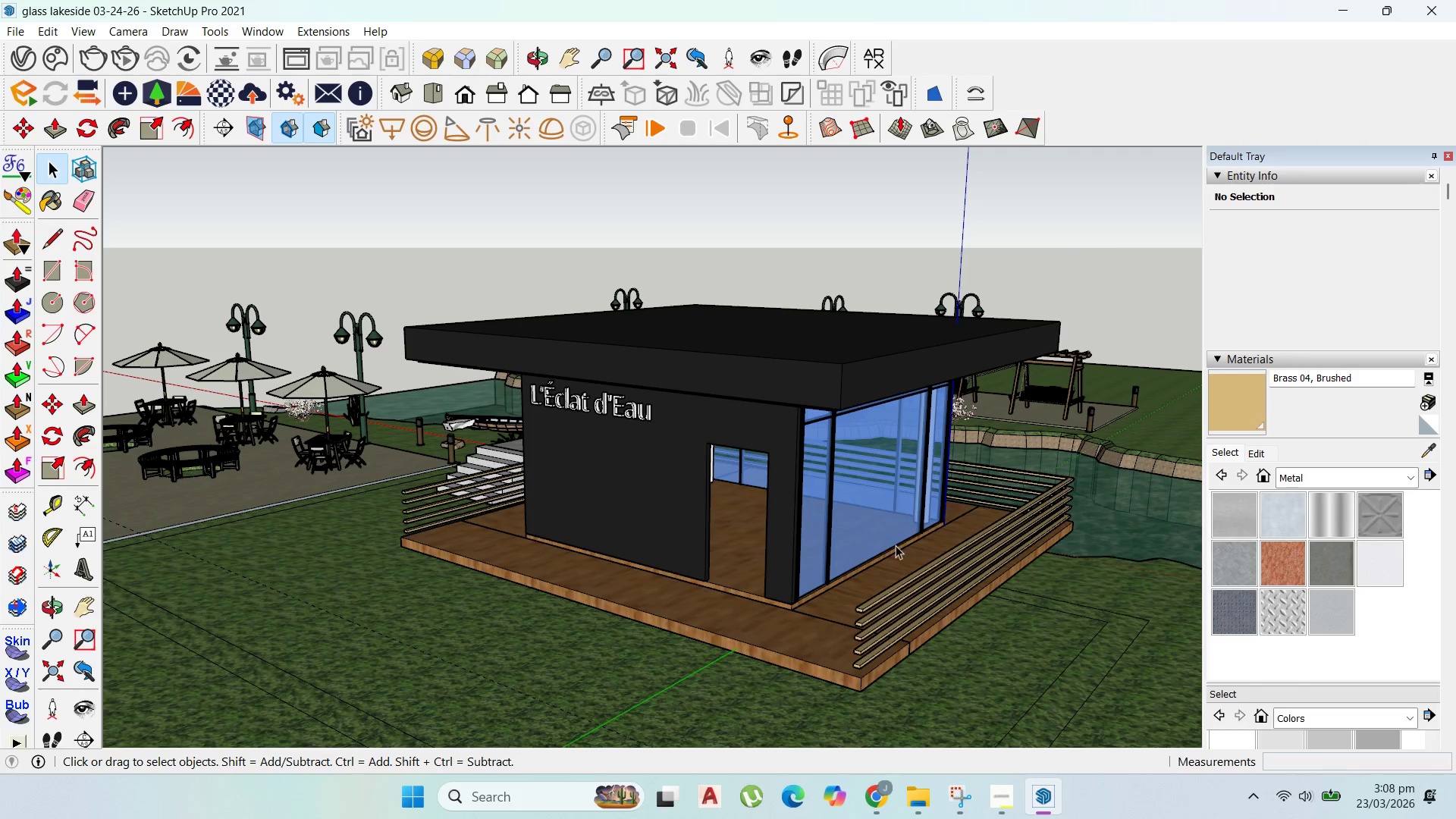 
scroll: coordinate [816, 636], scroll_direction: up, amount: 28.0
 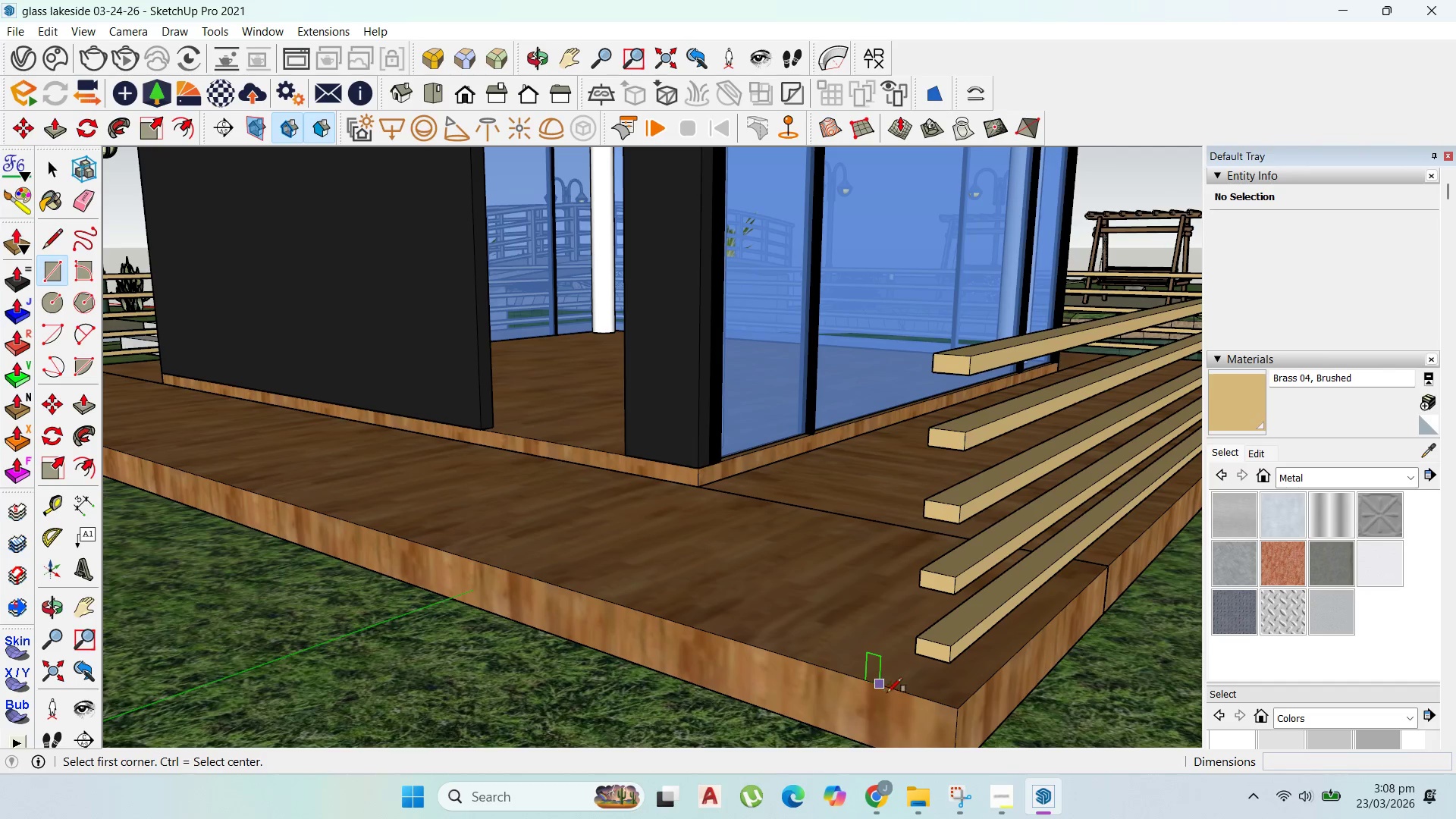 
left_click([897, 693])
 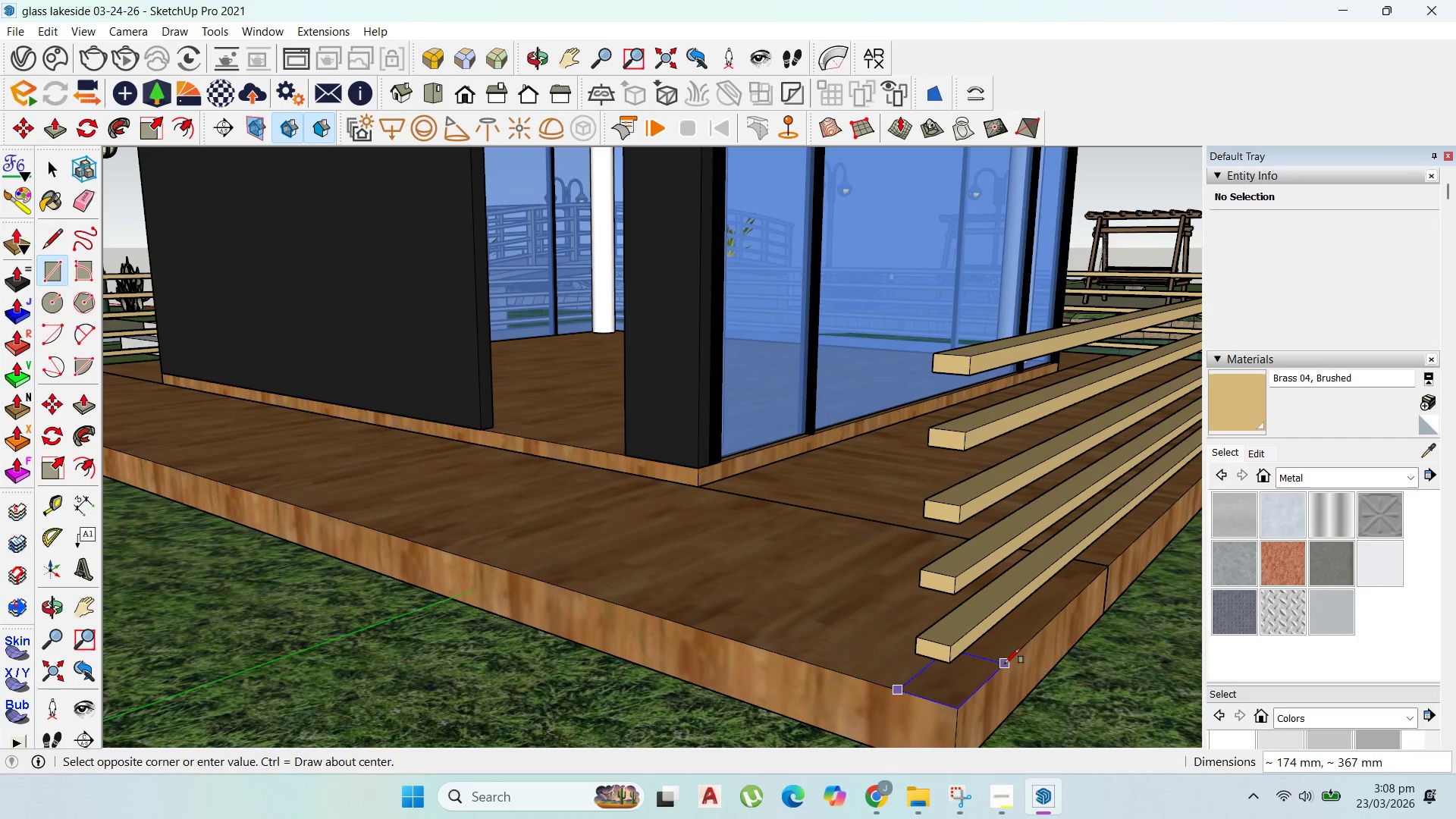 
type(250,250)
 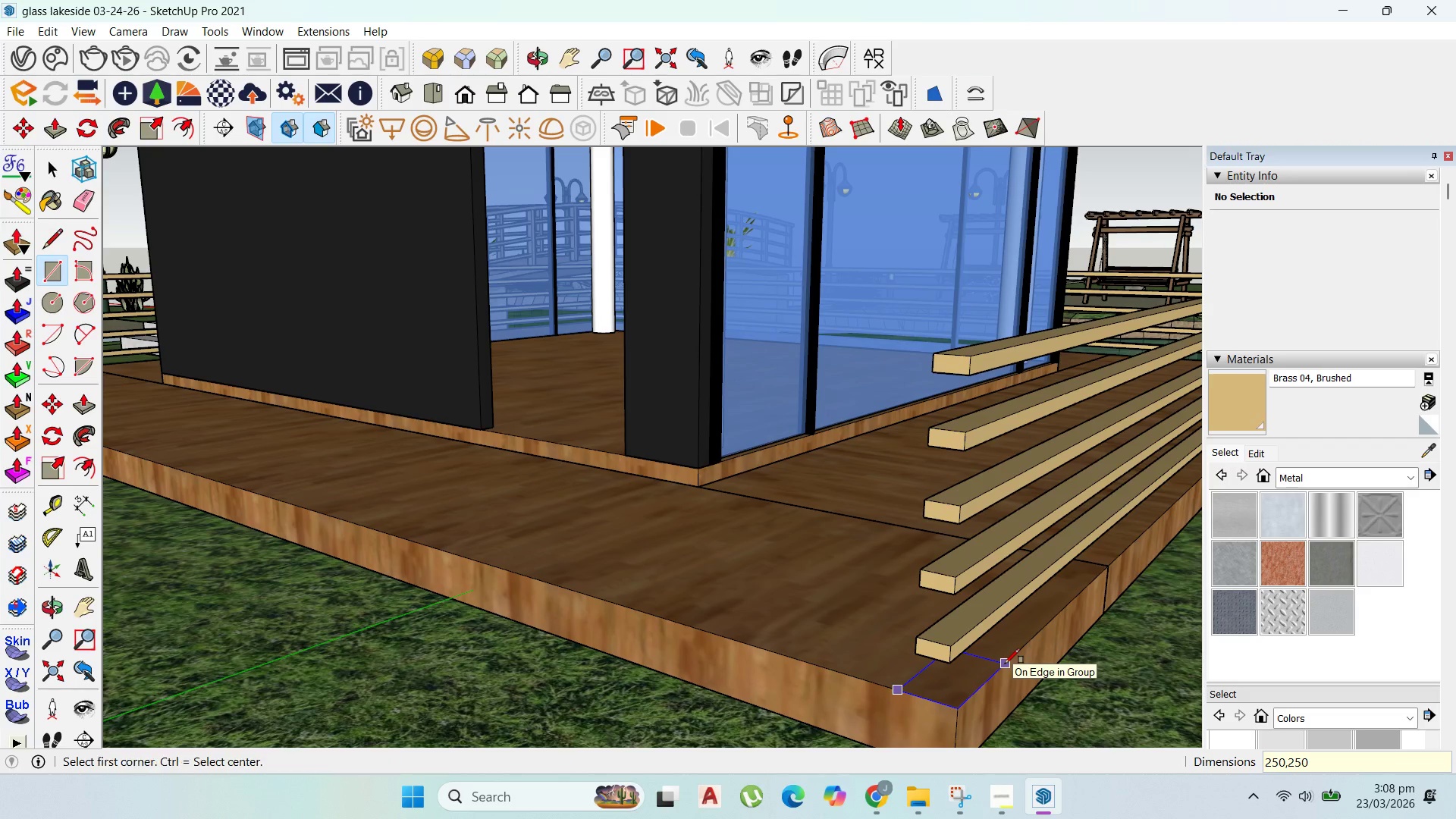 
key(Enter)
 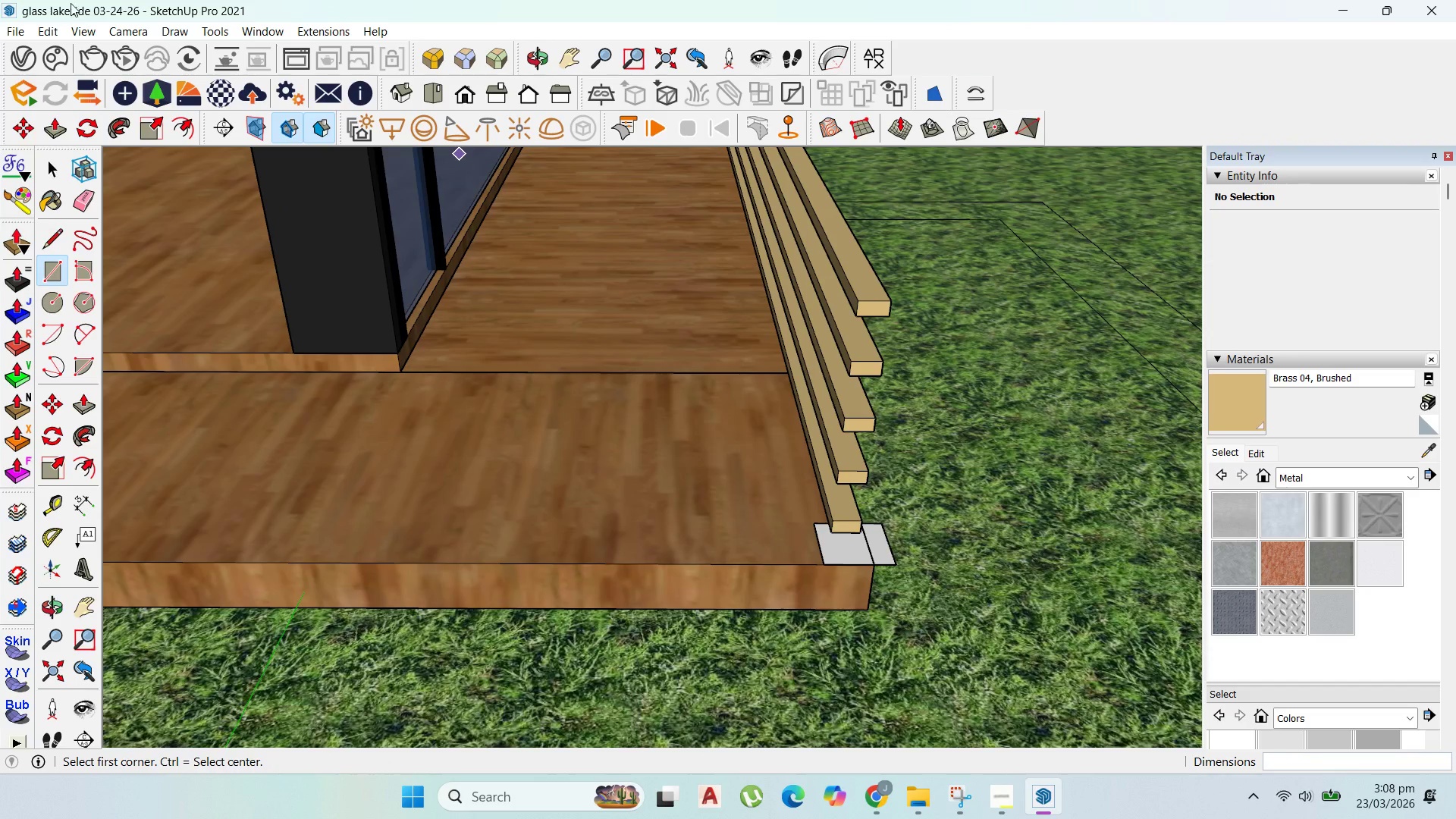 
left_click([41, 166])
 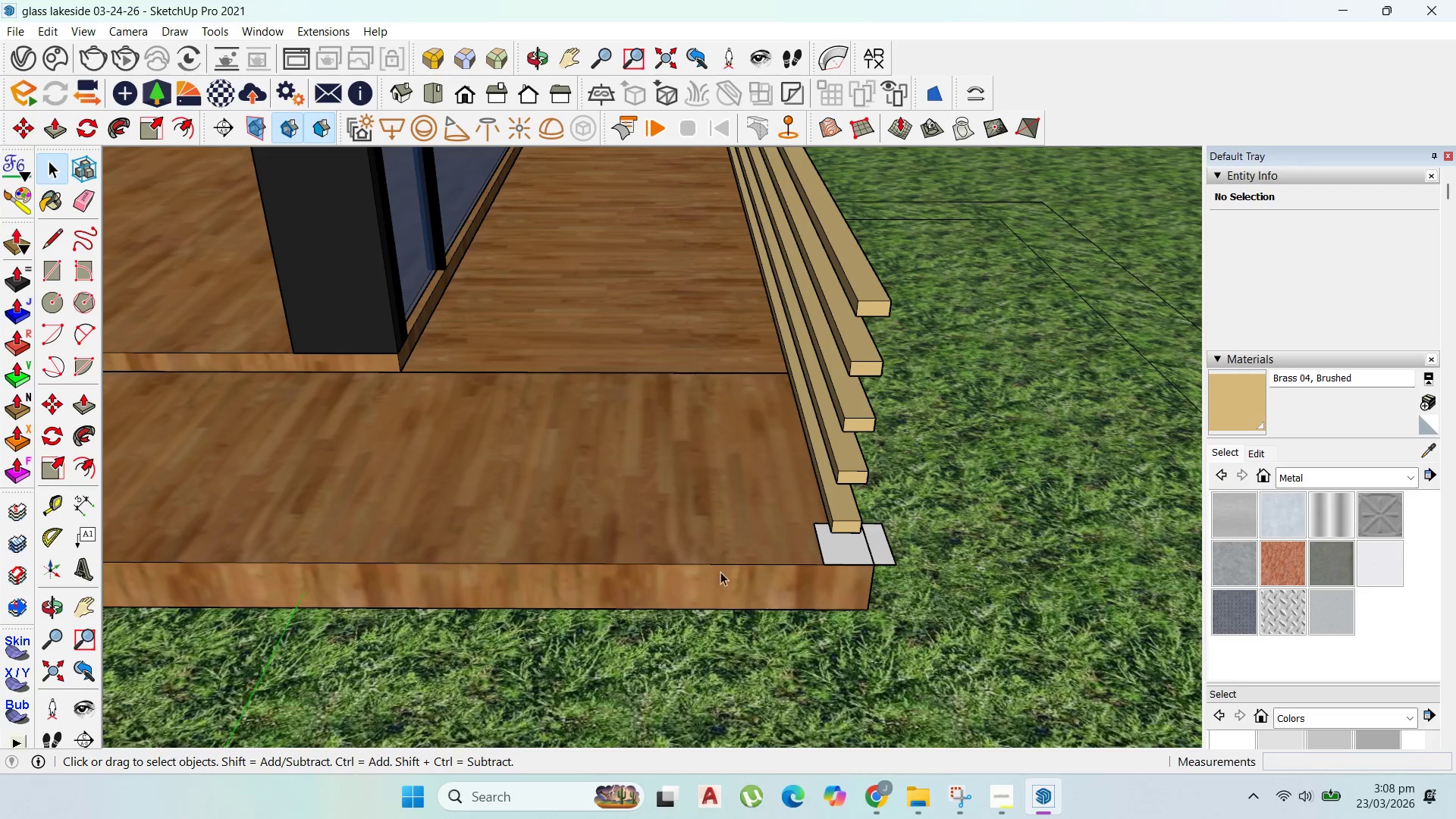 
scroll: coordinate [876, 570], scroll_direction: up, amount: 3.0
 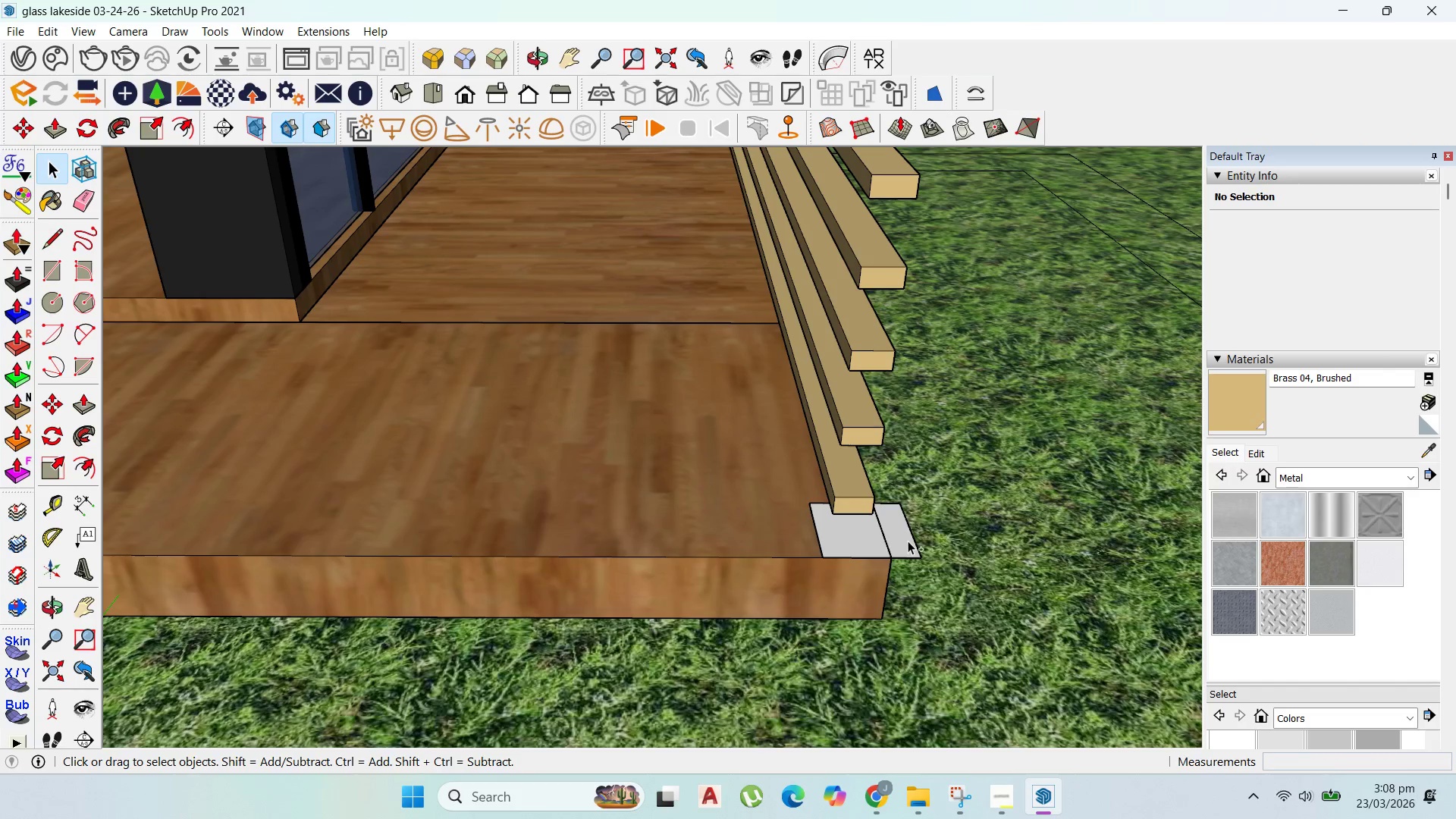 
key(Control+Z)
 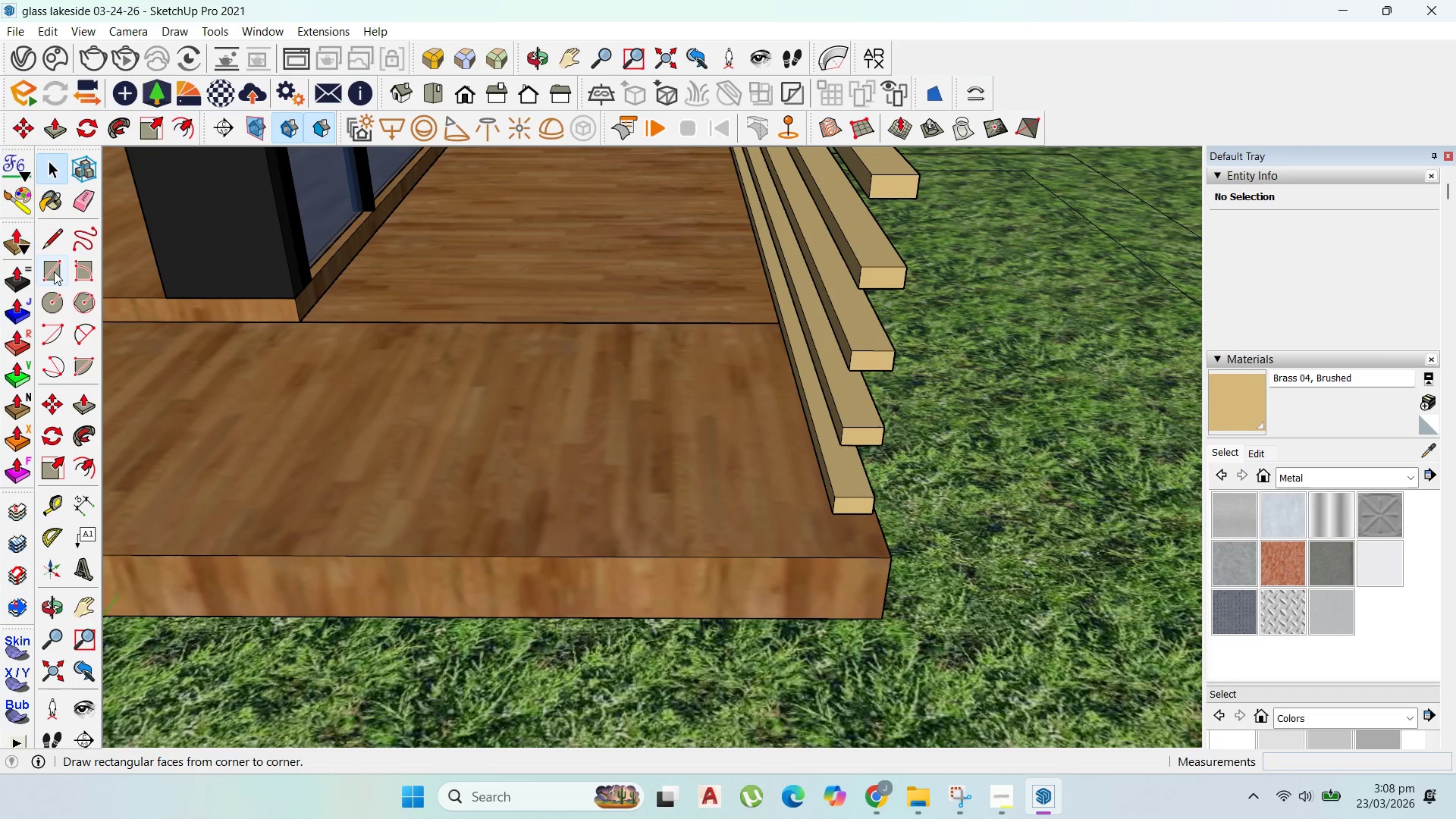 
left_click_drag(start_coordinate=[508, 440], to_coordinate=[519, 448])
 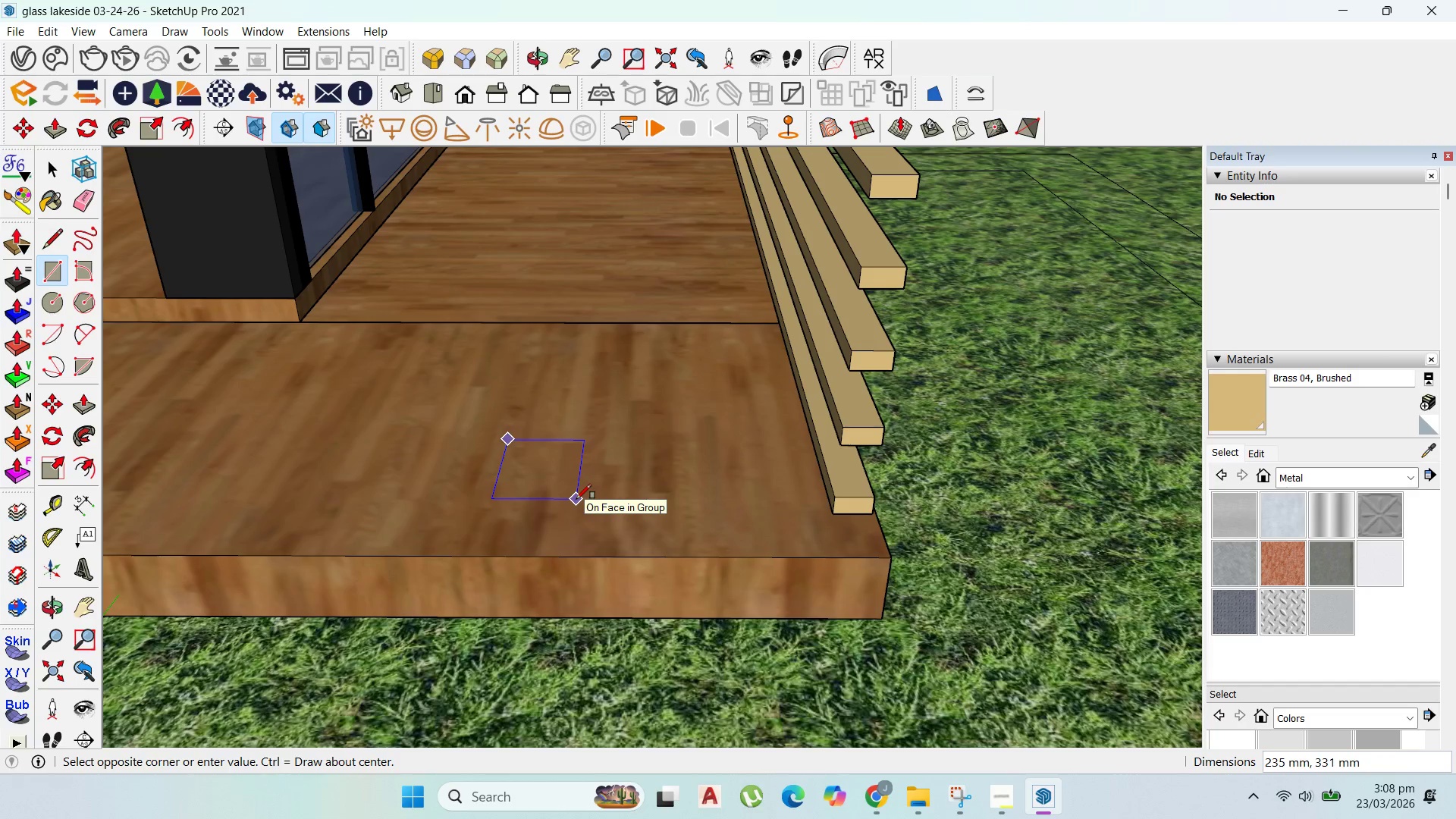 
type(200,200)
 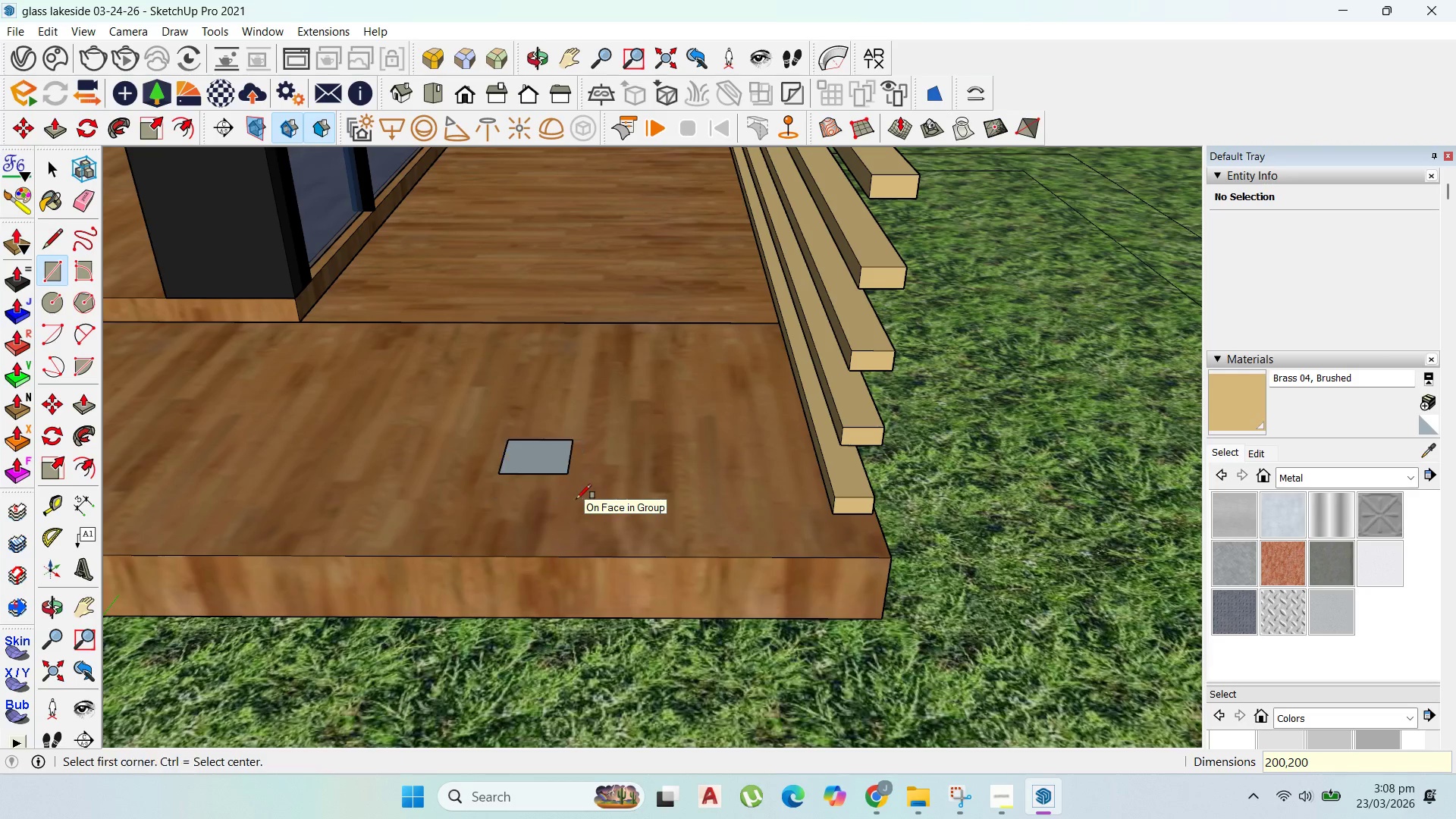 
key(Enter)
 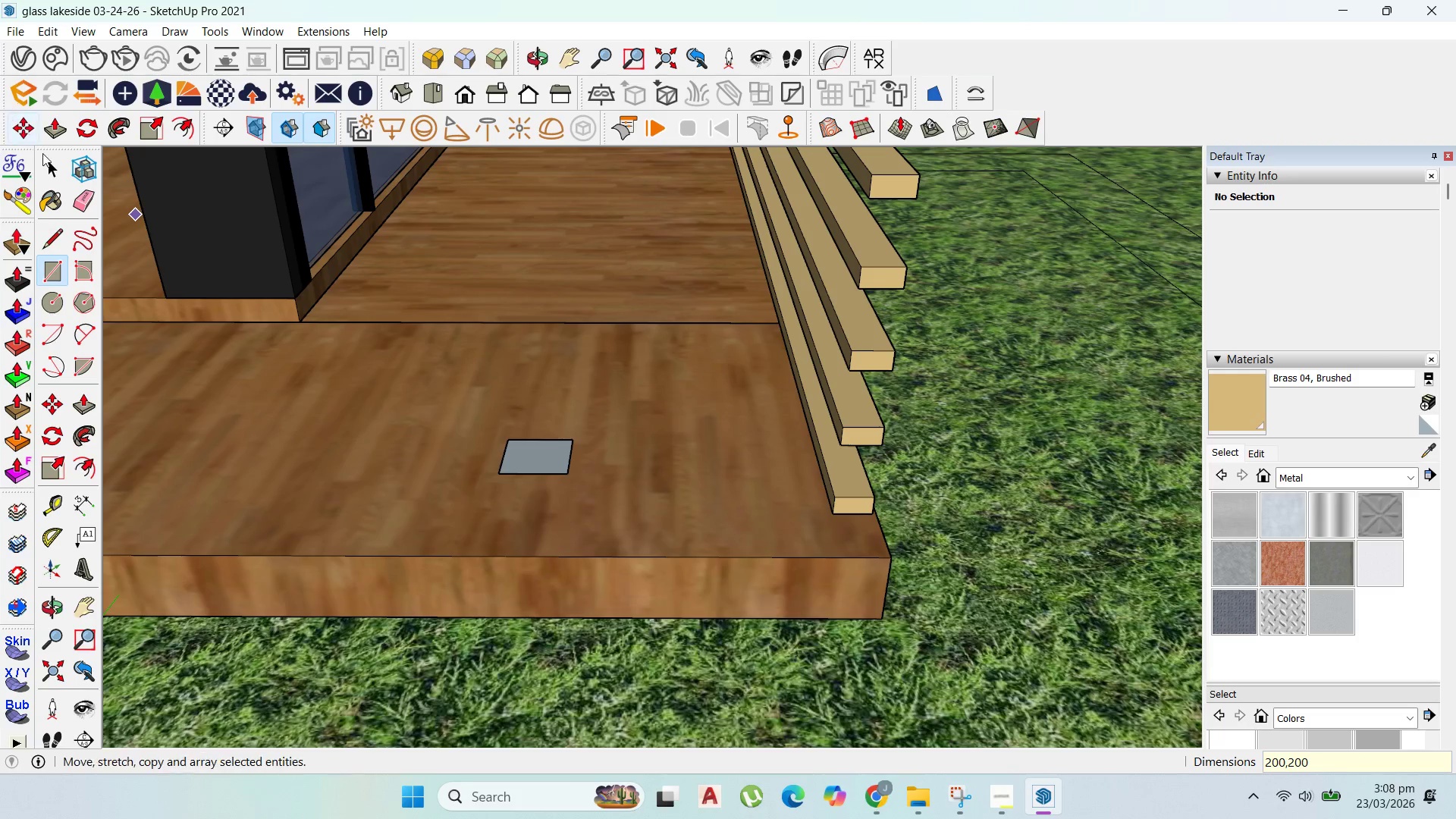 
left_click([50, 160])
 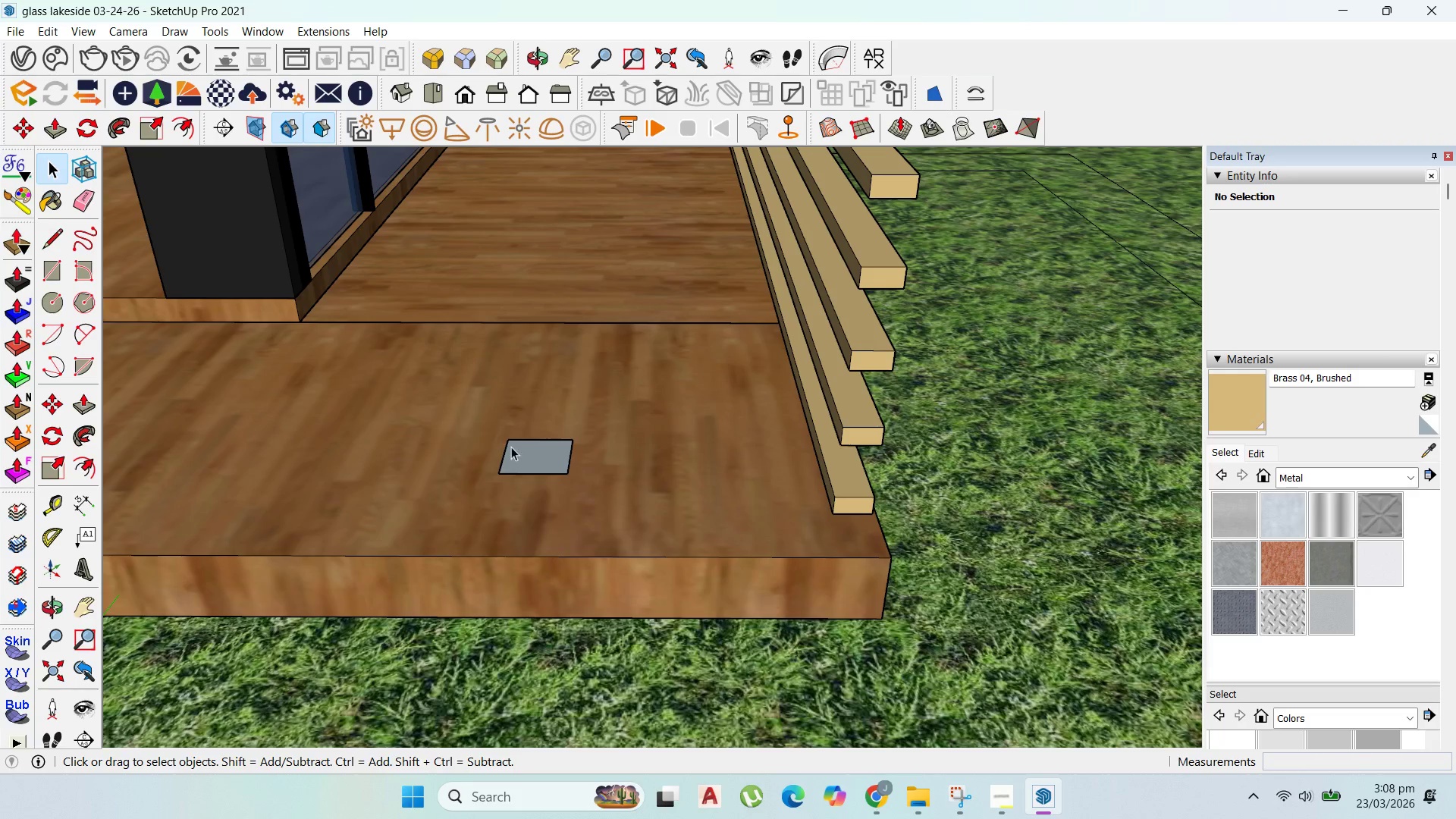 
double_click([514, 450])
 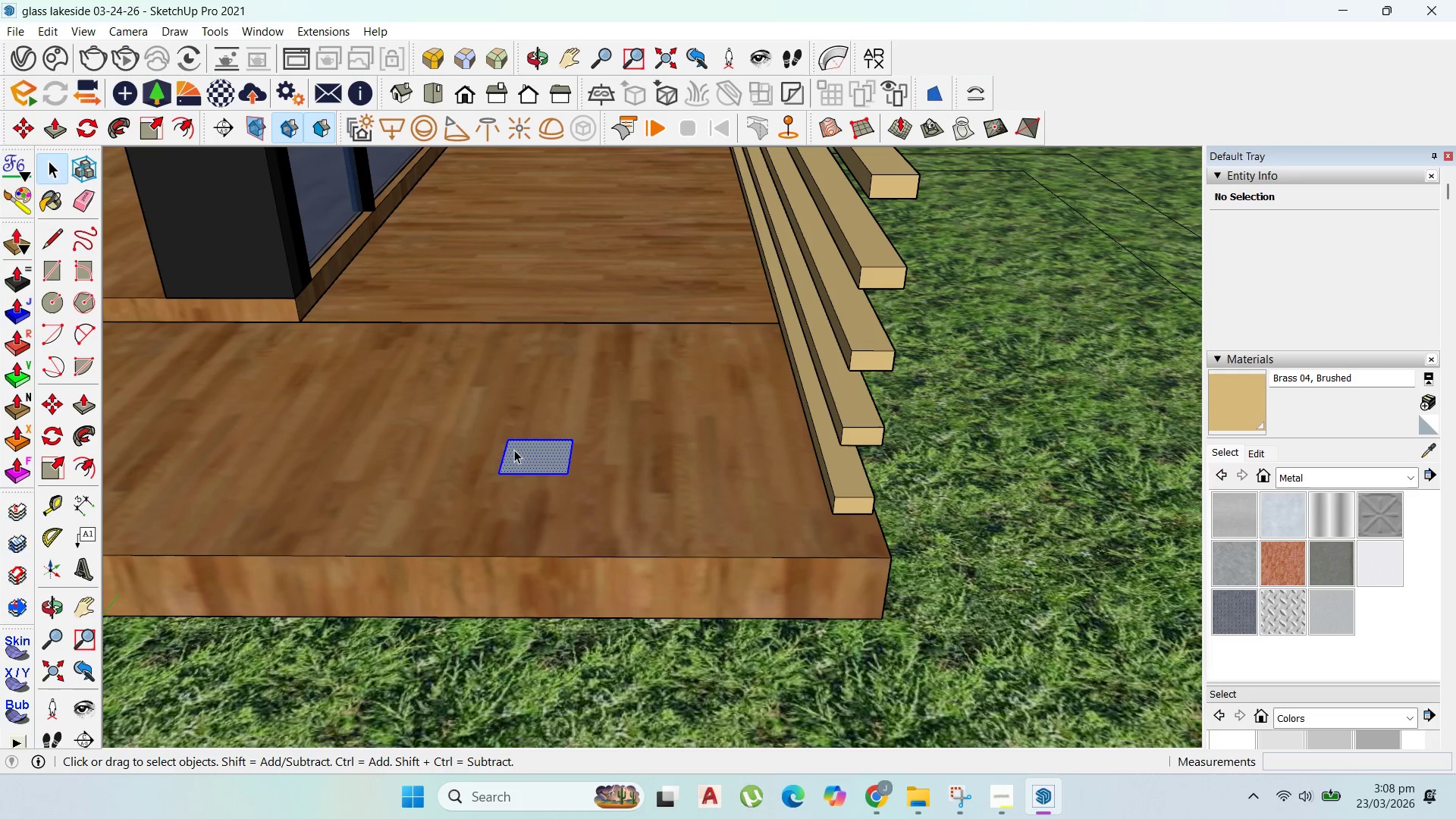 
triple_click([514, 450])
 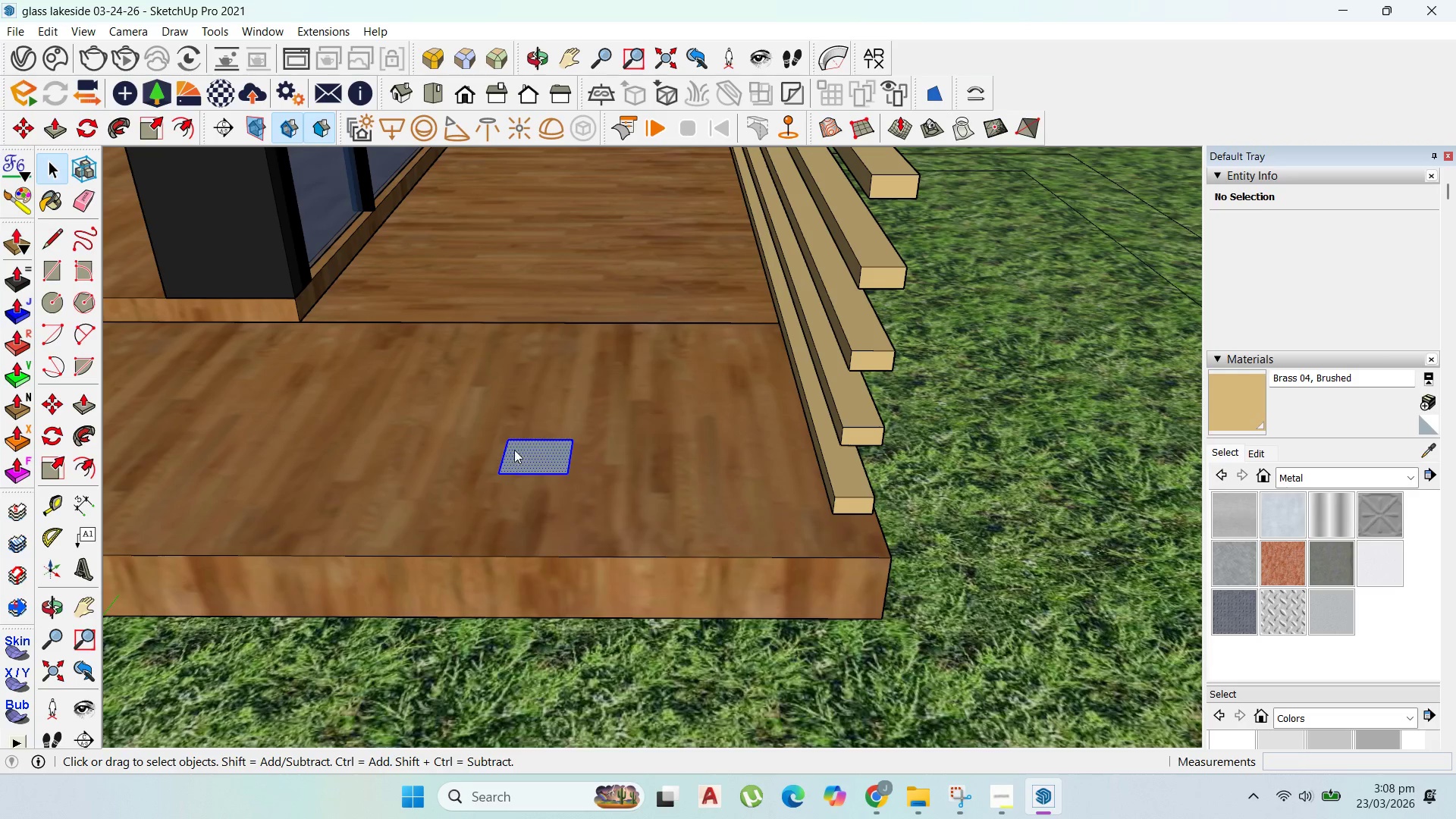 
right_click([514, 450])
 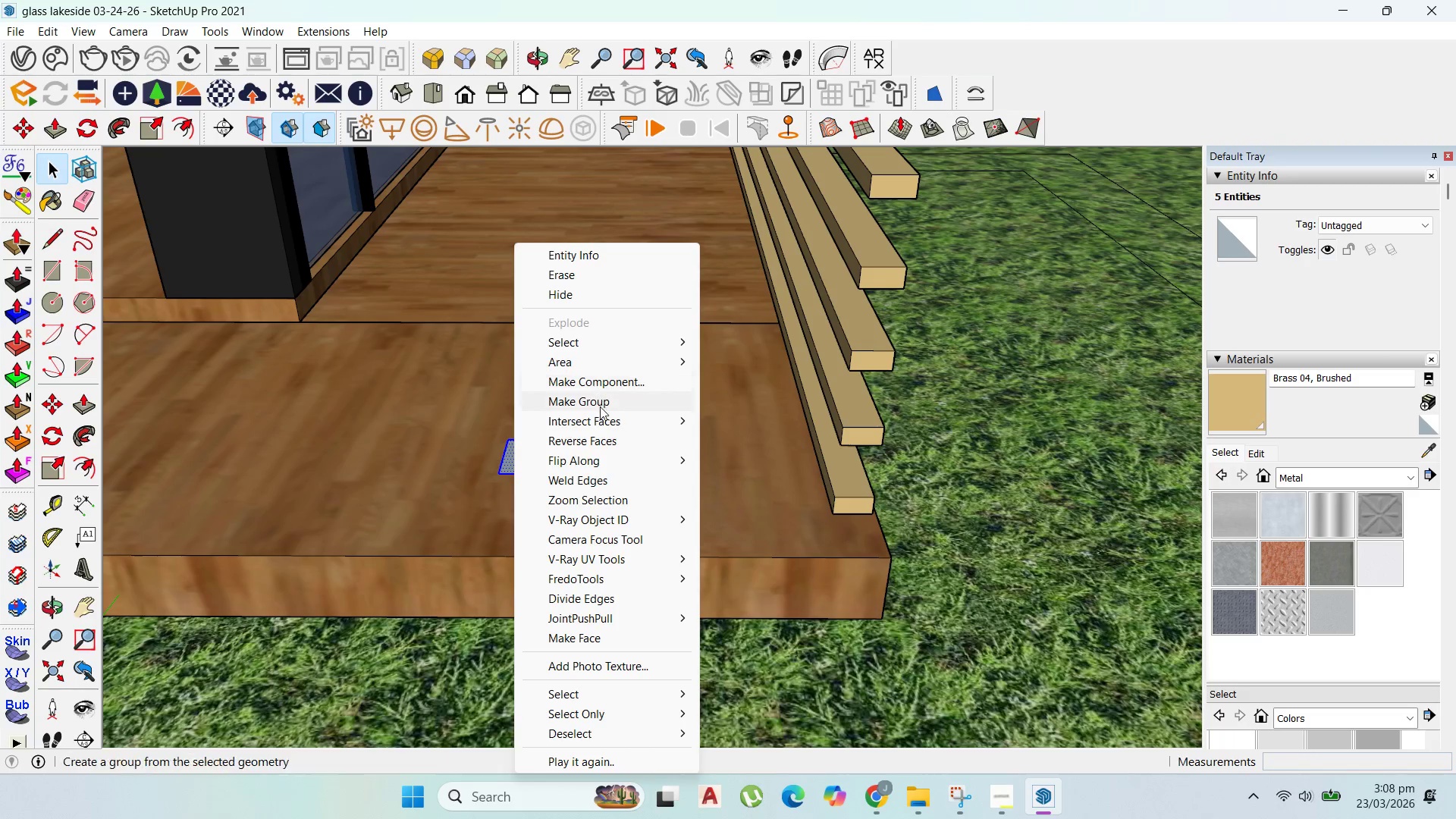 
left_click([600, 407])
 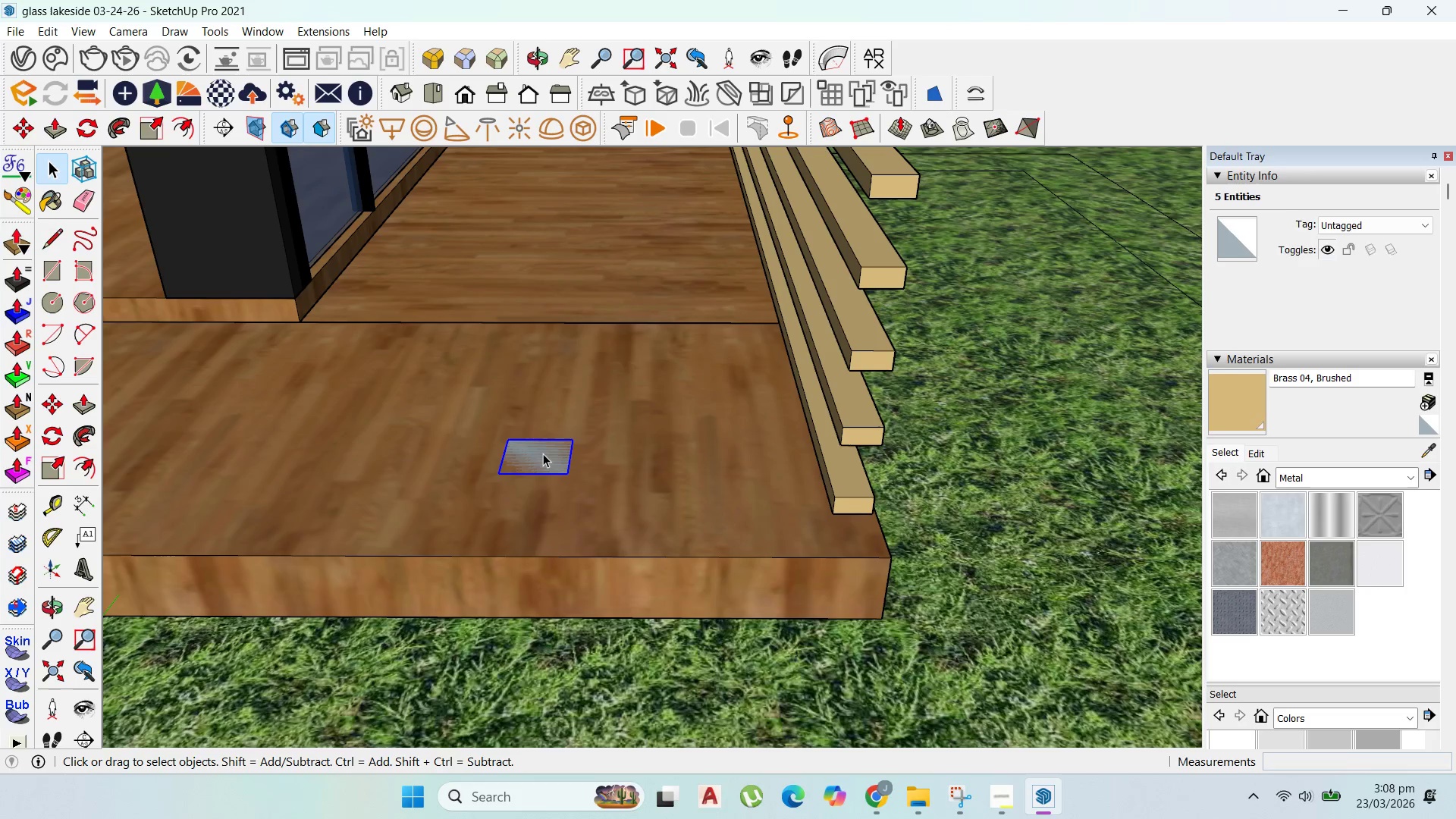 
double_click([543, 453])
 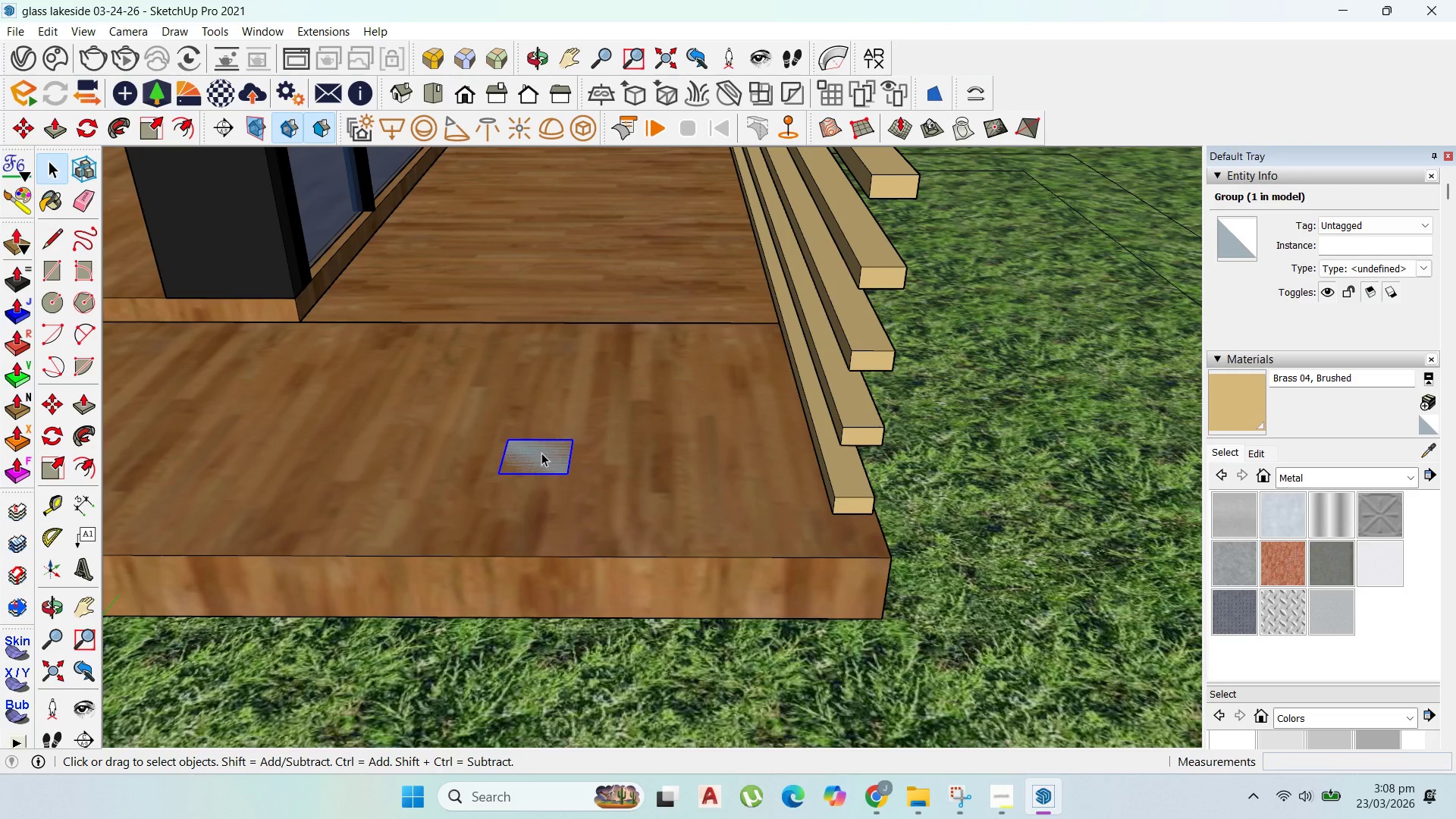 
key(P)
 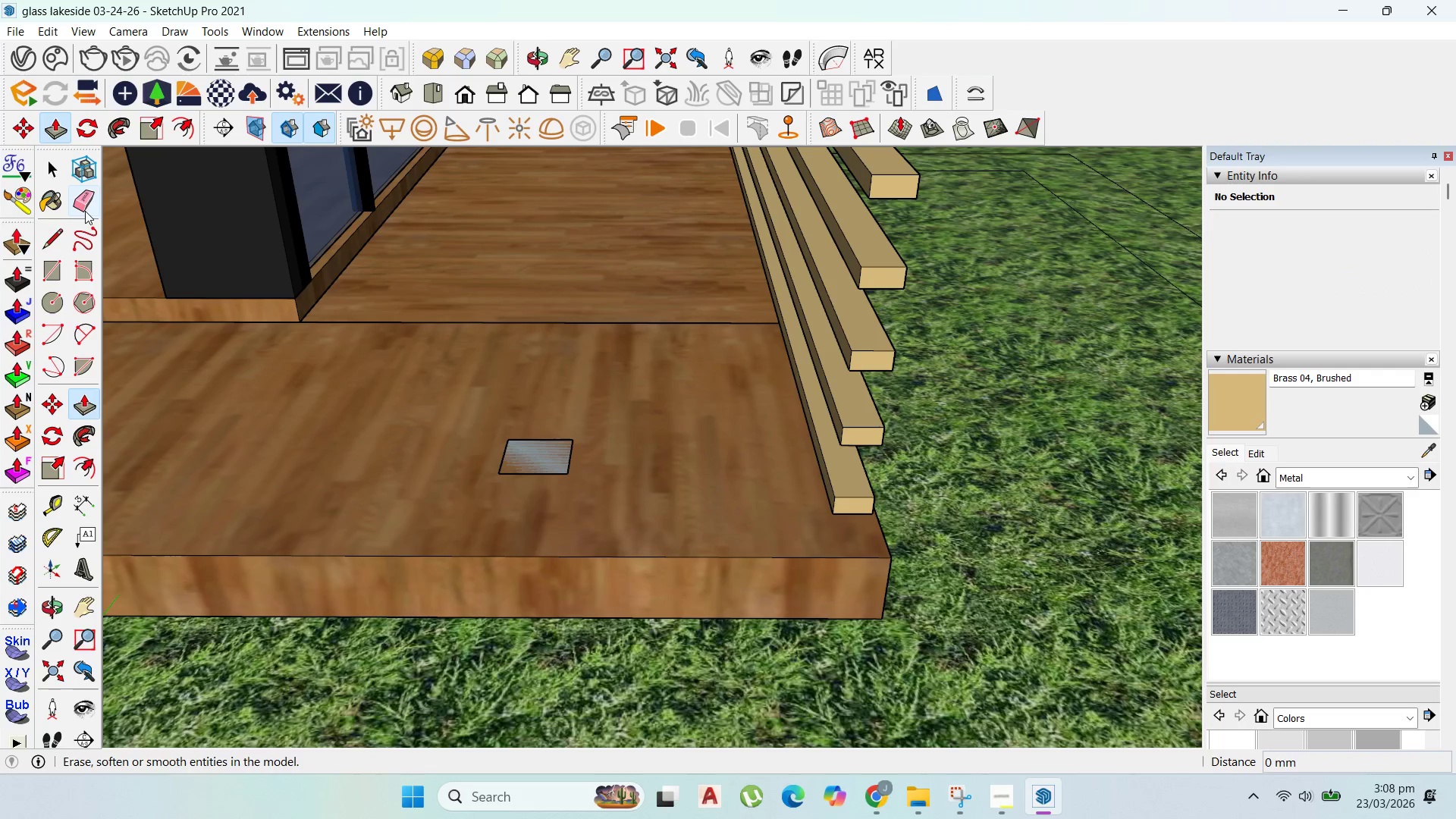 
key(Escape)
 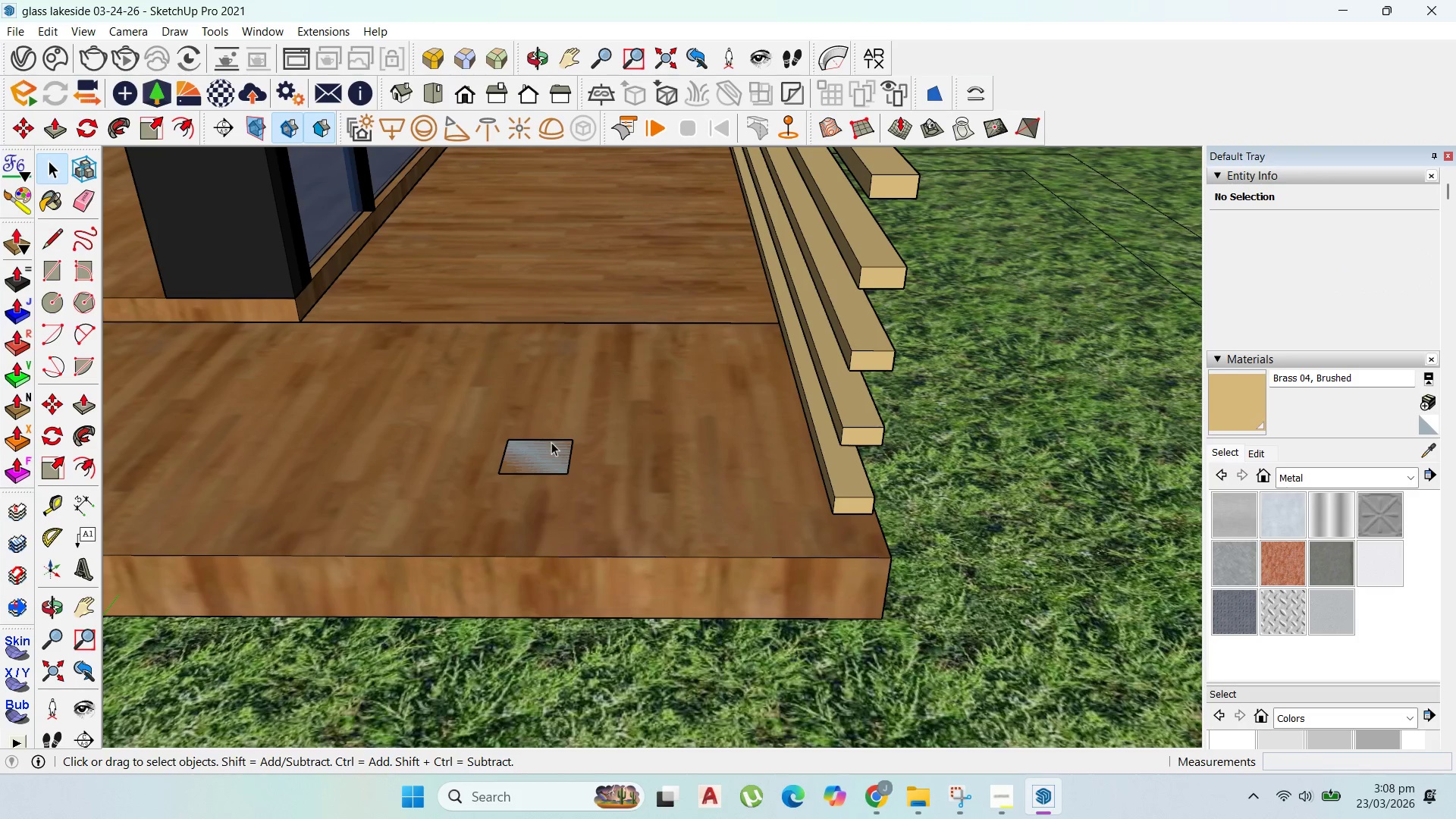 
double_click([551, 451])
 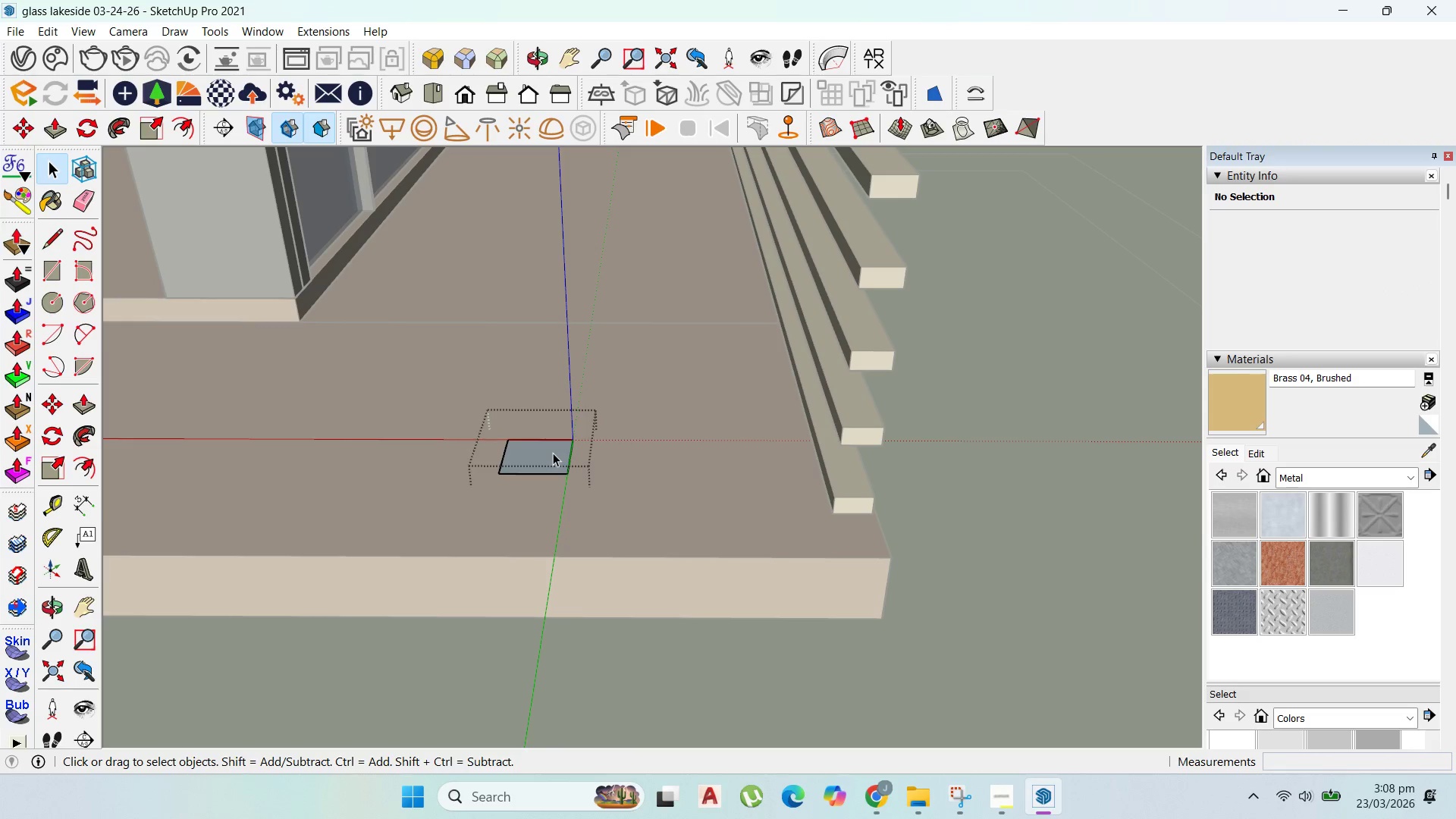 
key(P)
 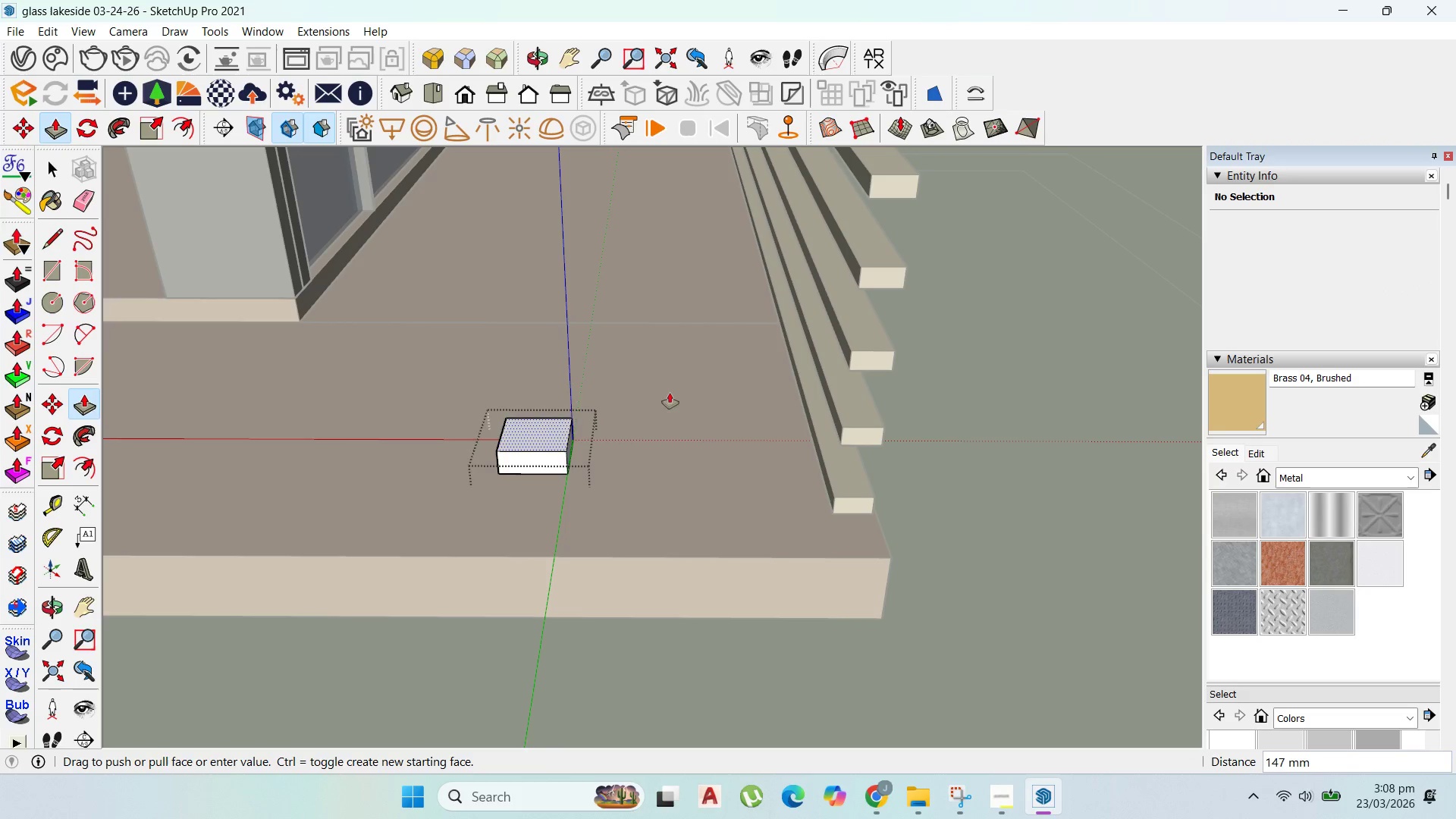 
left_click_drag(start_coordinate=[554, 453], to_coordinate=[878, 171])
 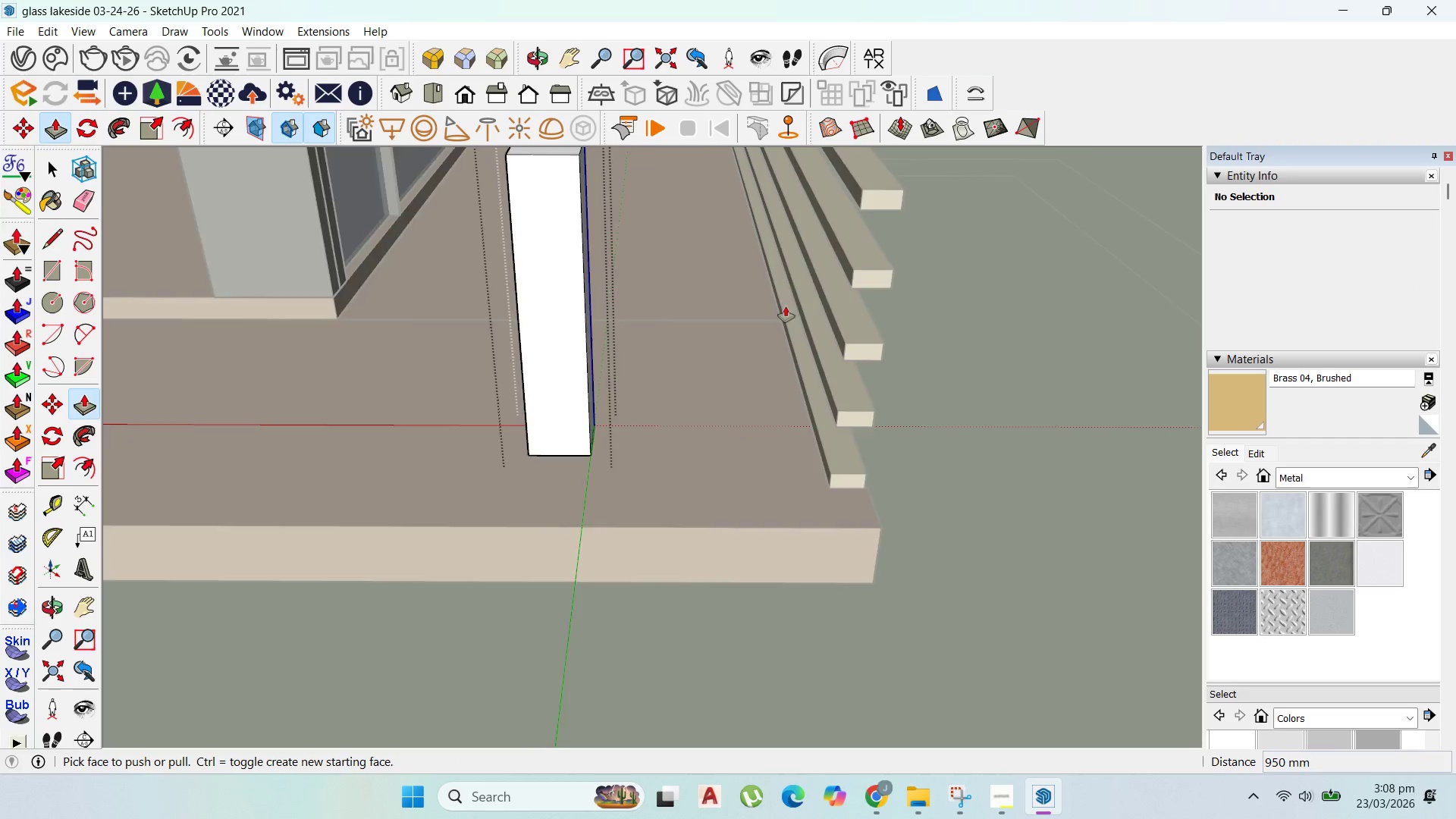 
scroll: coordinate [765, 334], scroll_direction: down, amount: 5.0
 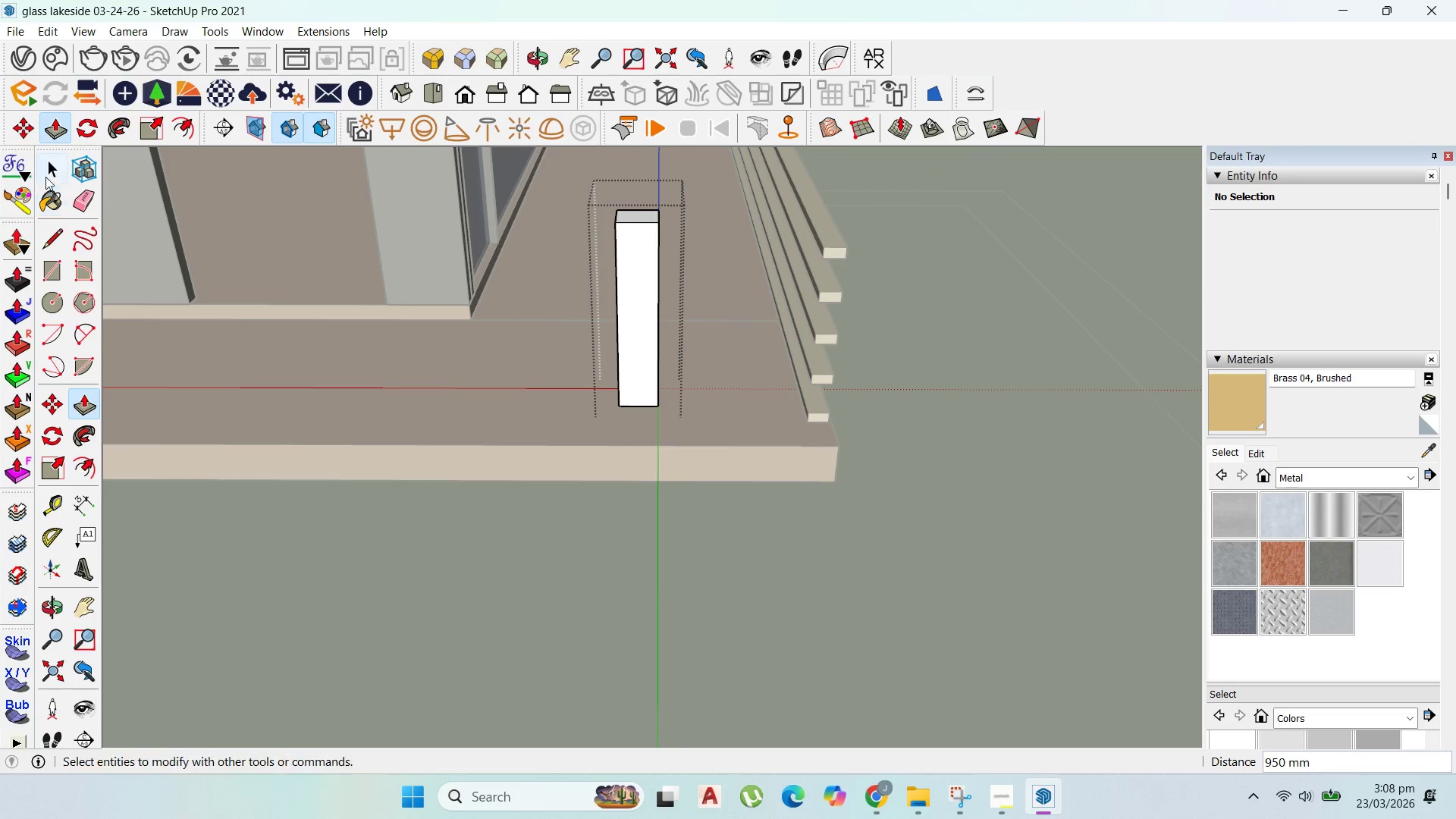 
key(Escape)
 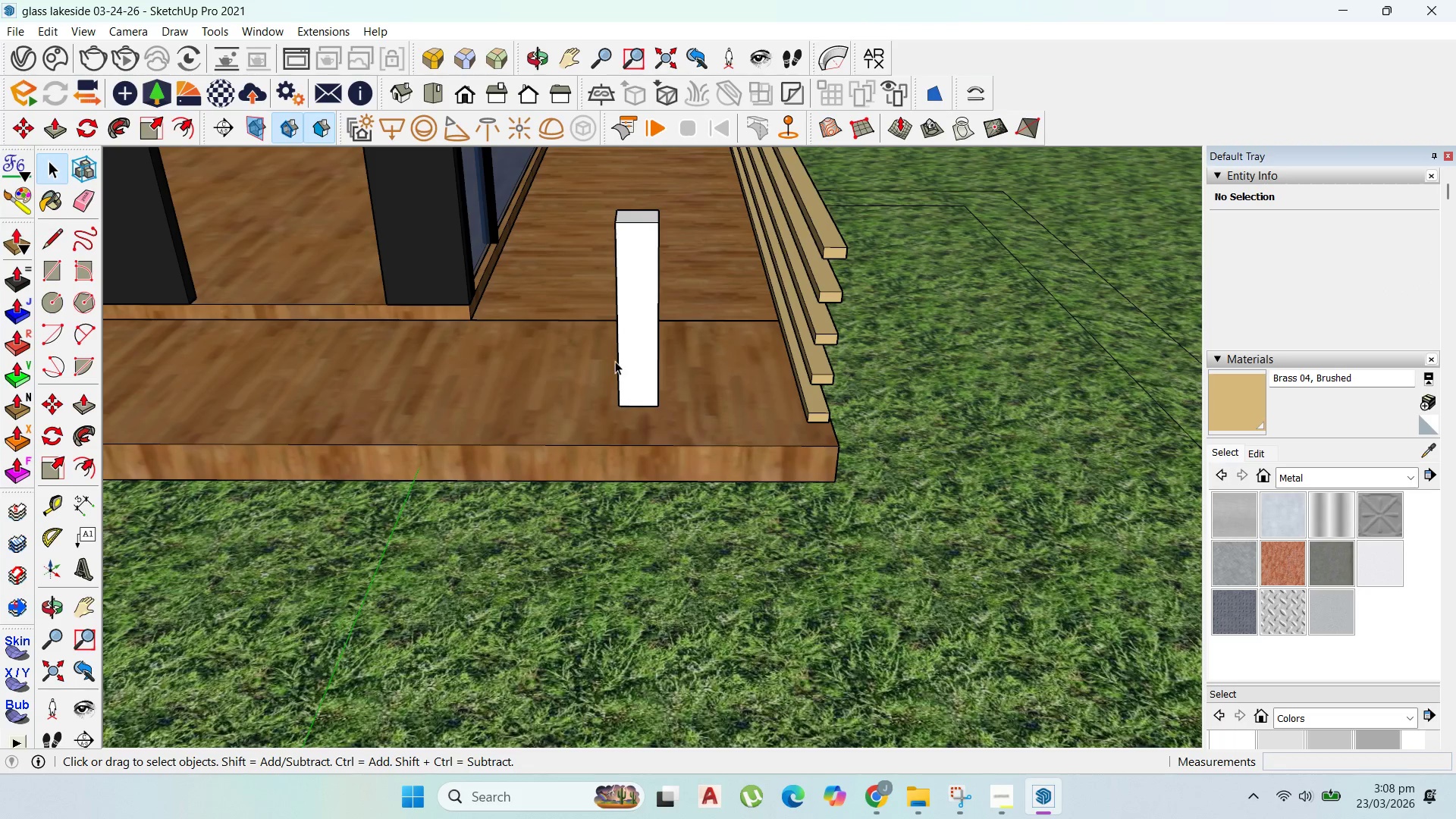 
left_click([619, 363])
 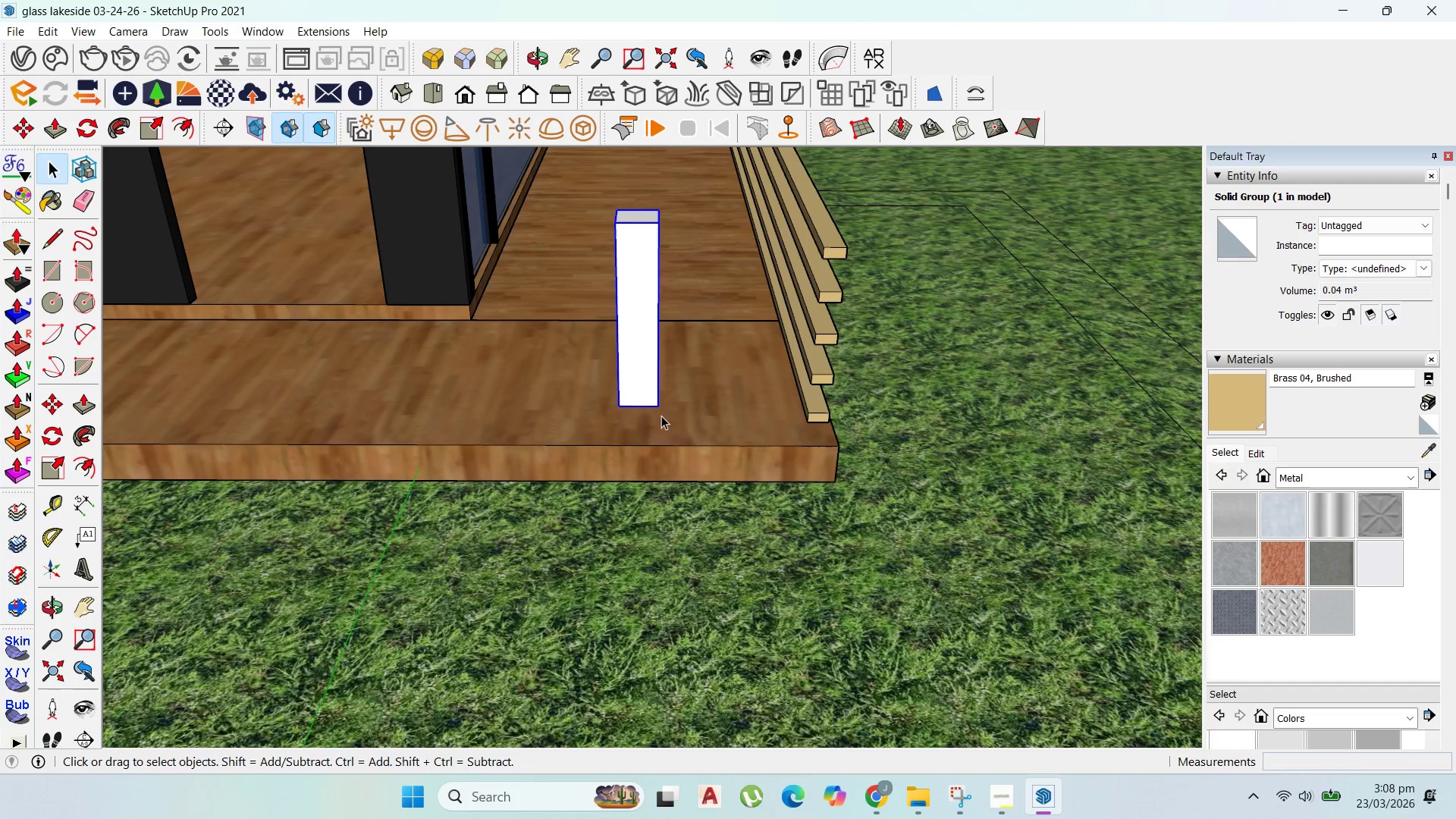 
key(M)
 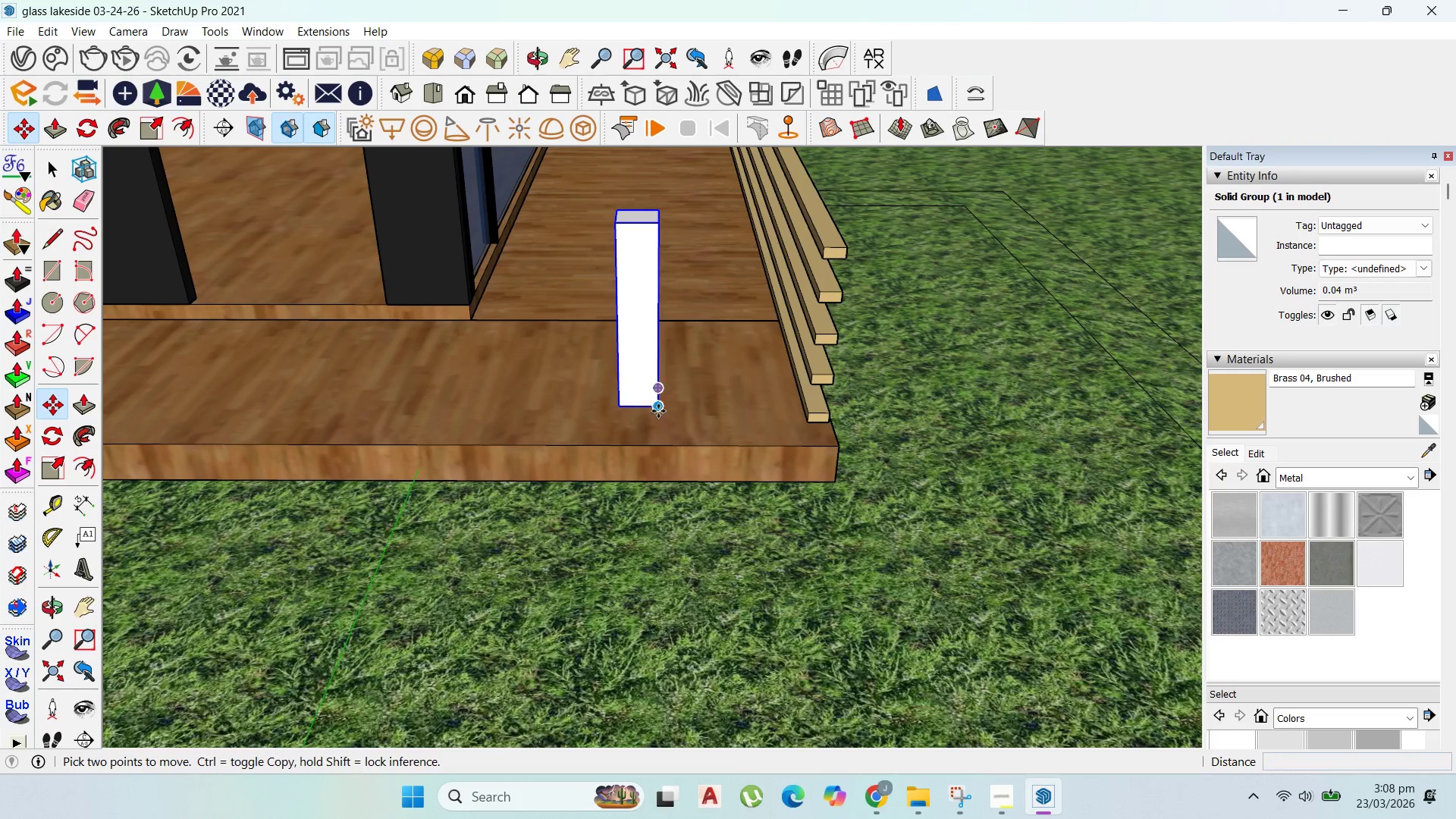 
left_click_drag(start_coordinate=[658, 411], to_coordinate=[679, 411])
 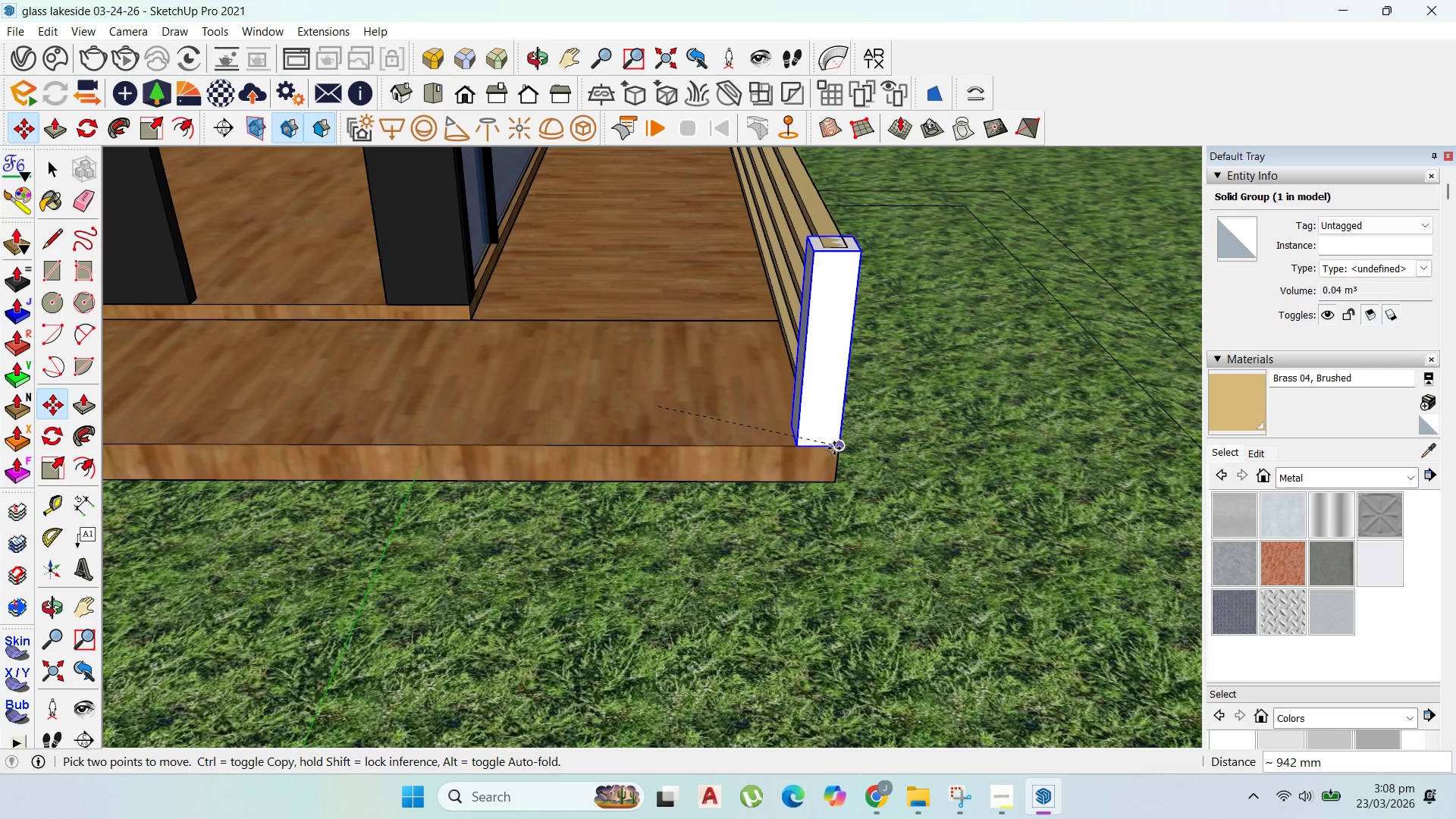 
left_click([834, 448])
 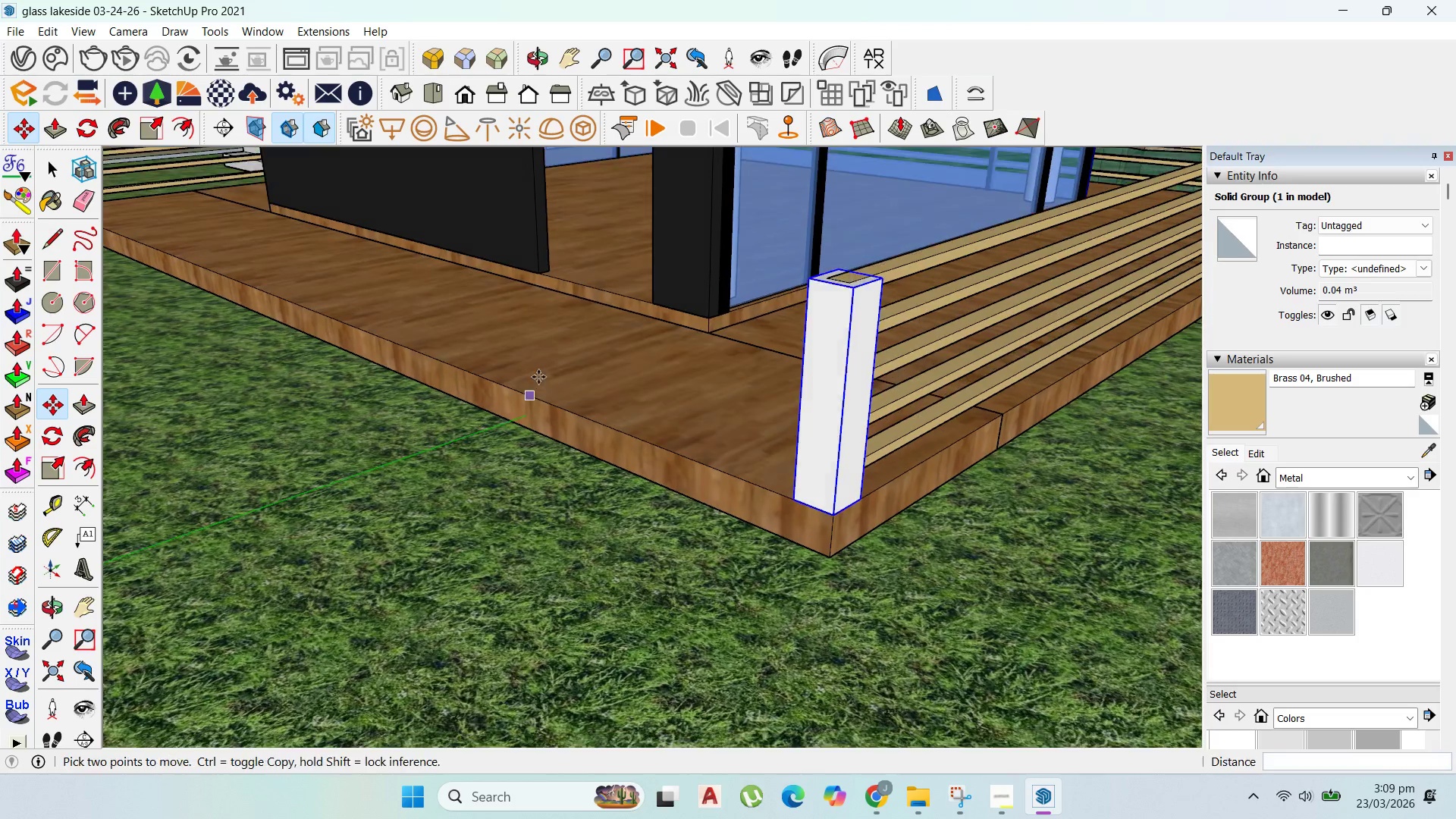 
scroll: coordinate [845, 427], scroll_direction: down, amount: 1.0
 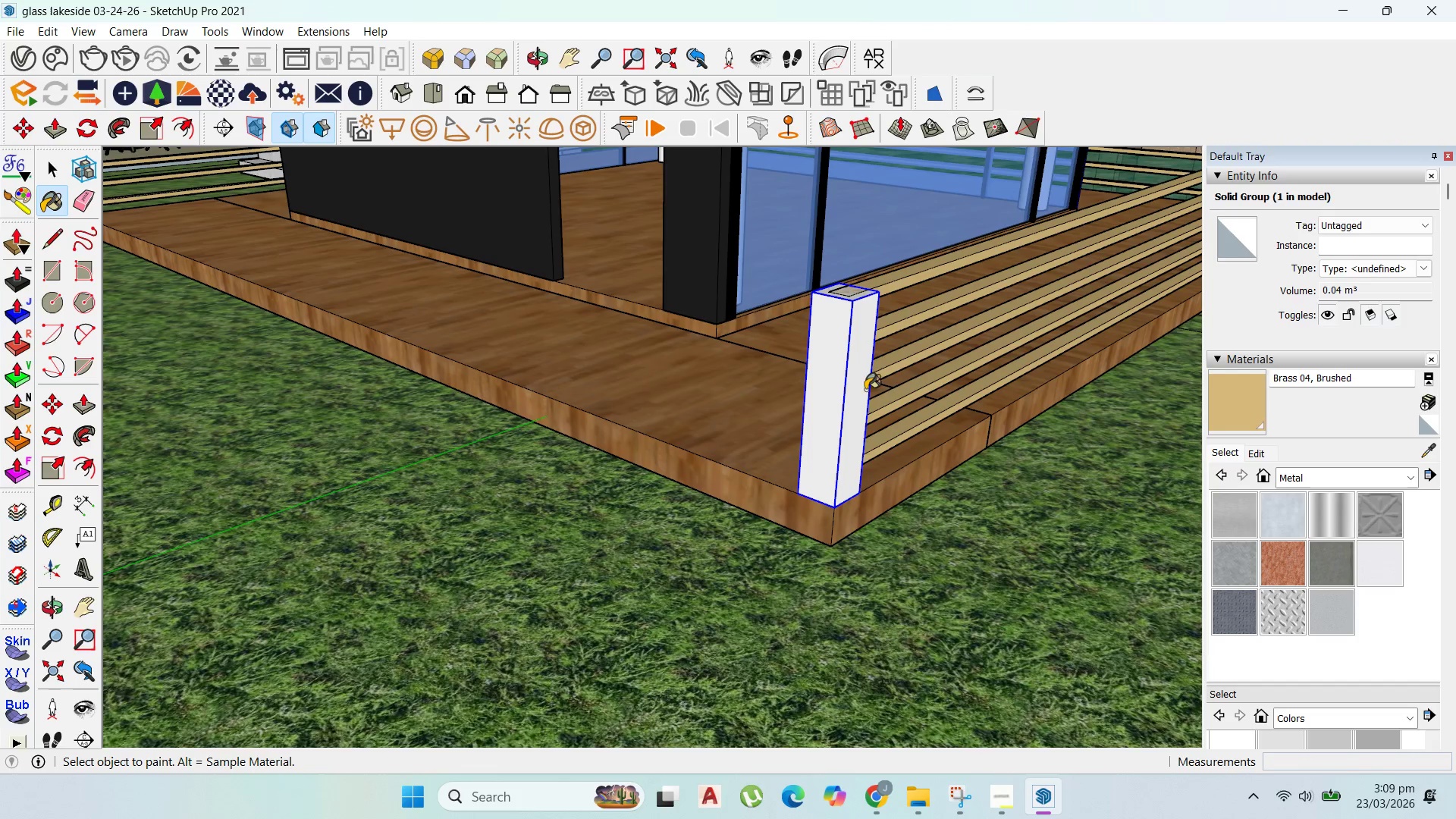 
left_click([856, 389])
 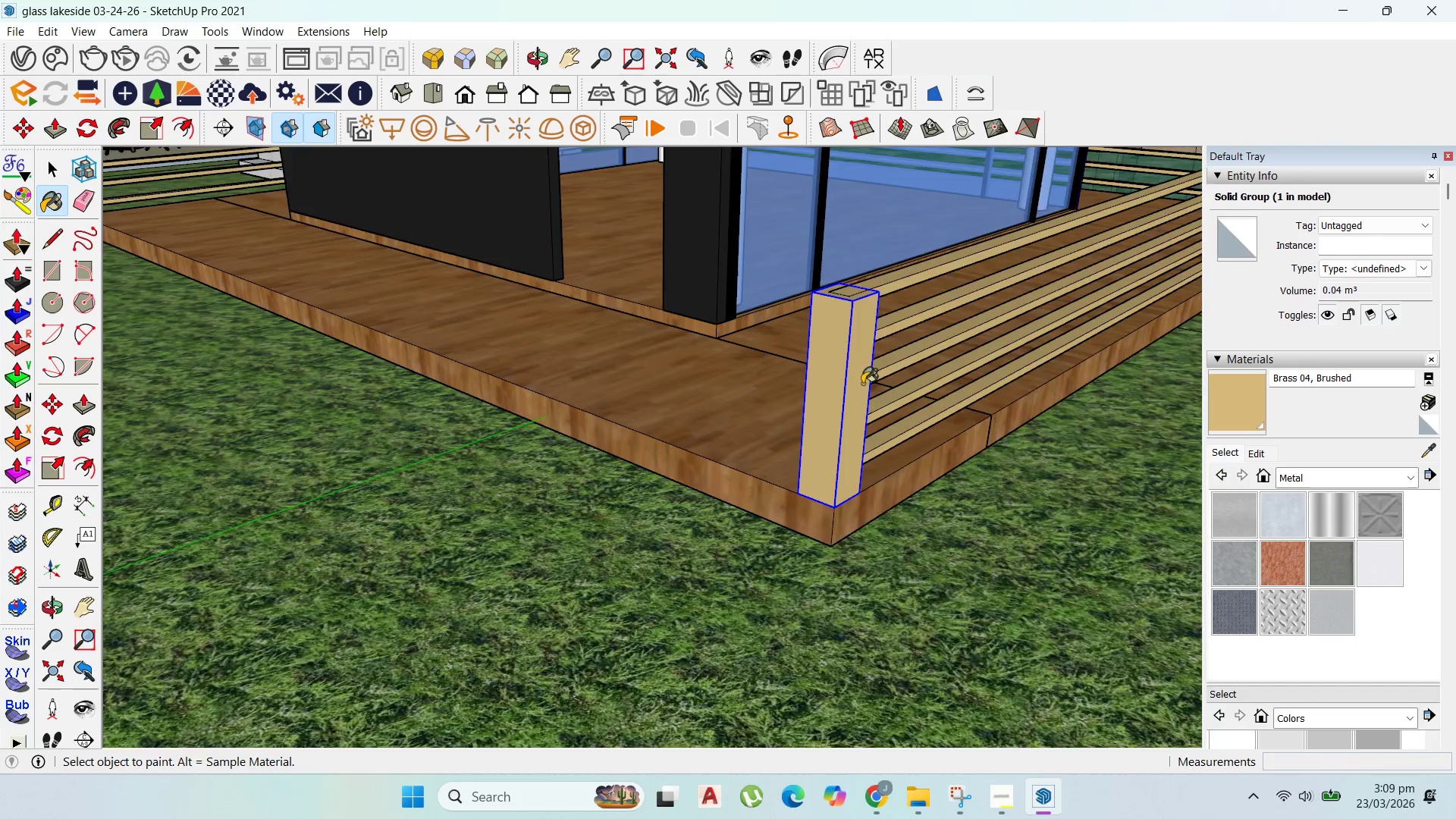 
scroll: coordinate [858, 372], scroll_direction: up, amount: 3.0
 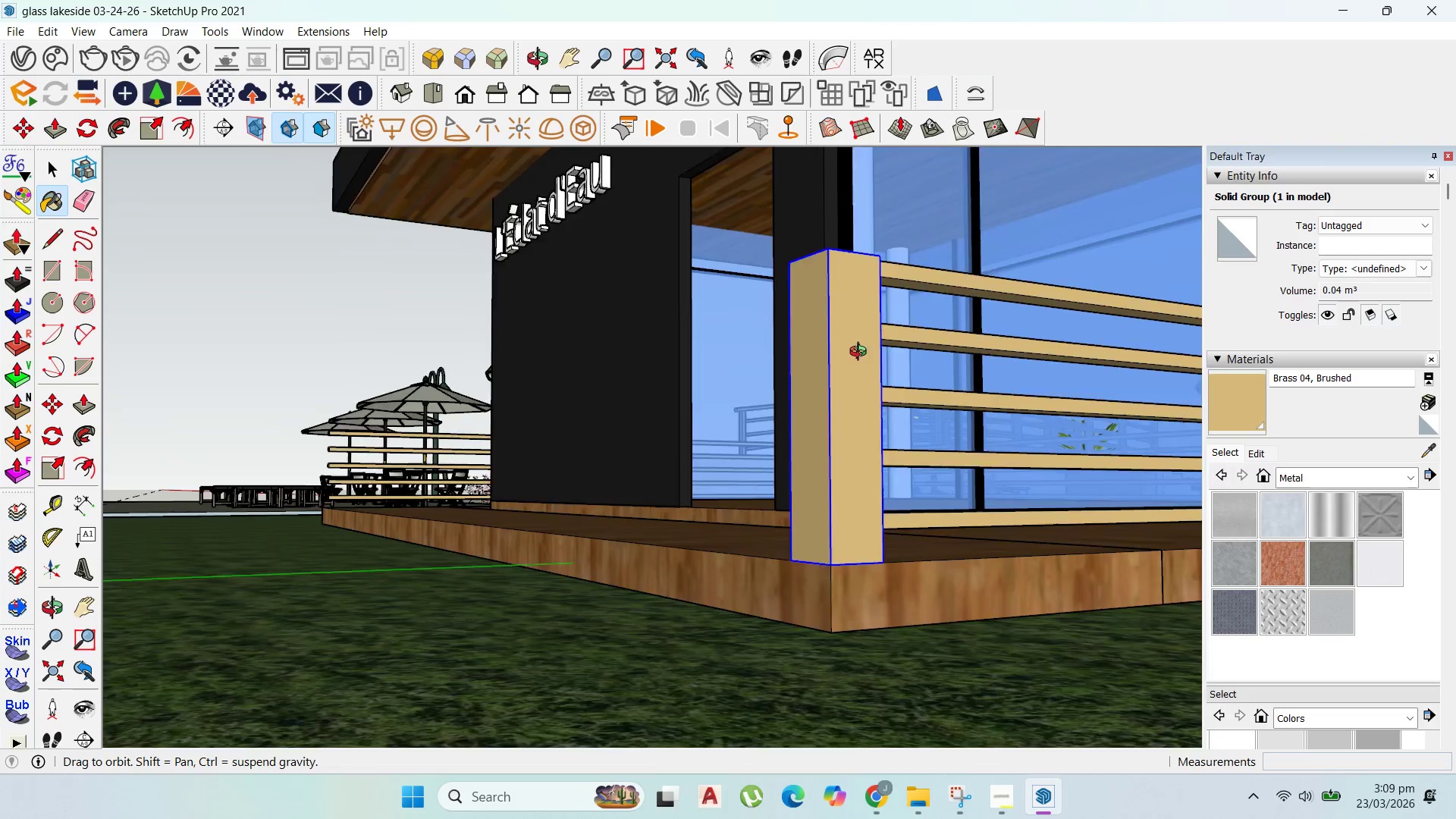 
scroll: coordinate [836, 487], scroll_direction: down, amount: 8.0
 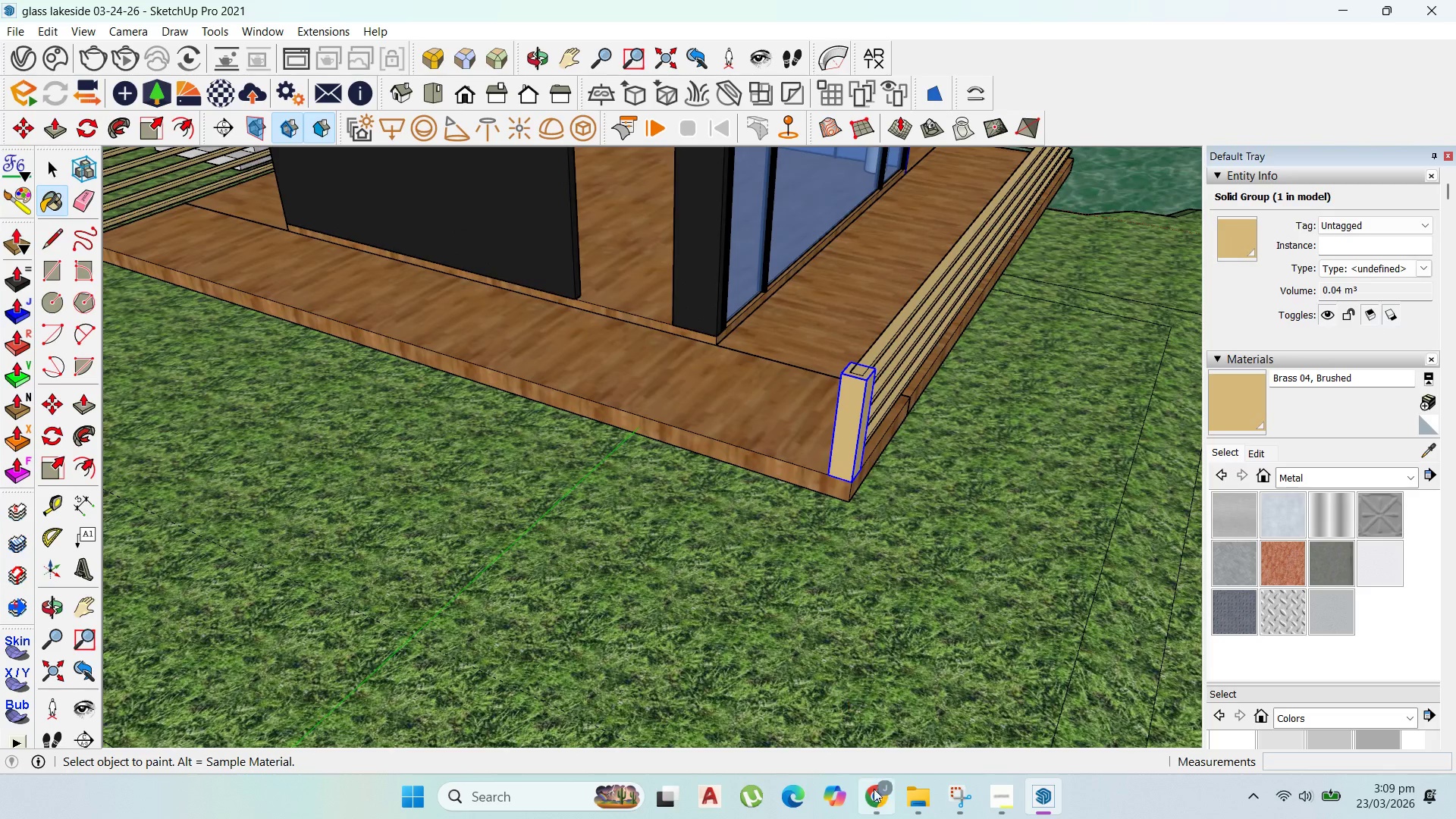 
left_click([882, 805])
 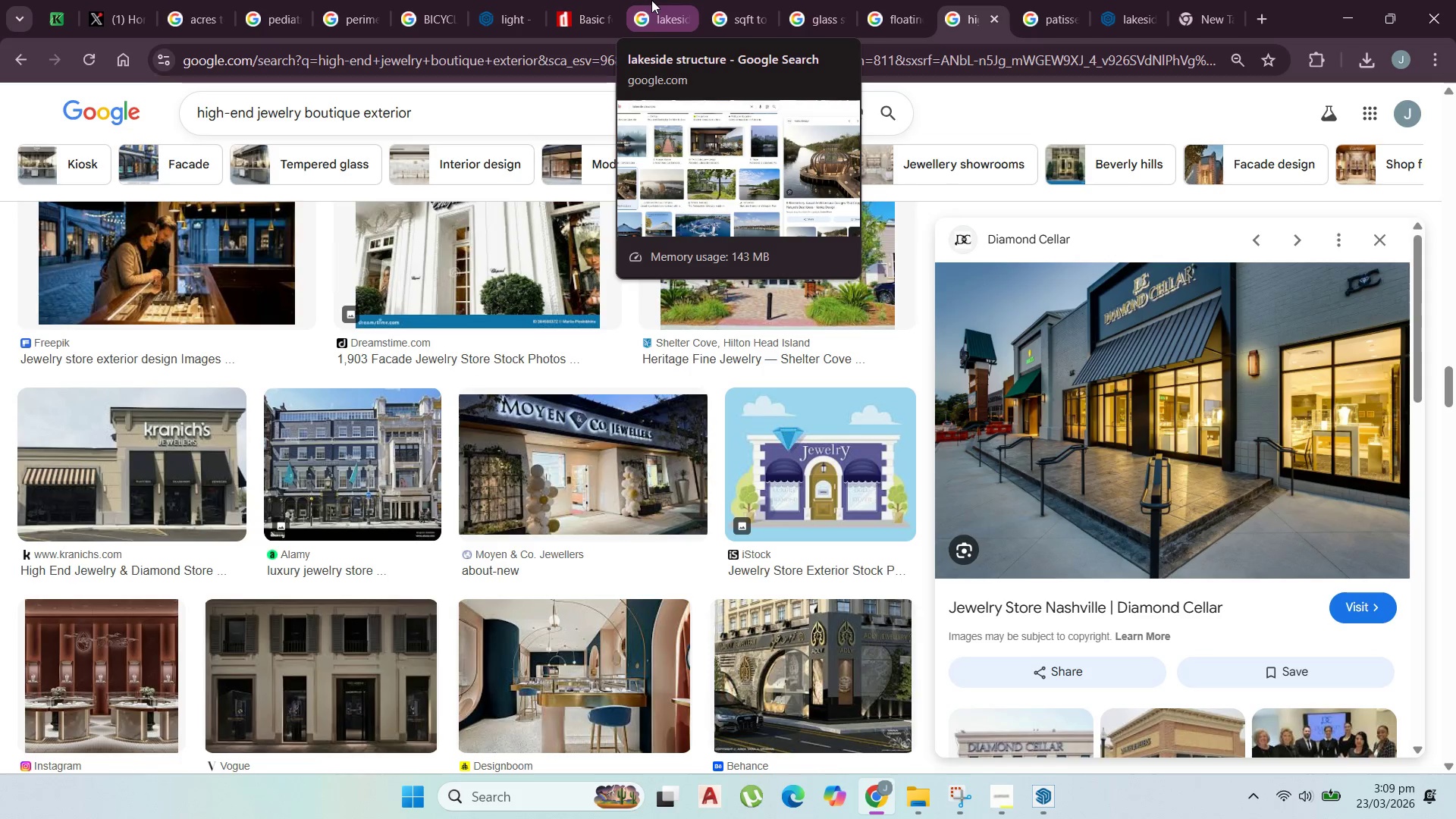 
scroll: coordinate [601, 242], scroll_direction: down, amount: 1.0
 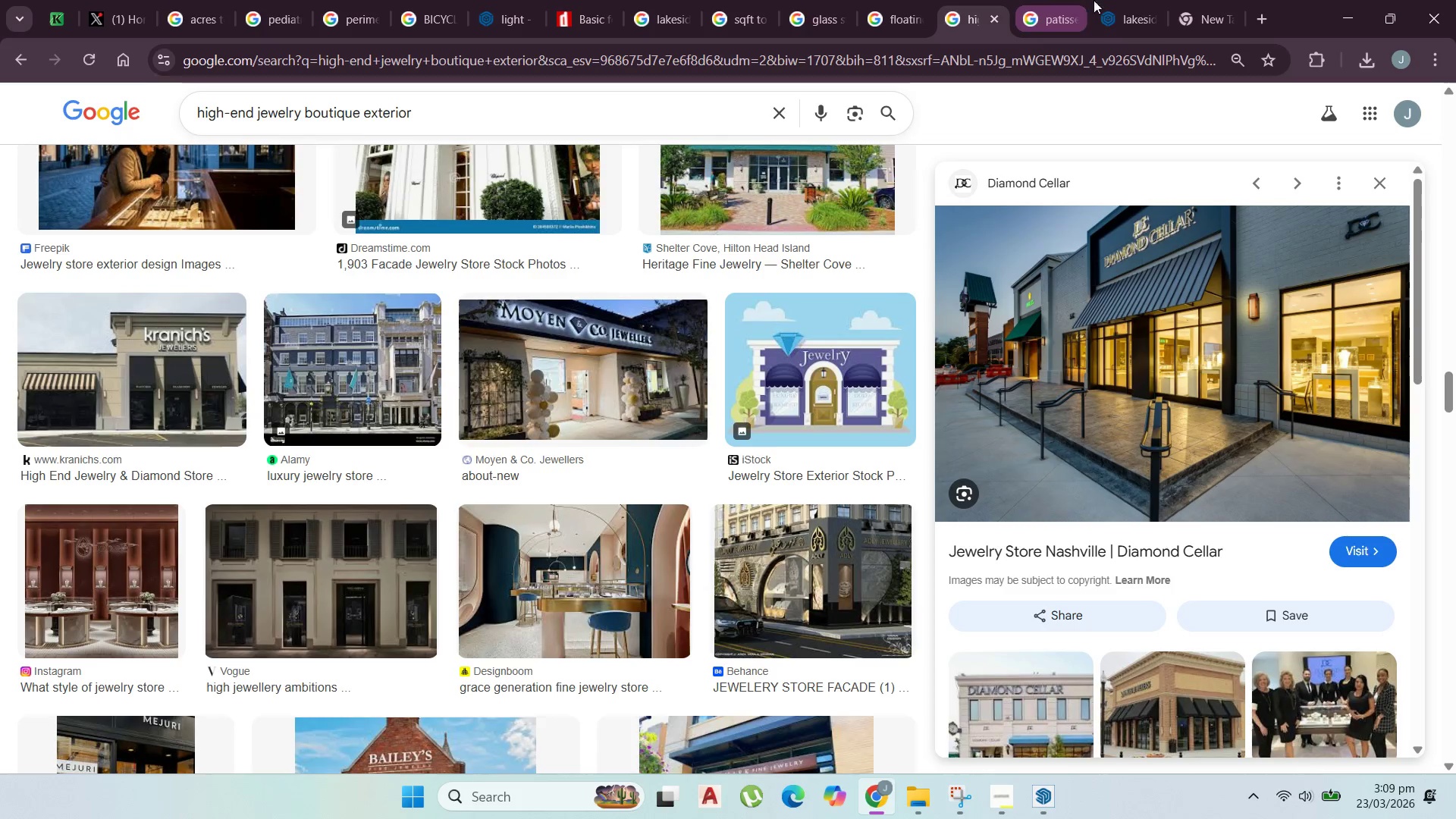 
left_click([1105, 0])
 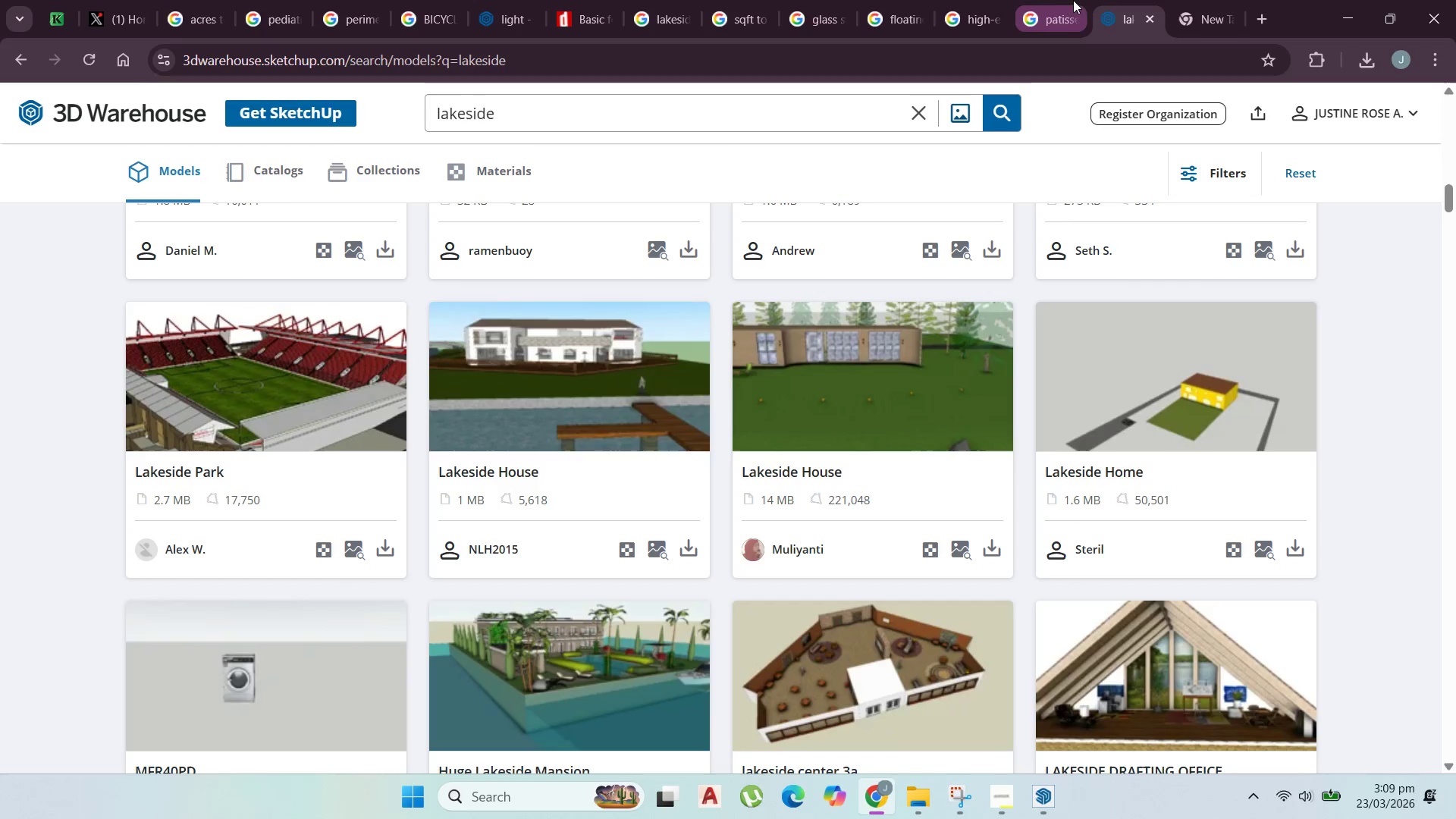 
left_click([1065, 0])
 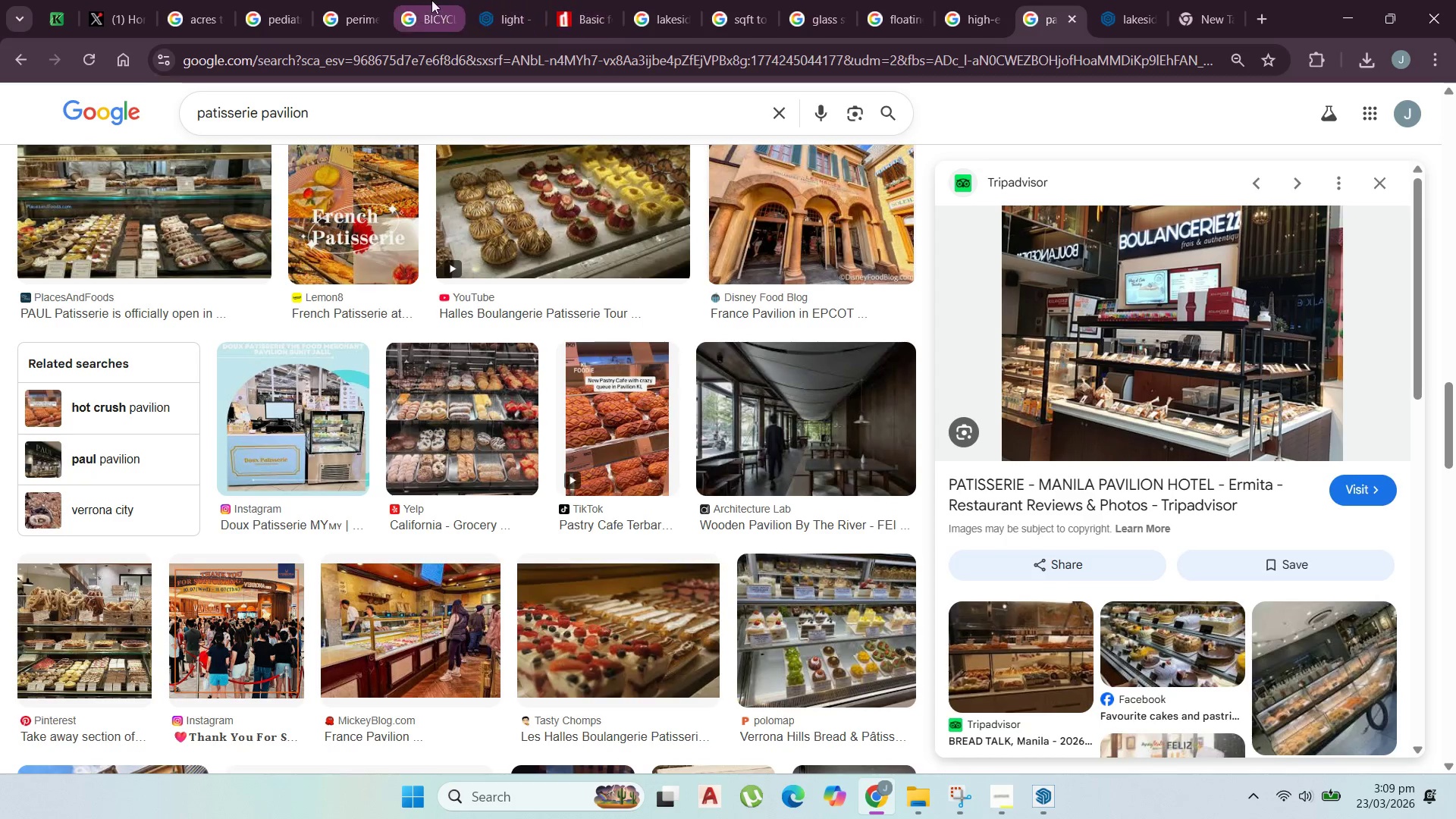 
left_click([522, 2])
 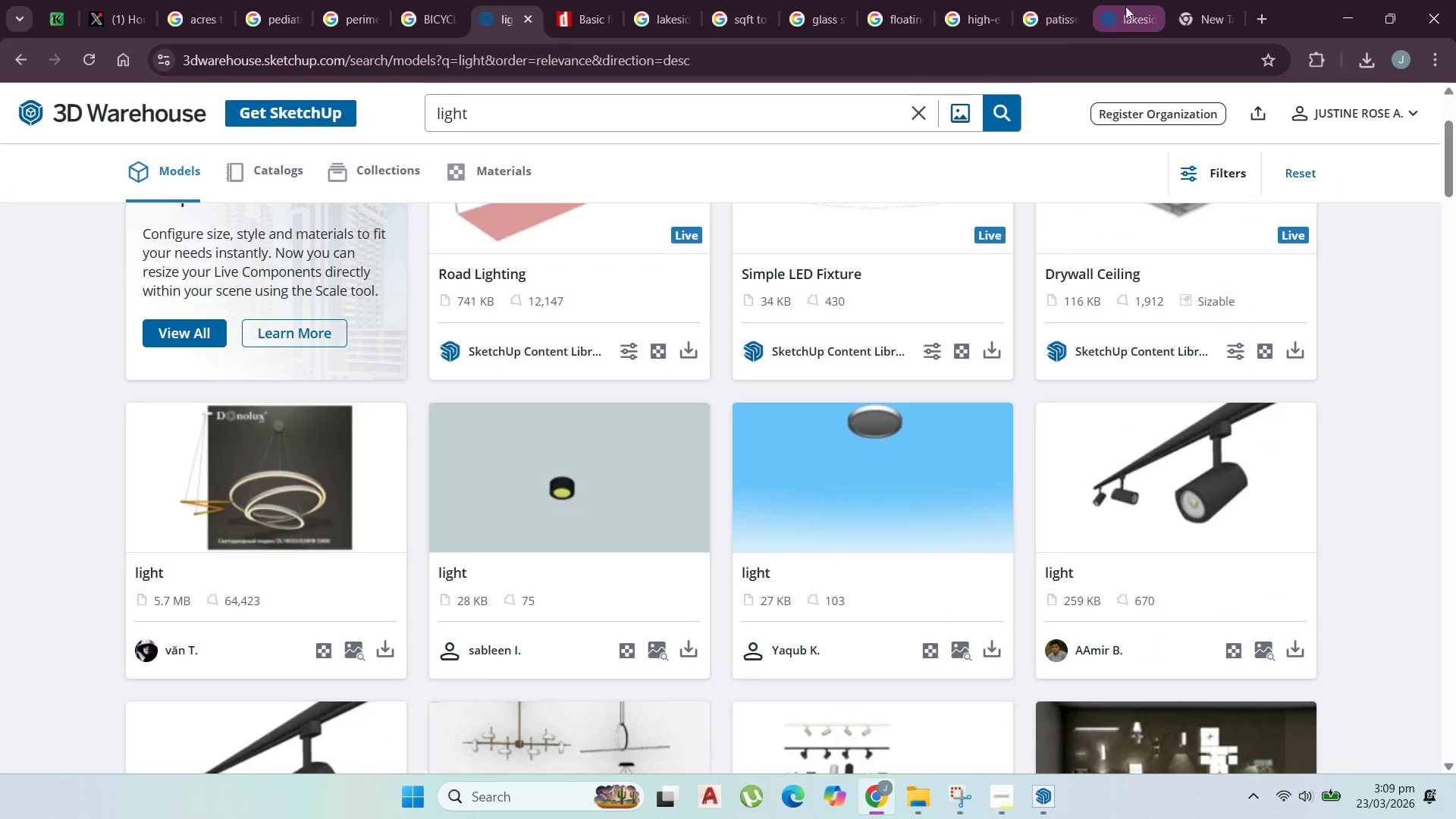 
left_click([1199, 1])
 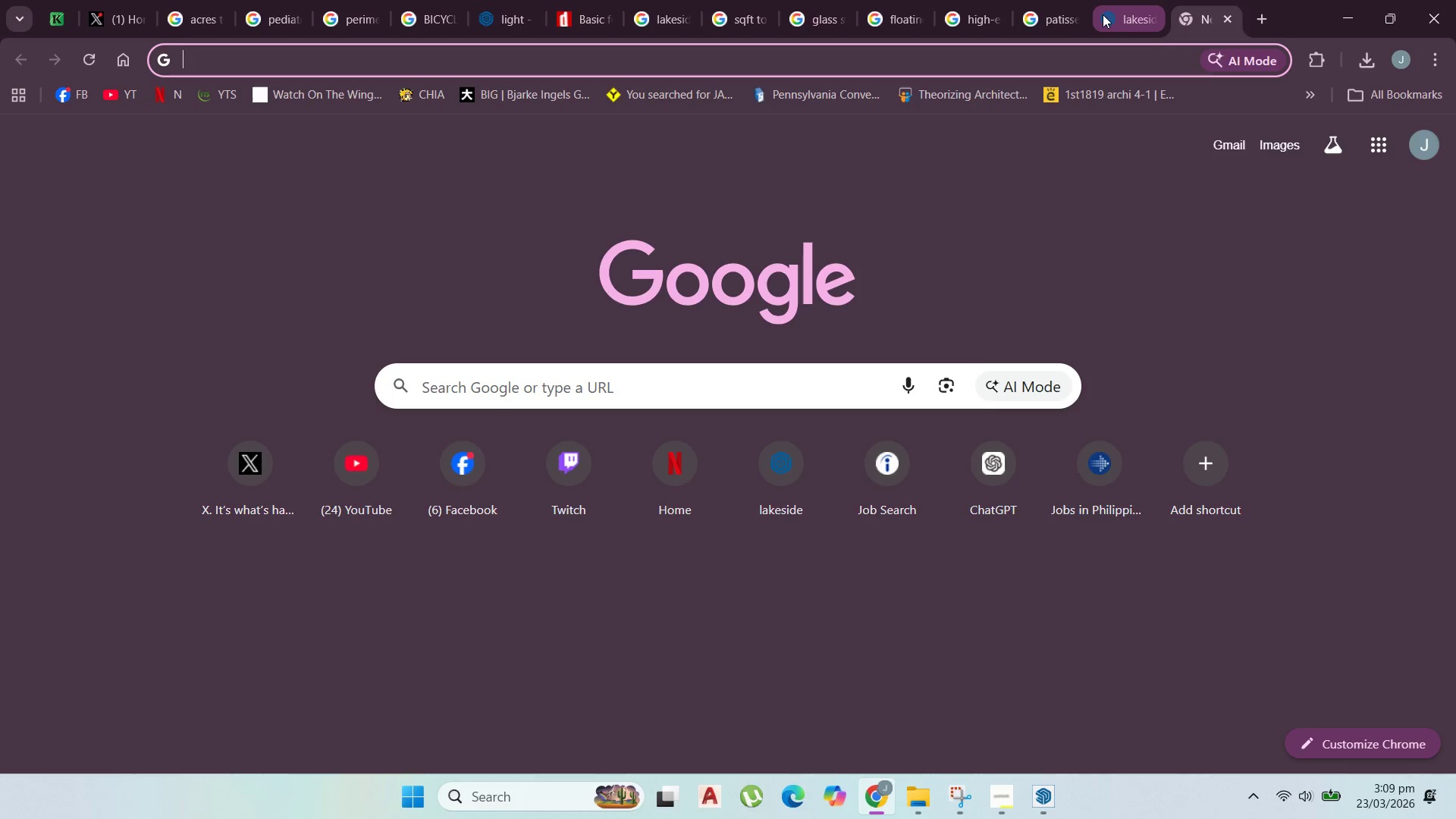 
left_click([1103, 14])
 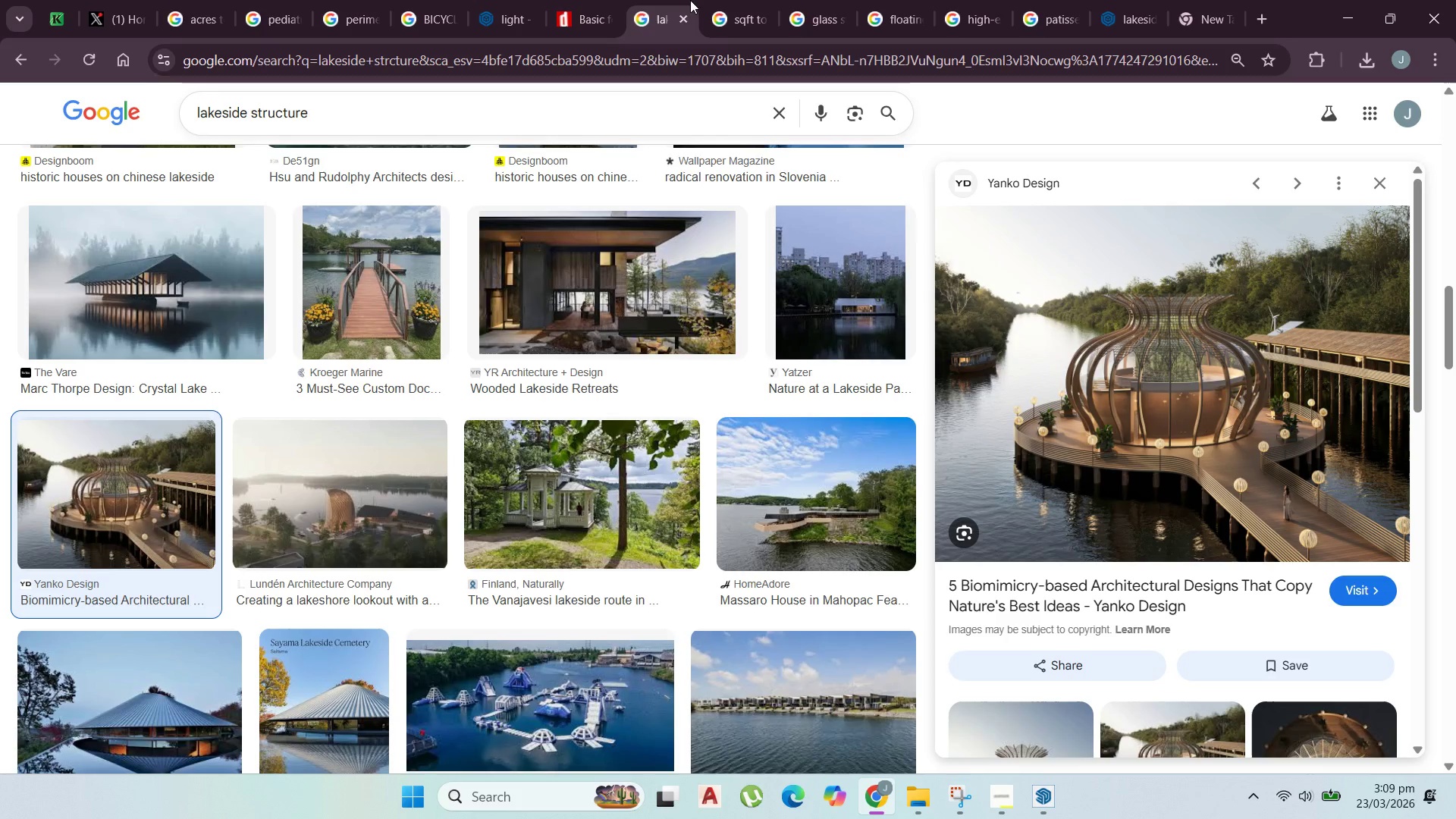 
wait(10.8)
 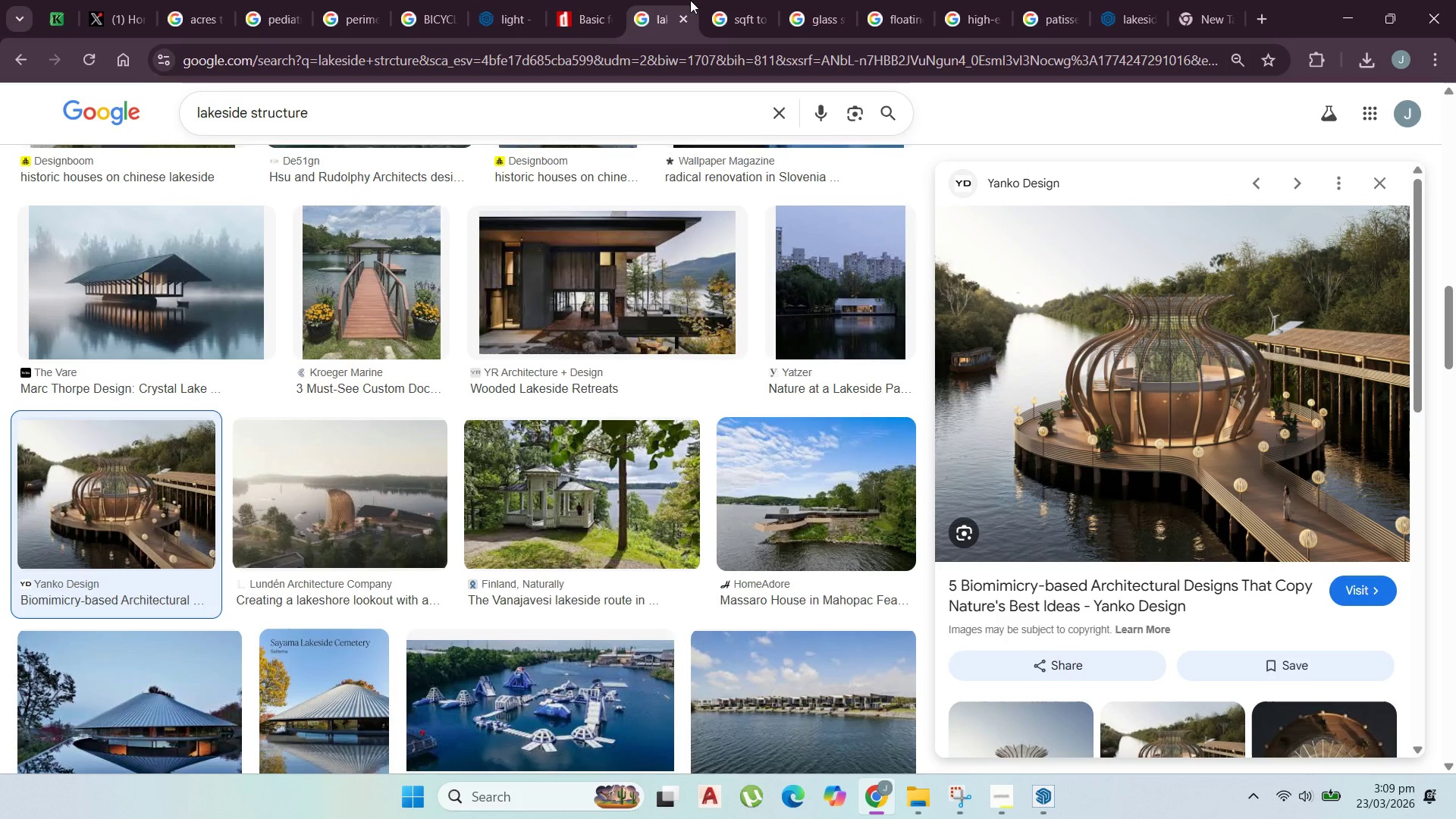 
left_click([1355, 11])
 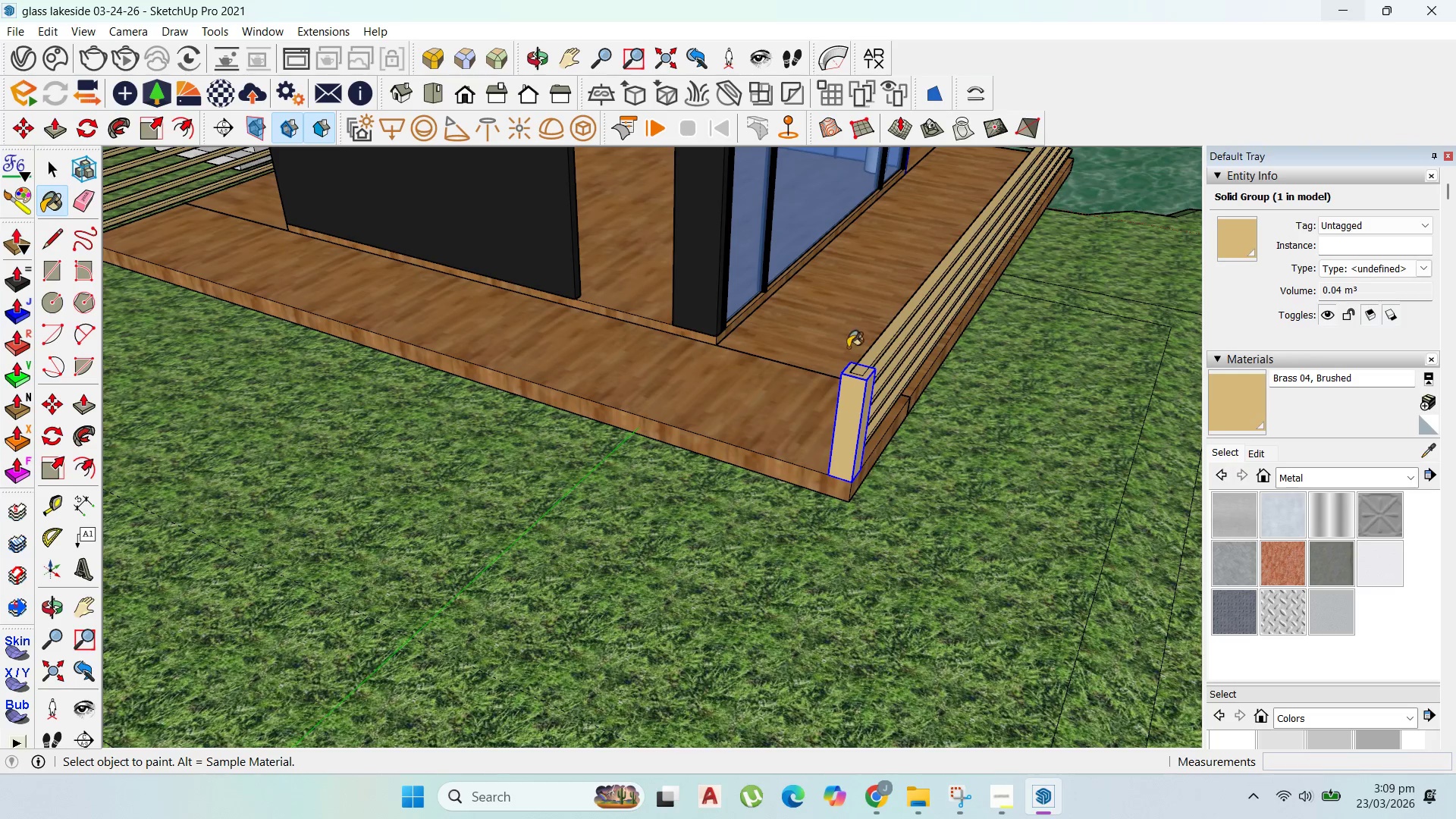 
scroll: coordinate [864, 393], scroll_direction: up, amount: 12.0
 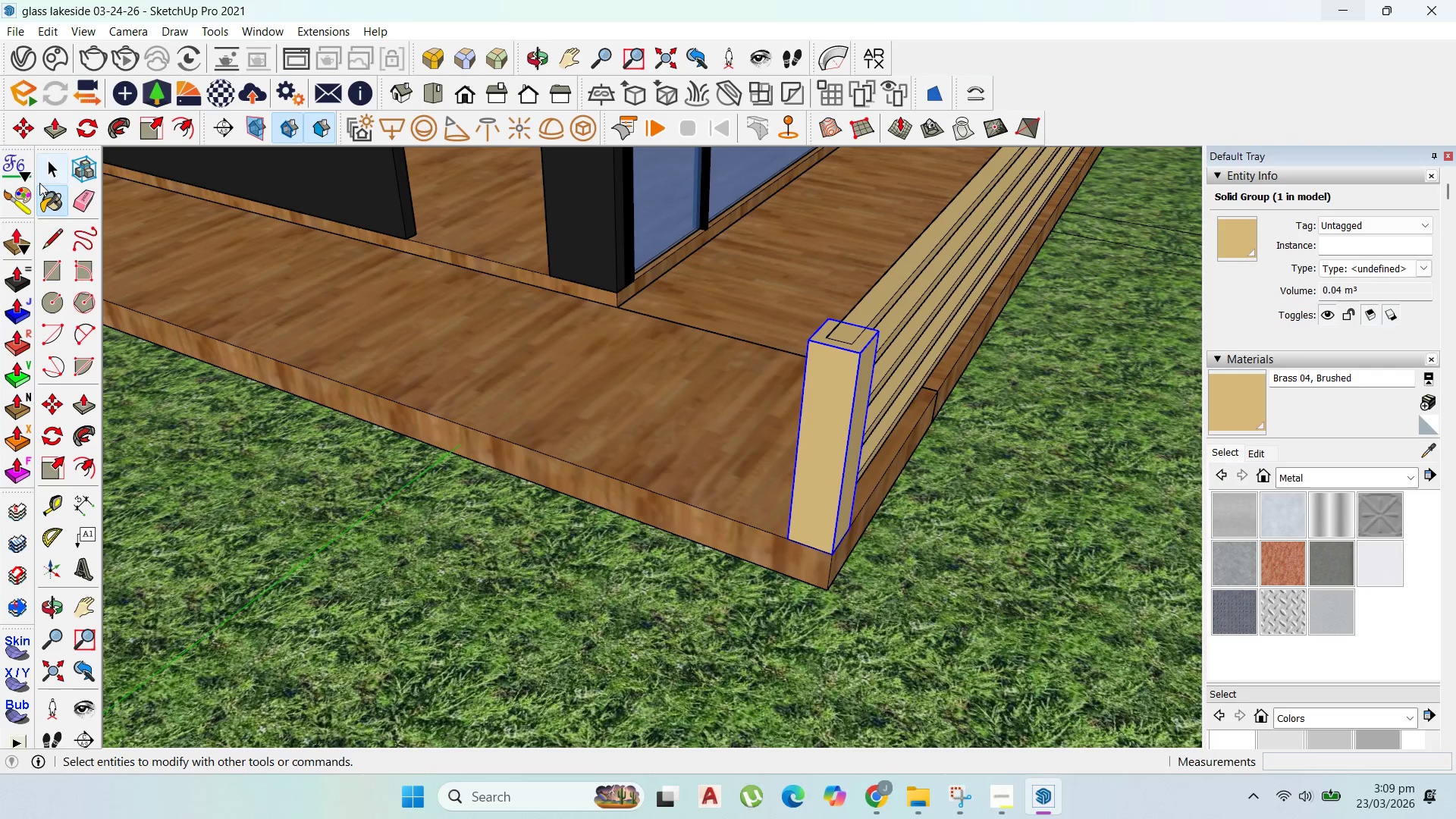 
left_click([46, 171])
 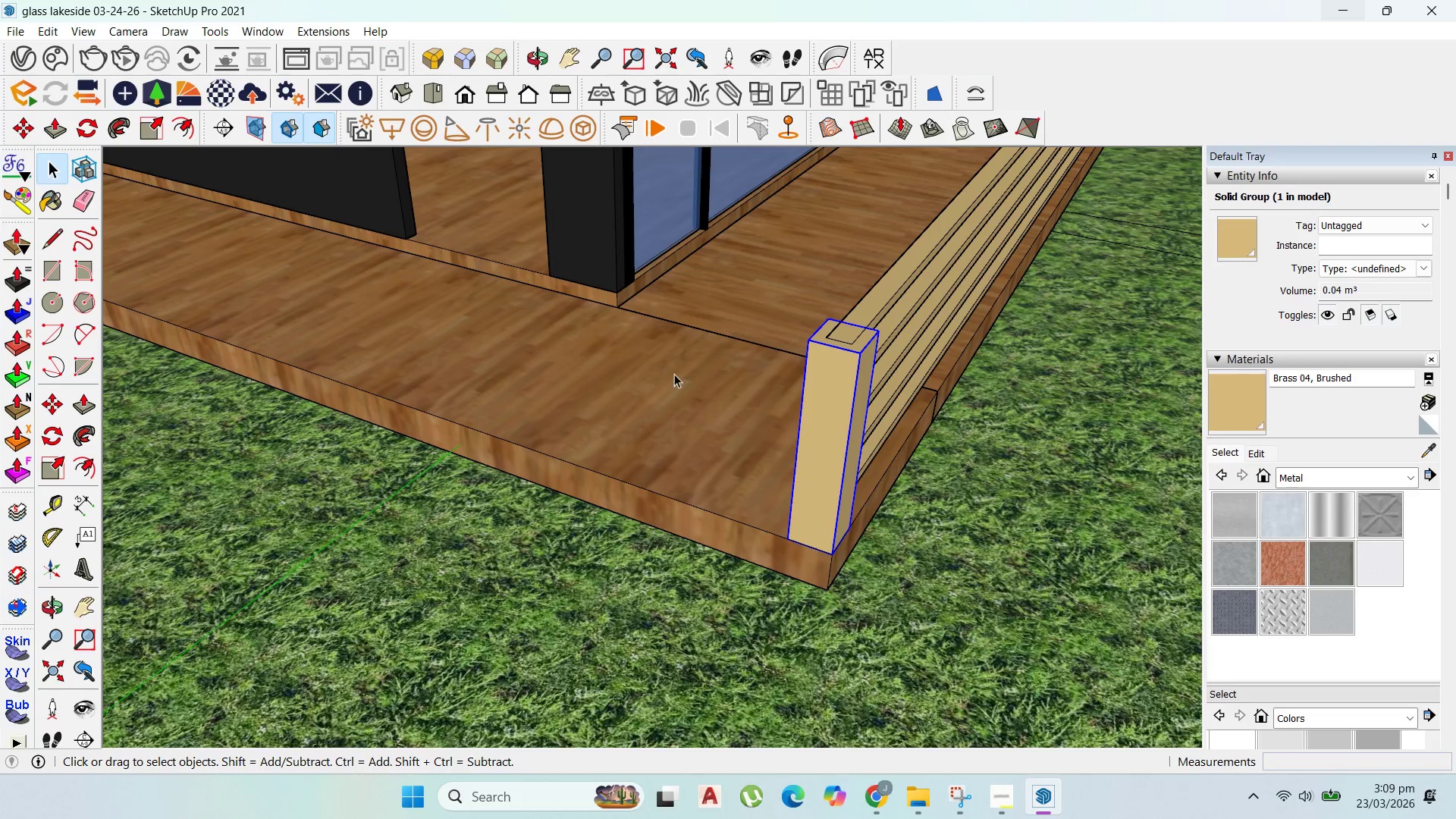 
scroll: coordinate [1014, 360], scroll_direction: up, amount: 7.0
 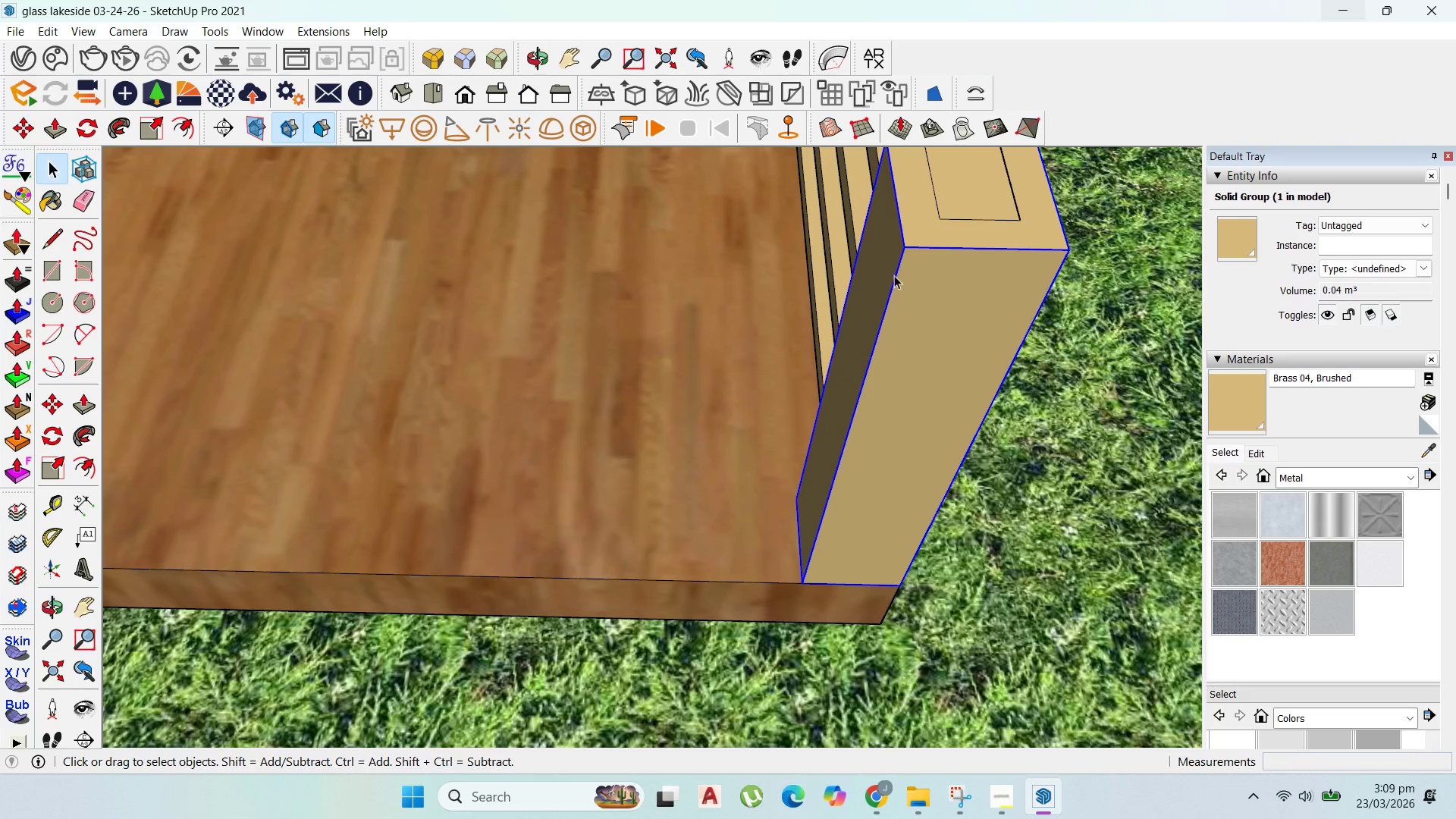 
double_click([898, 277])
 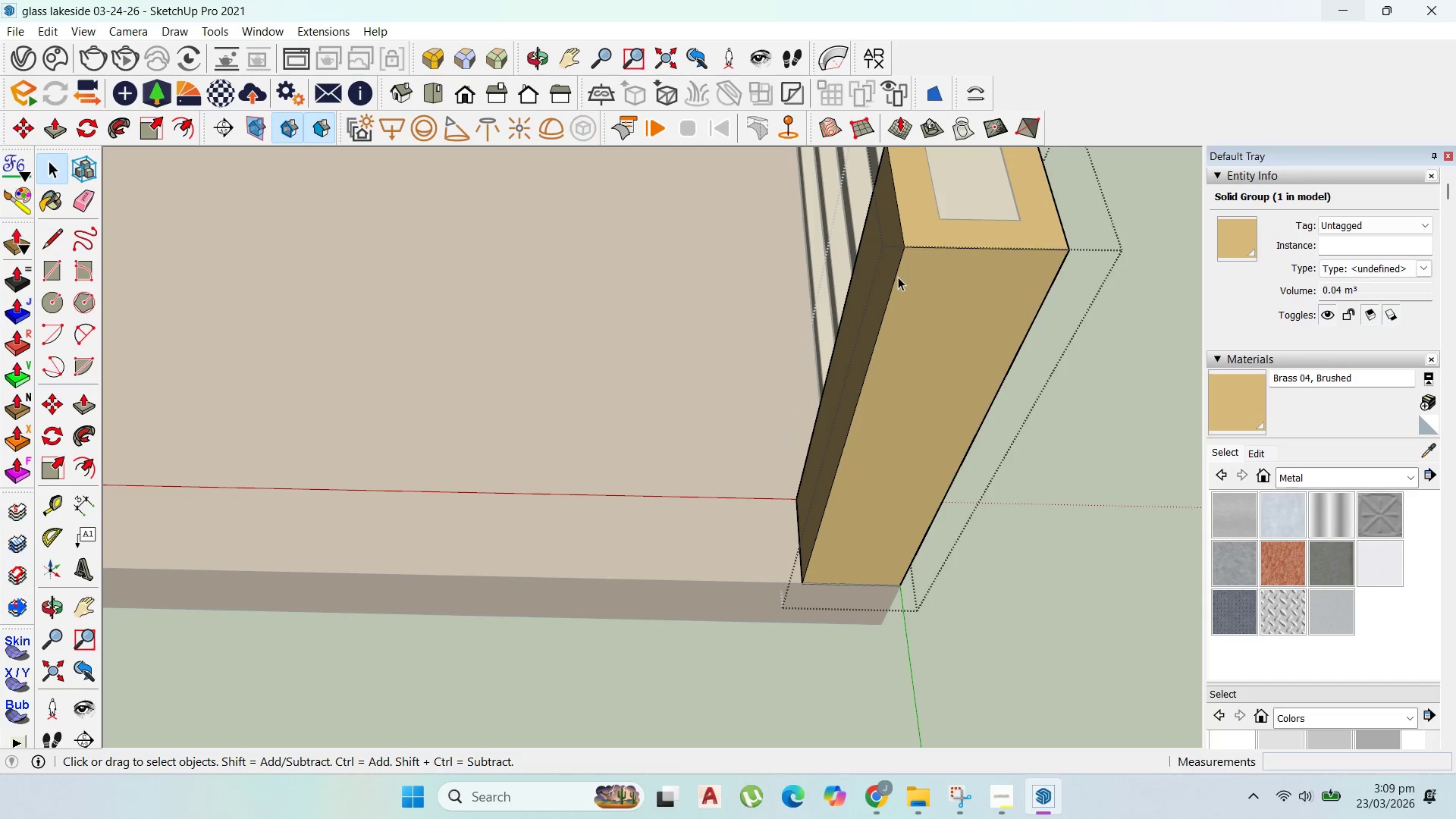 
triple_click([898, 277])
 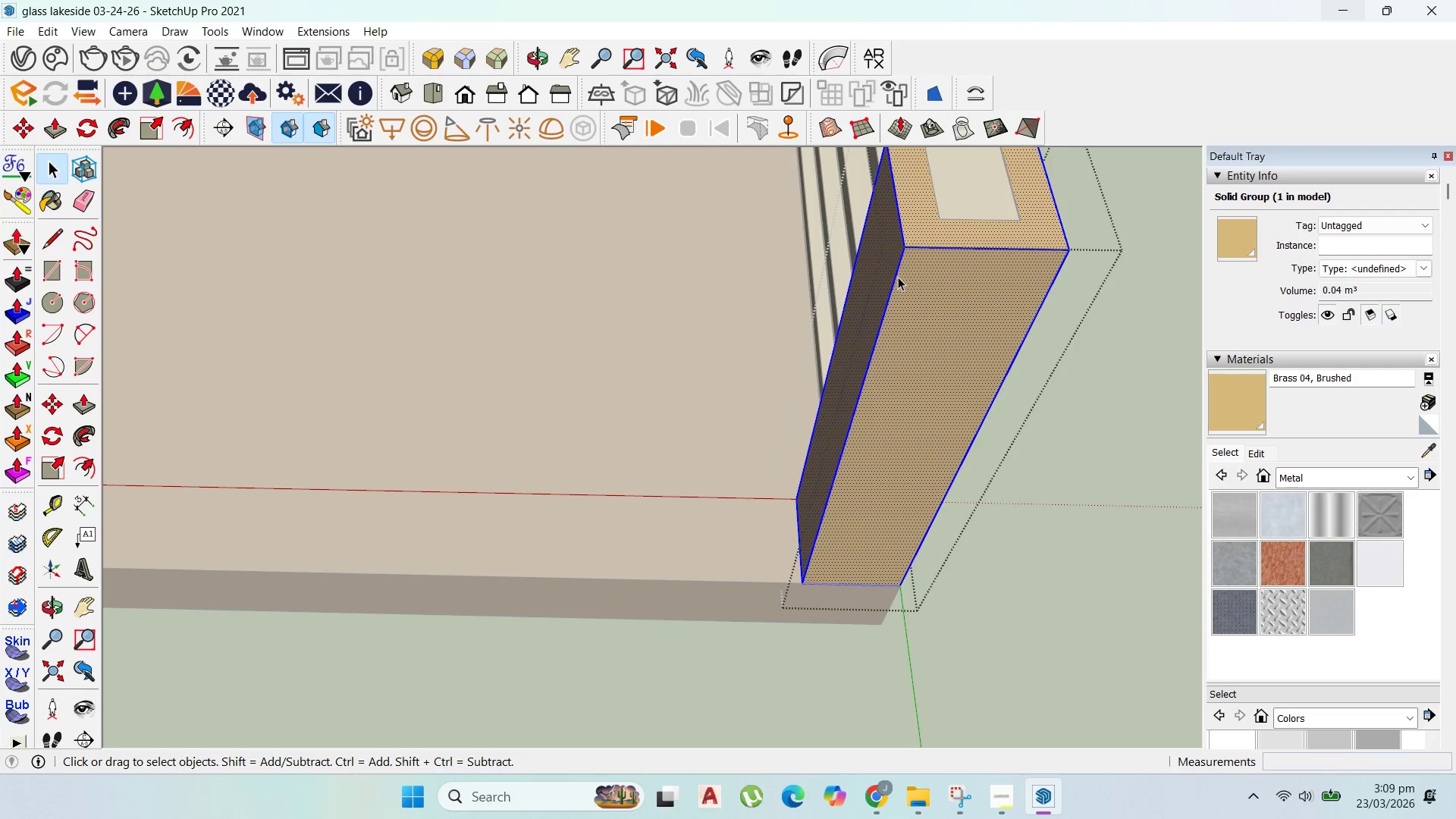 
triple_click([898, 277])
 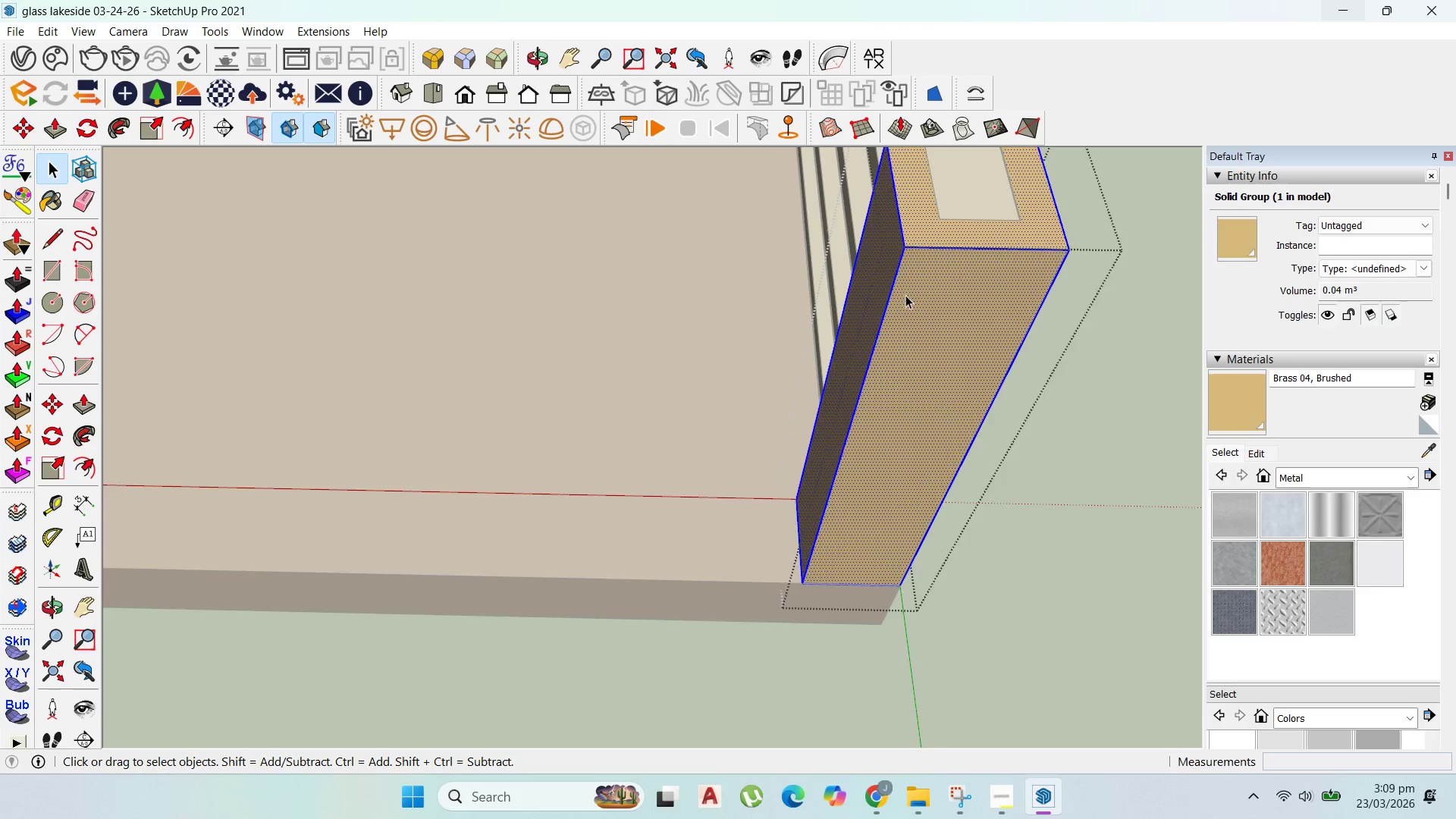 
scroll: coordinate [962, 388], scroll_direction: down, amount: 4.0
 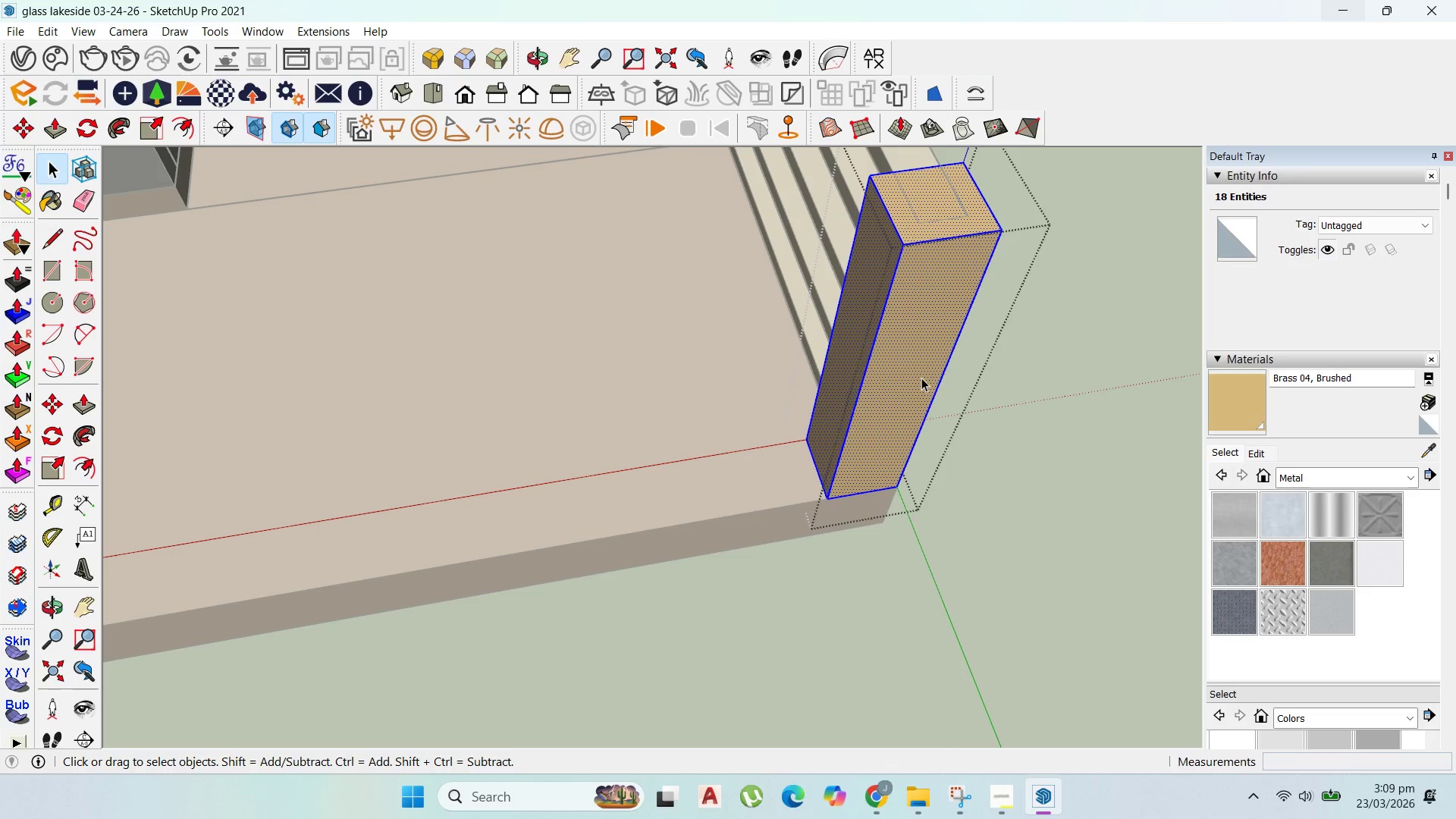 
key(P)
 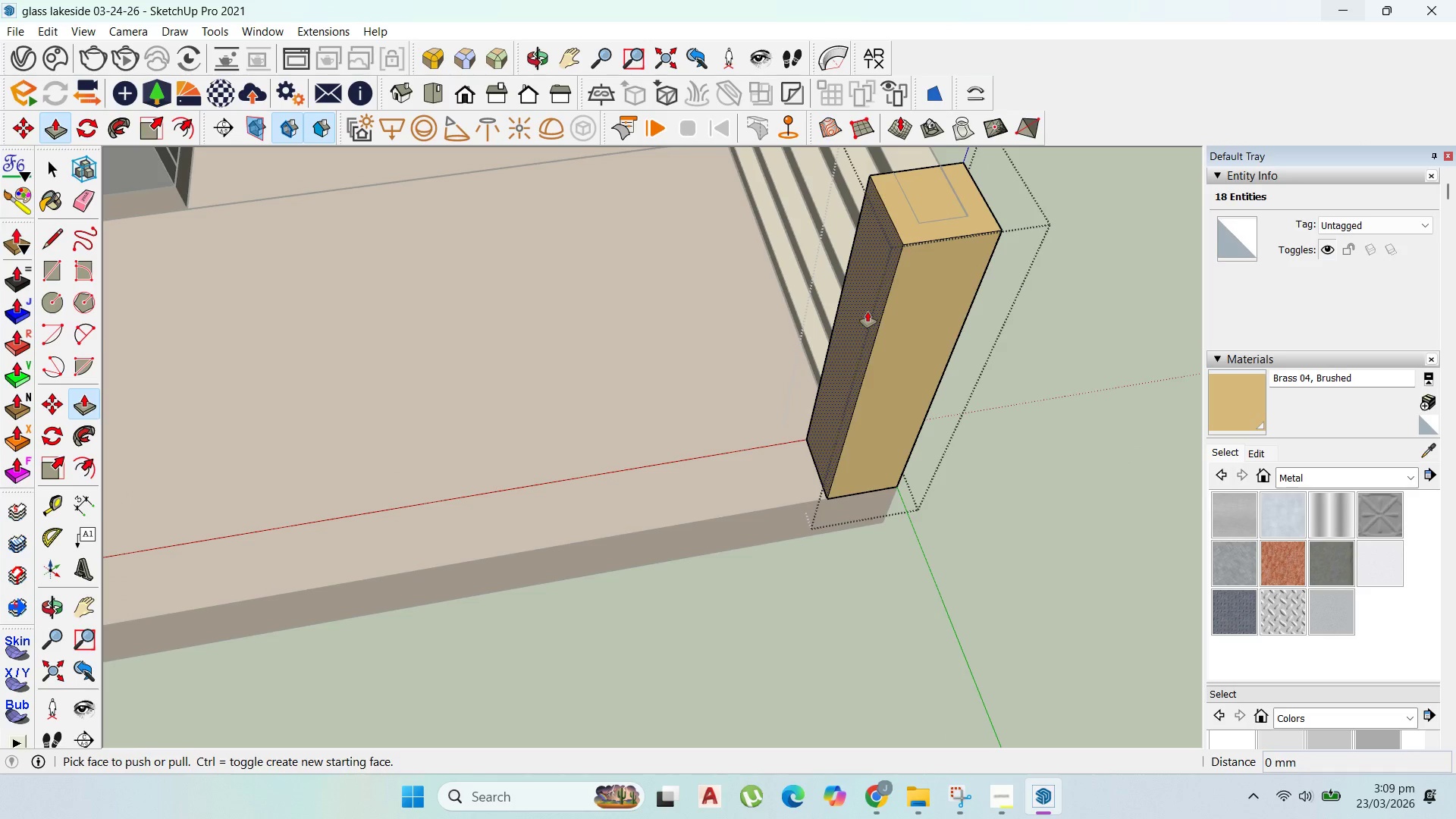 
left_click_drag(start_coordinate=[868, 312], to_coordinate=[877, 311])
 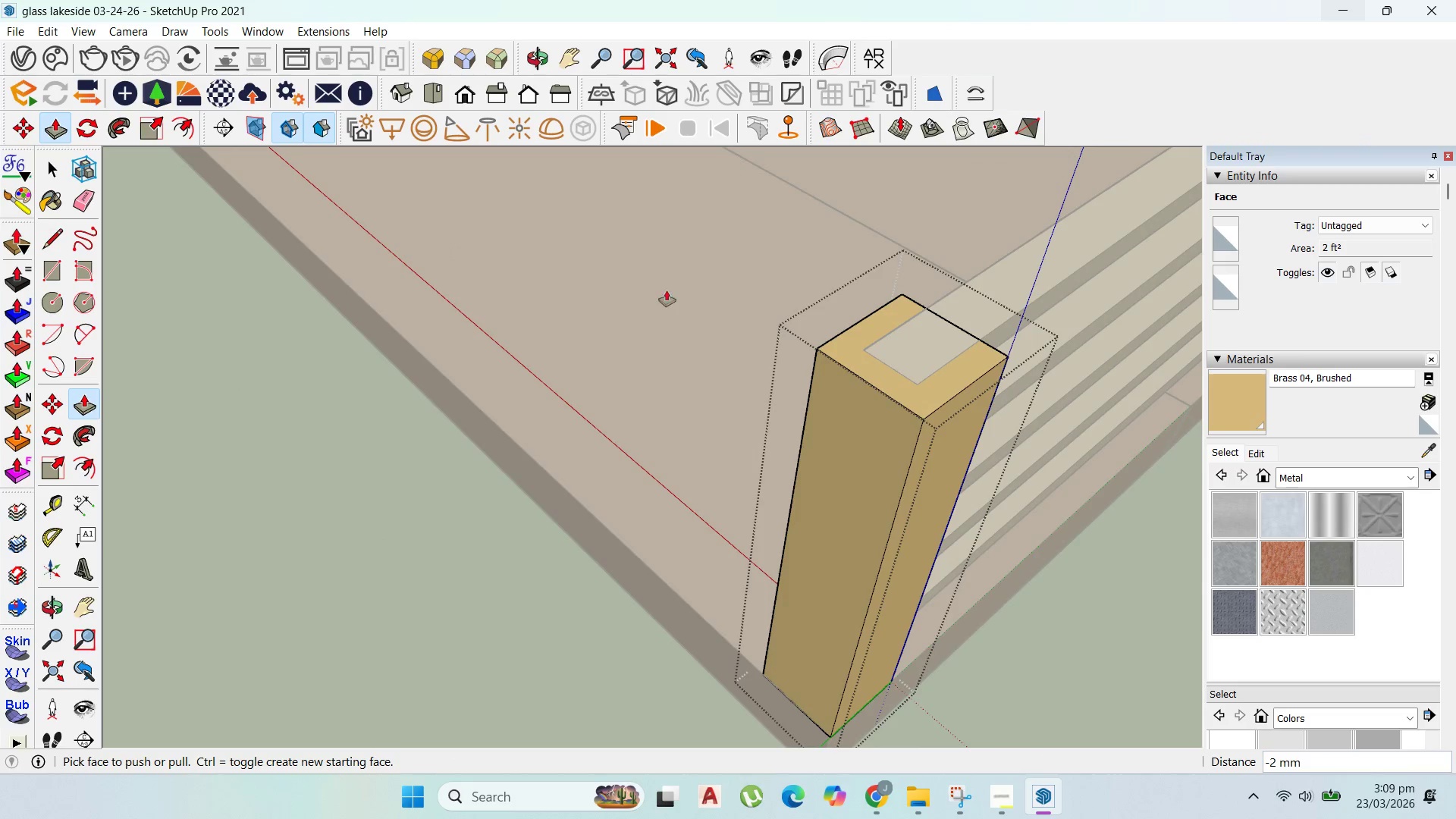 
key(2)
 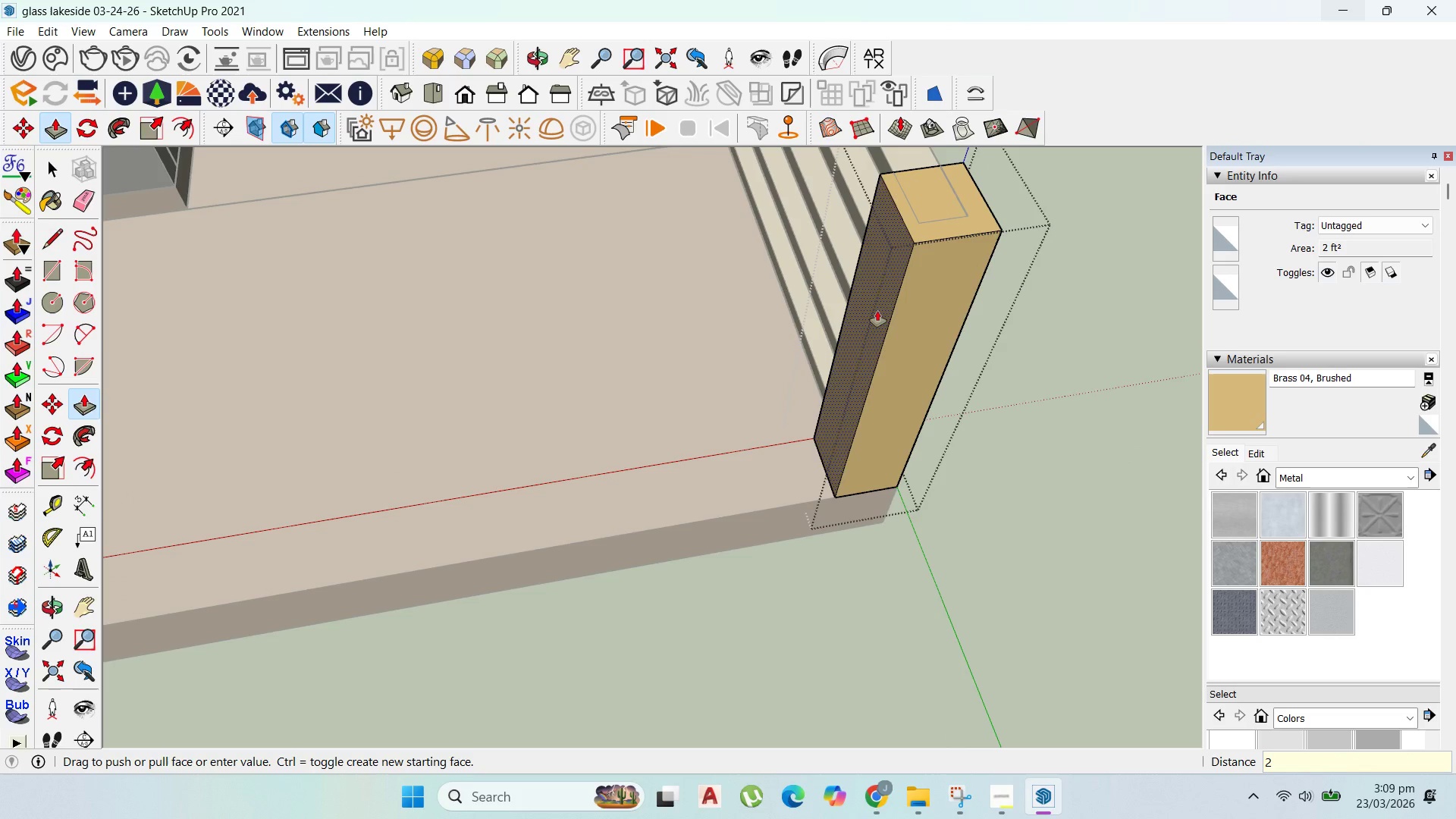 
key(Enter)
 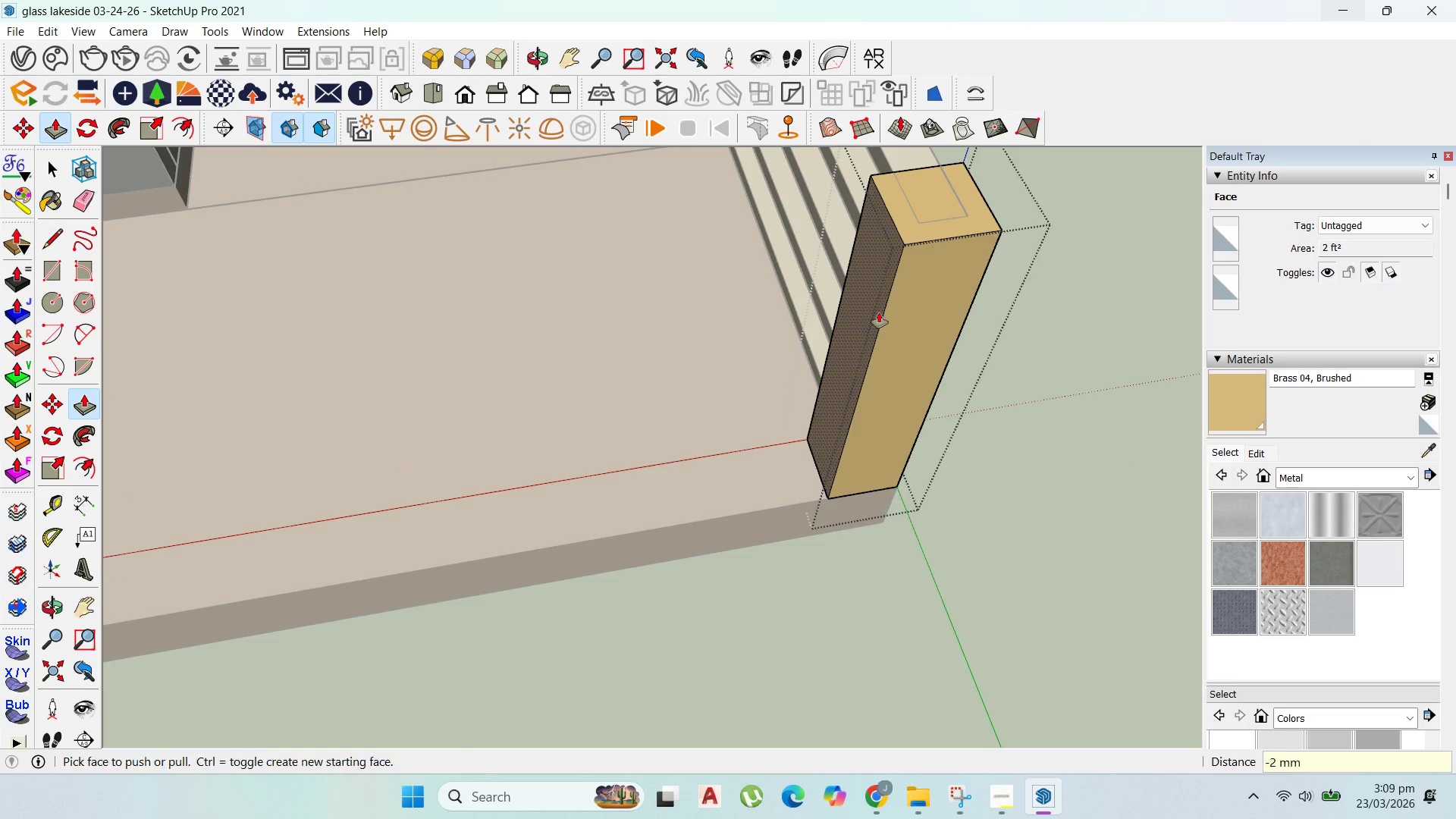 
scroll: coordinate [883, 312], scroll_direction: up, amount: 1.0
 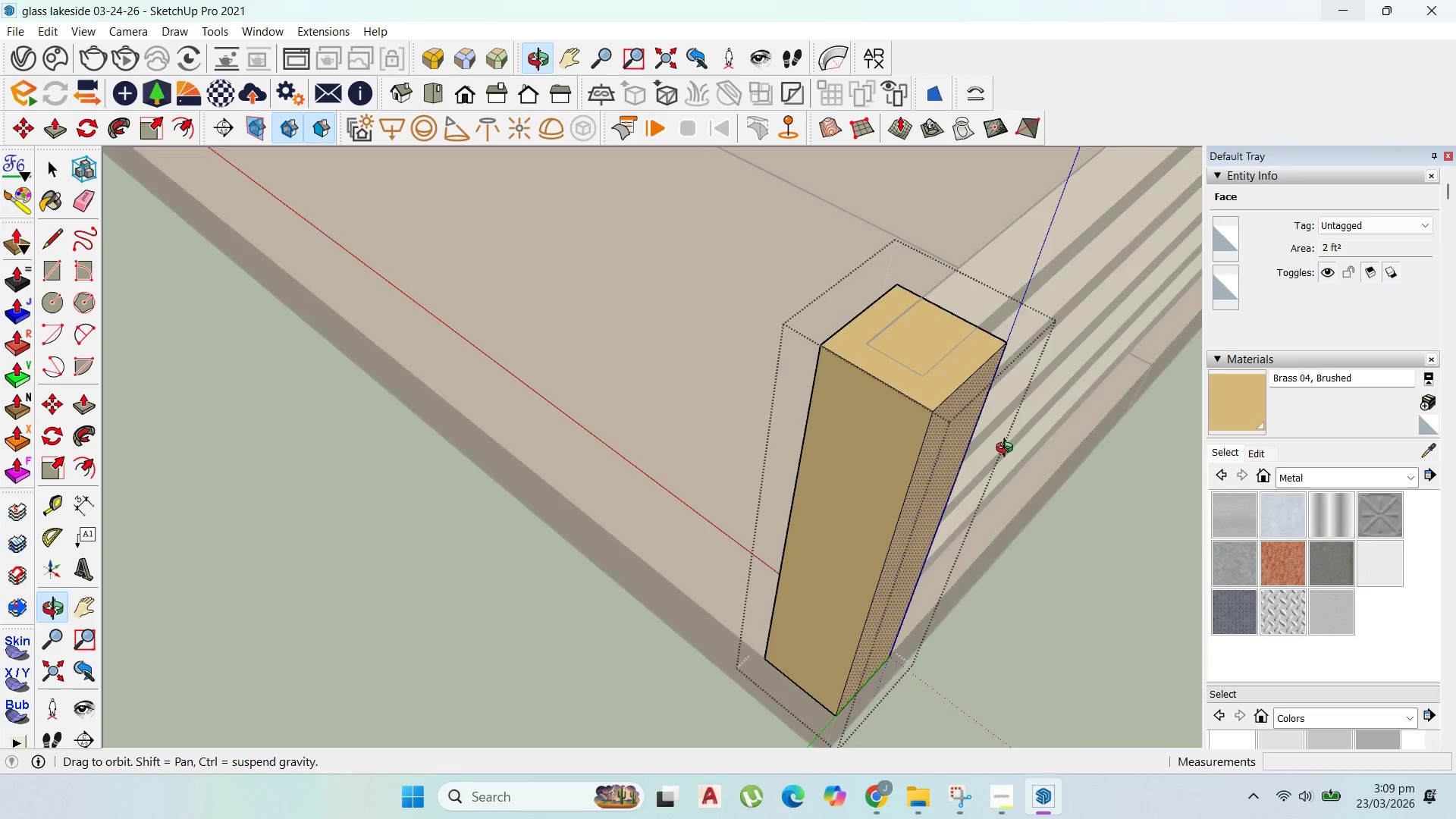 
key(Control+Z)
 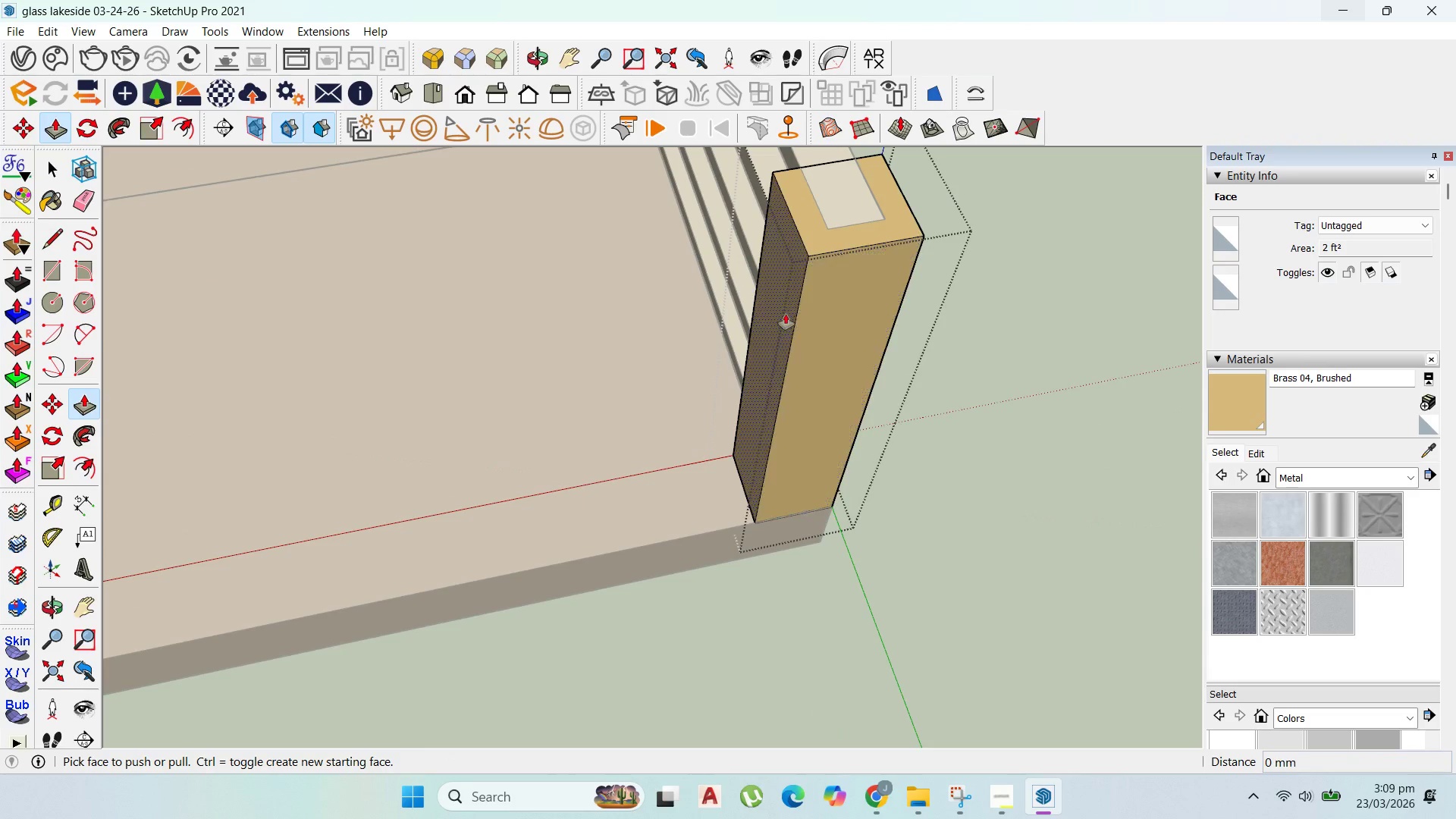 
left_click_drag(start_coordinate=[781, 309], to_coordinate=[792, 308])
 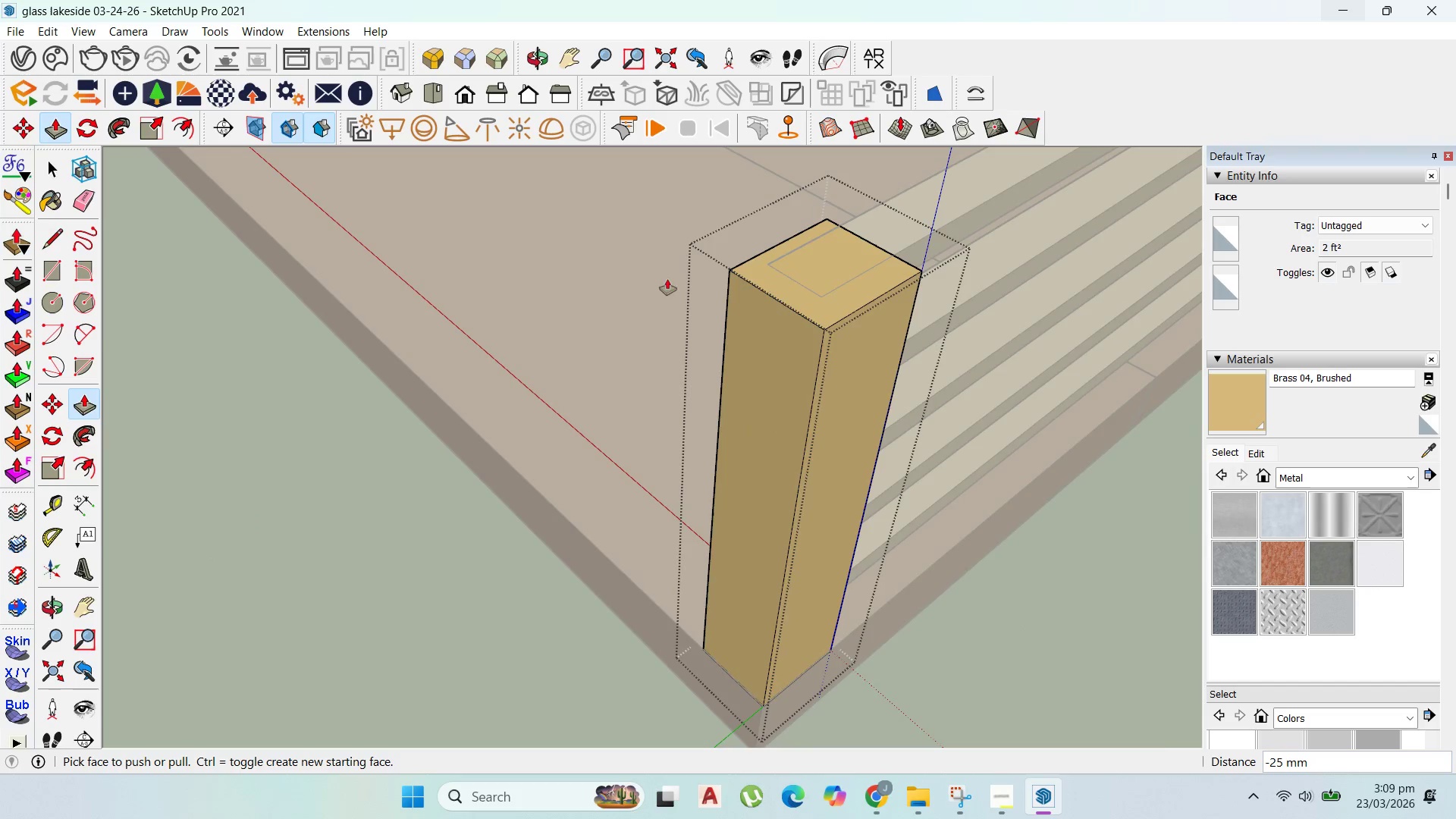 
type(25)
 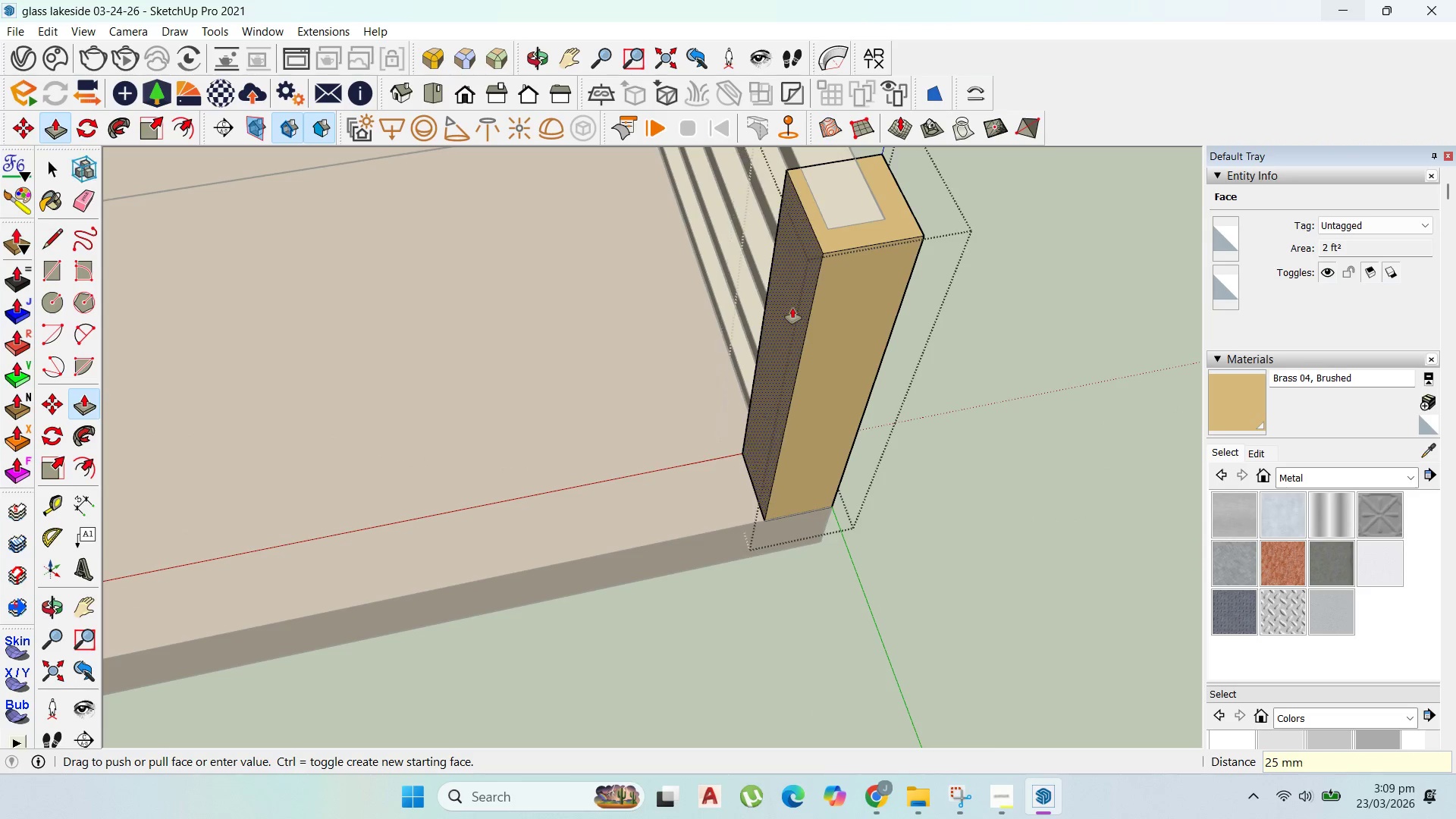 
key(Enter)
 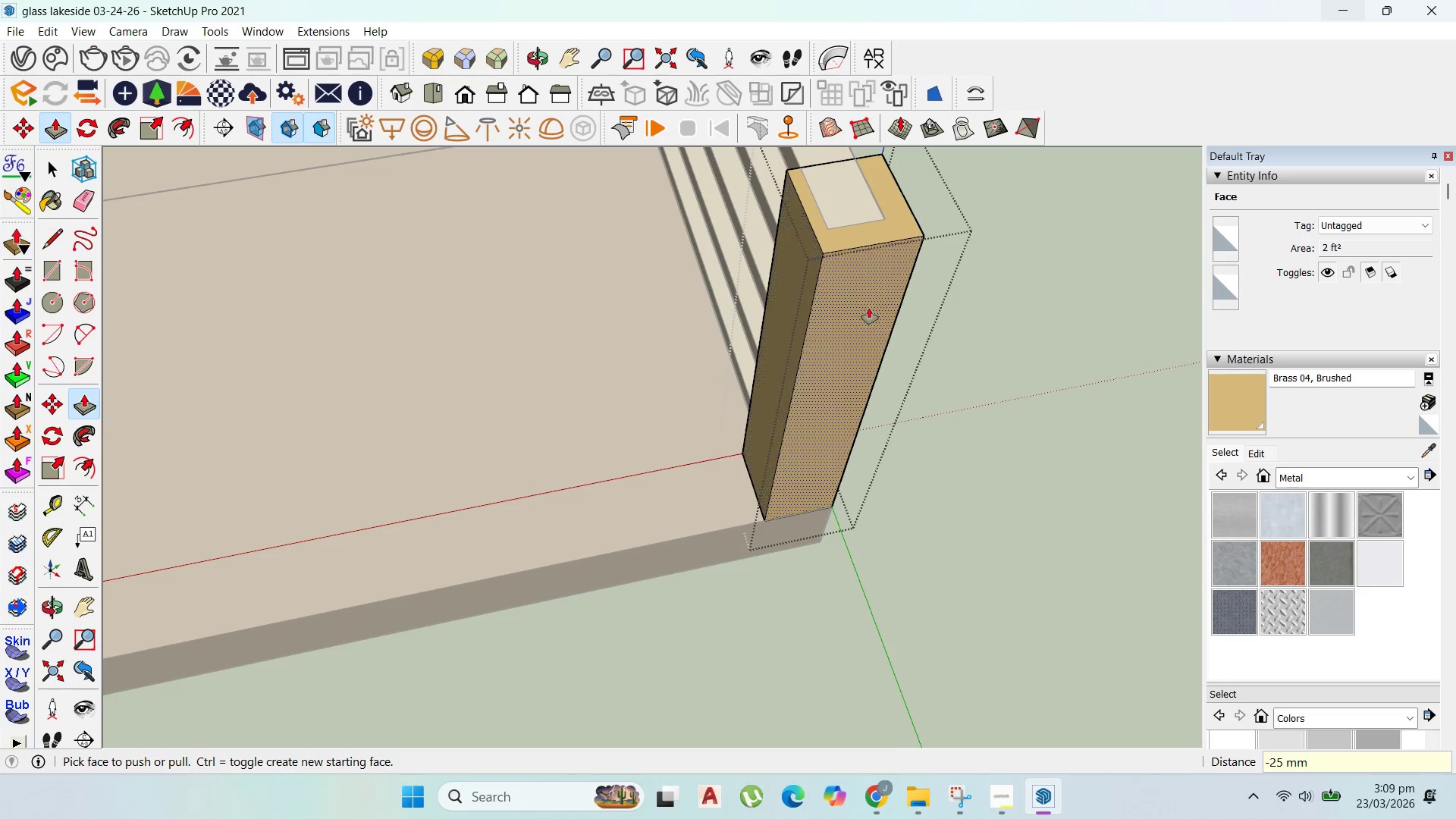 
scroll: coordinate [874, 308], scroll_direction: up, amount: 1.0
 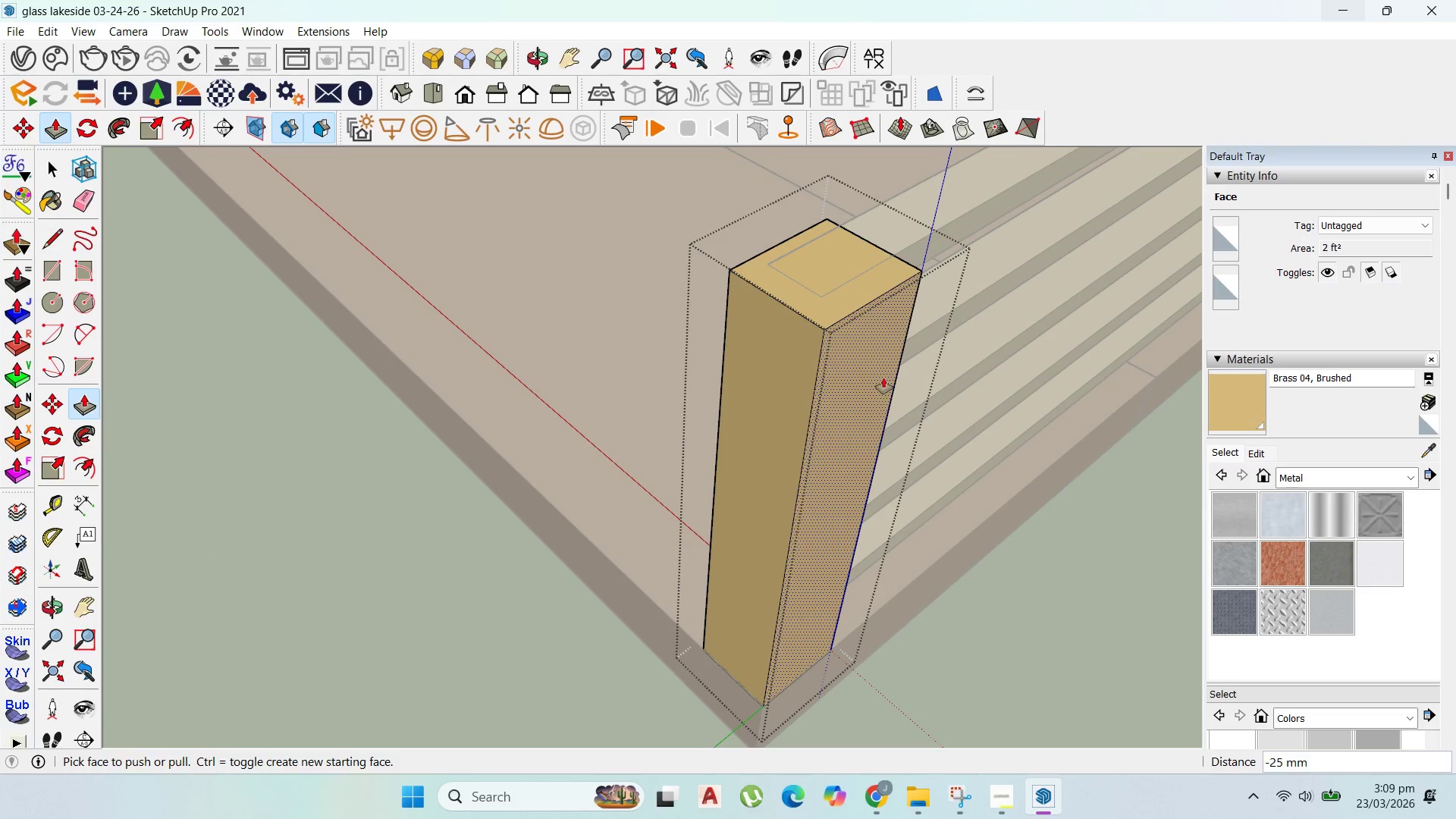 
double_click([883, 378])
 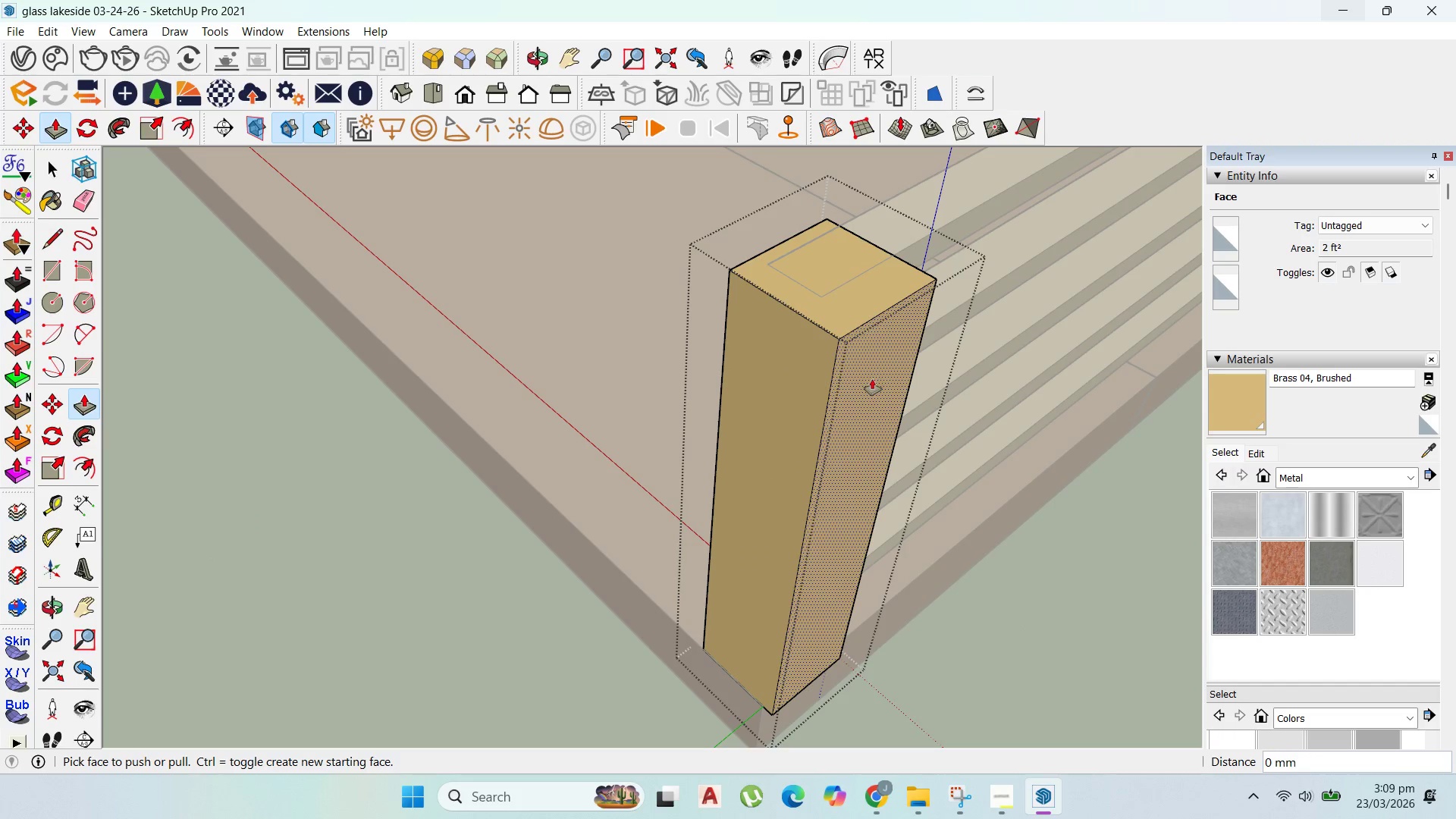 
key(Control+Z)
 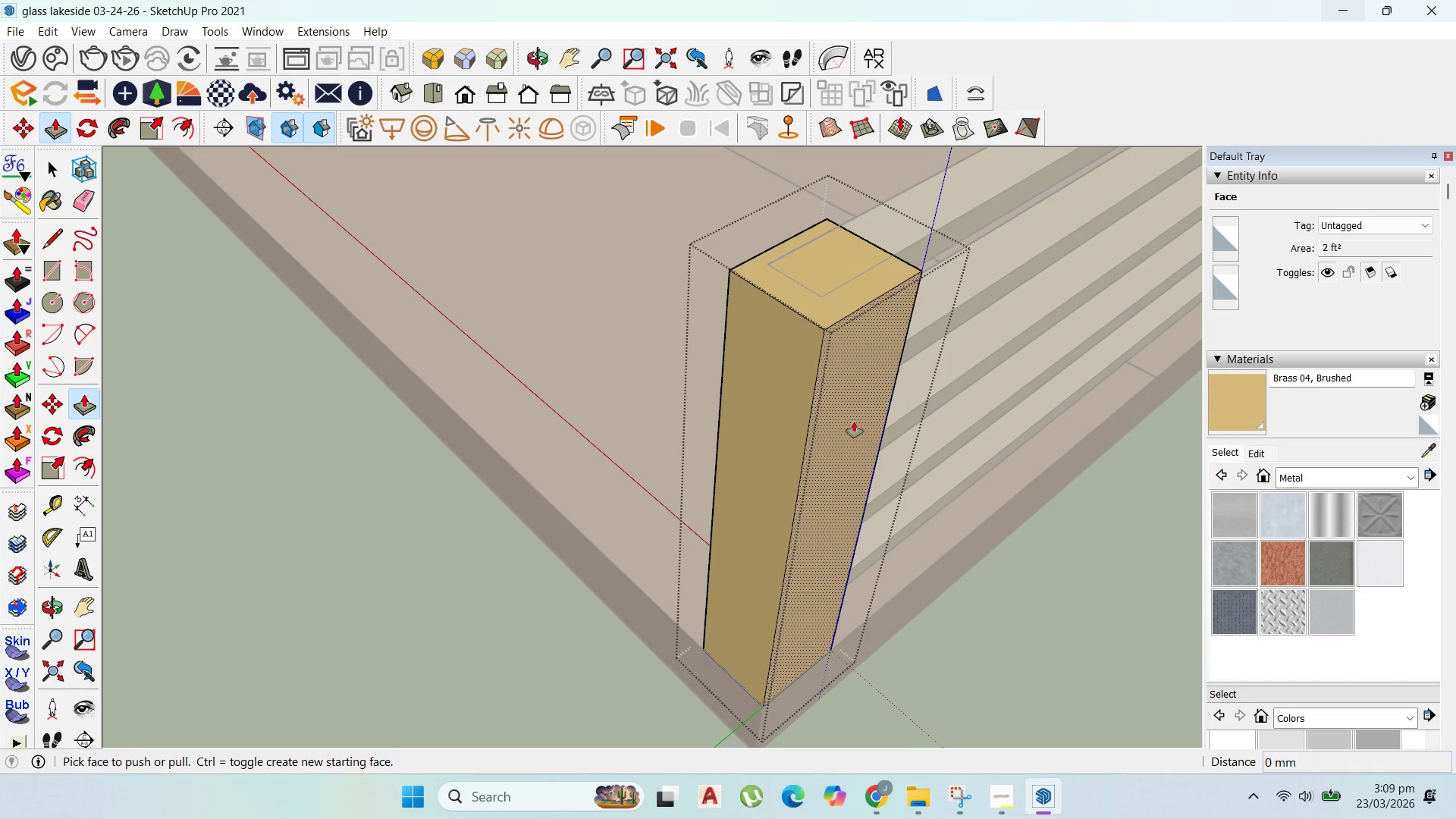 
left_click_drag(start_coordinate=[852, 422], to_coordinate=[836, 416])
 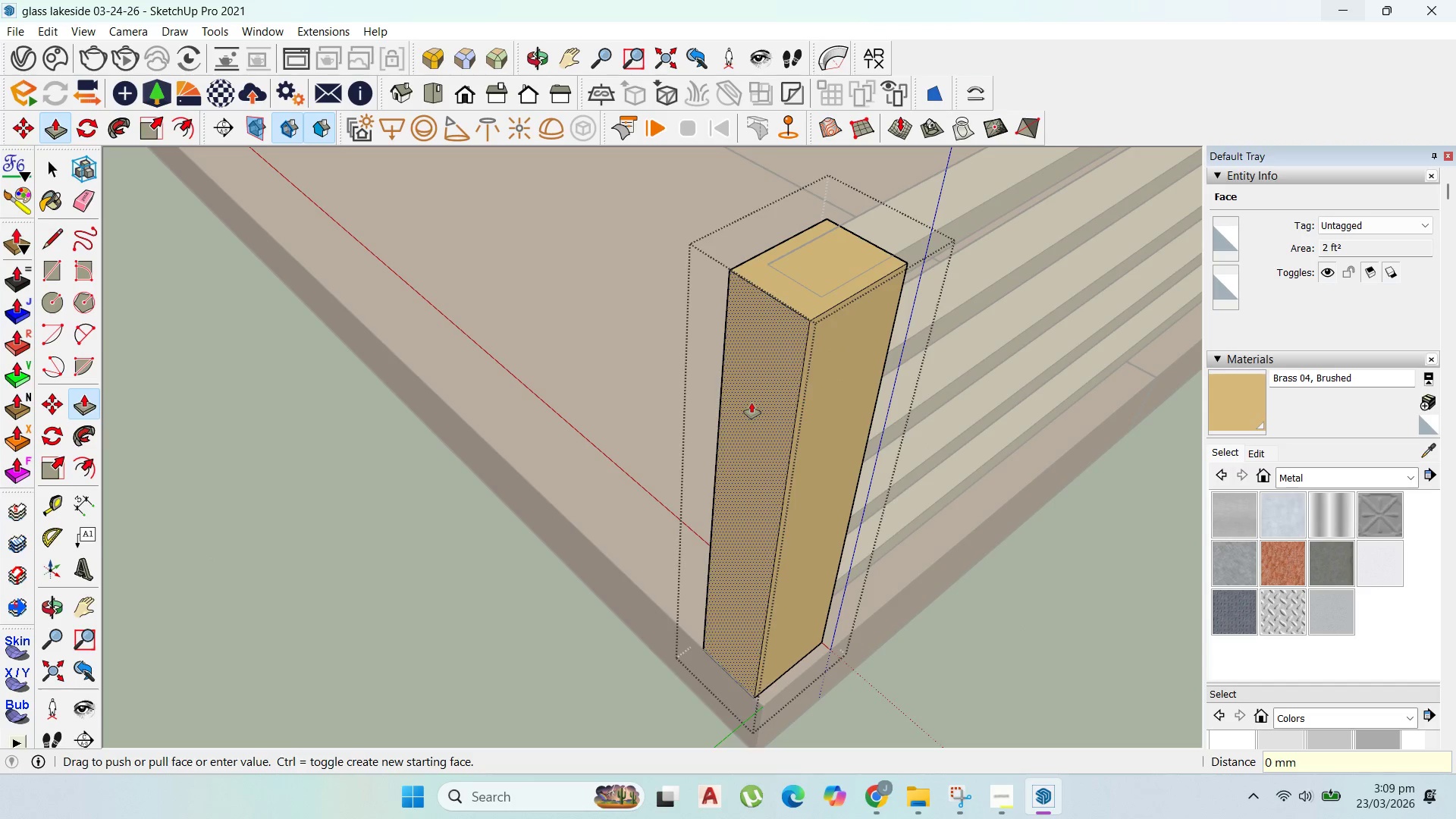 
type(25)
 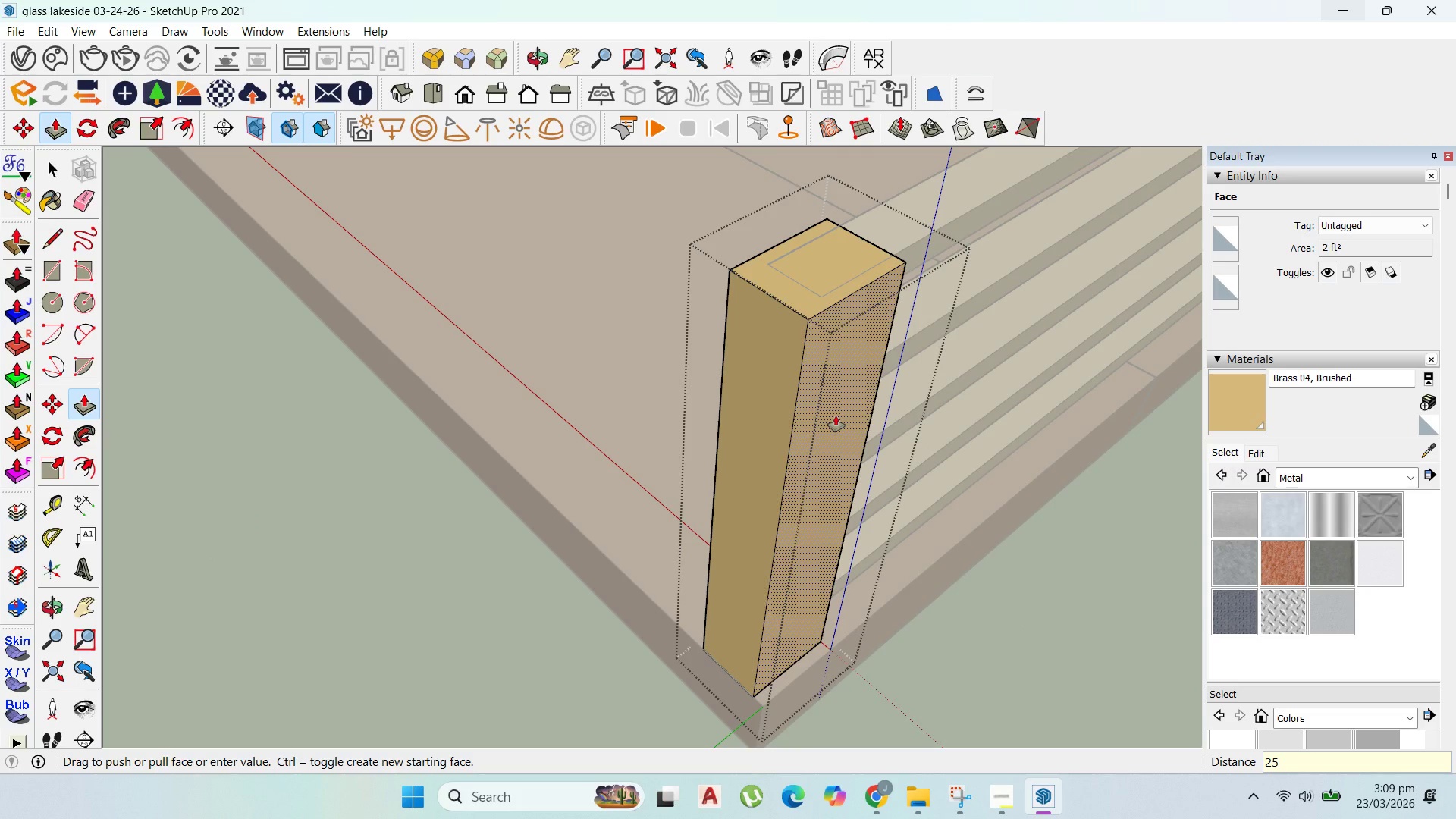 
key(Enter)
 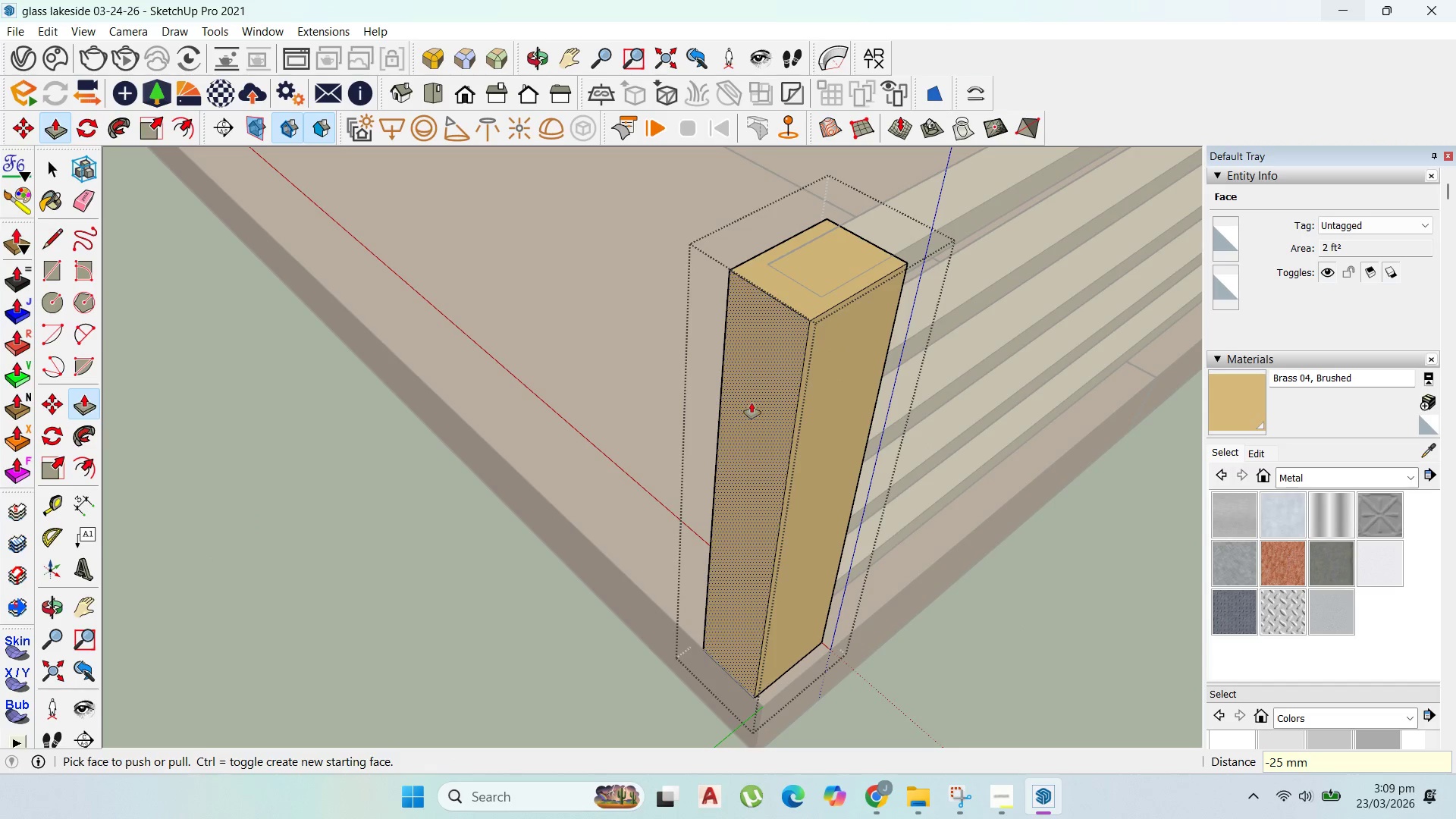 
double_click([752, 403])
 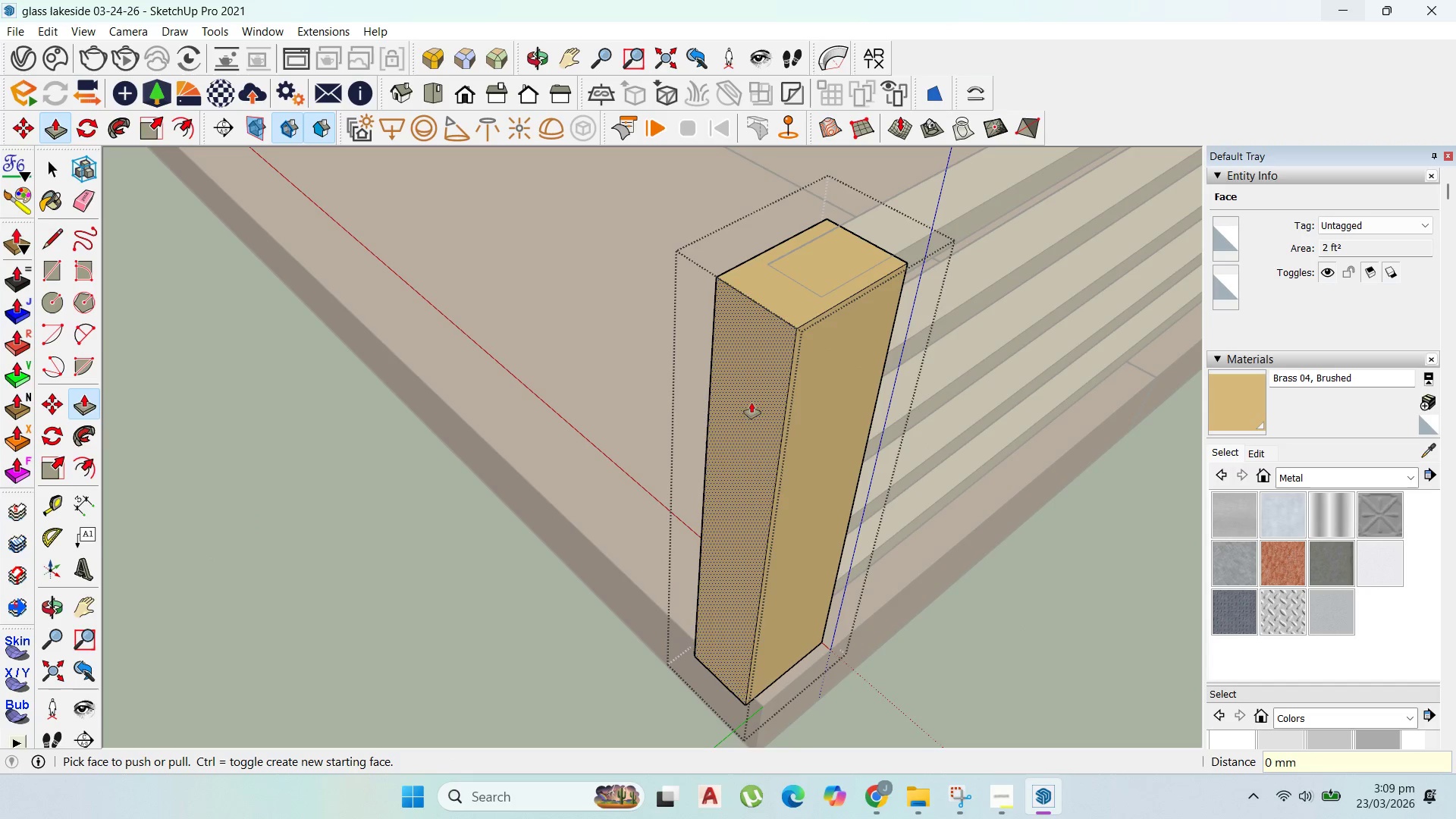 
key(Control+Z)
 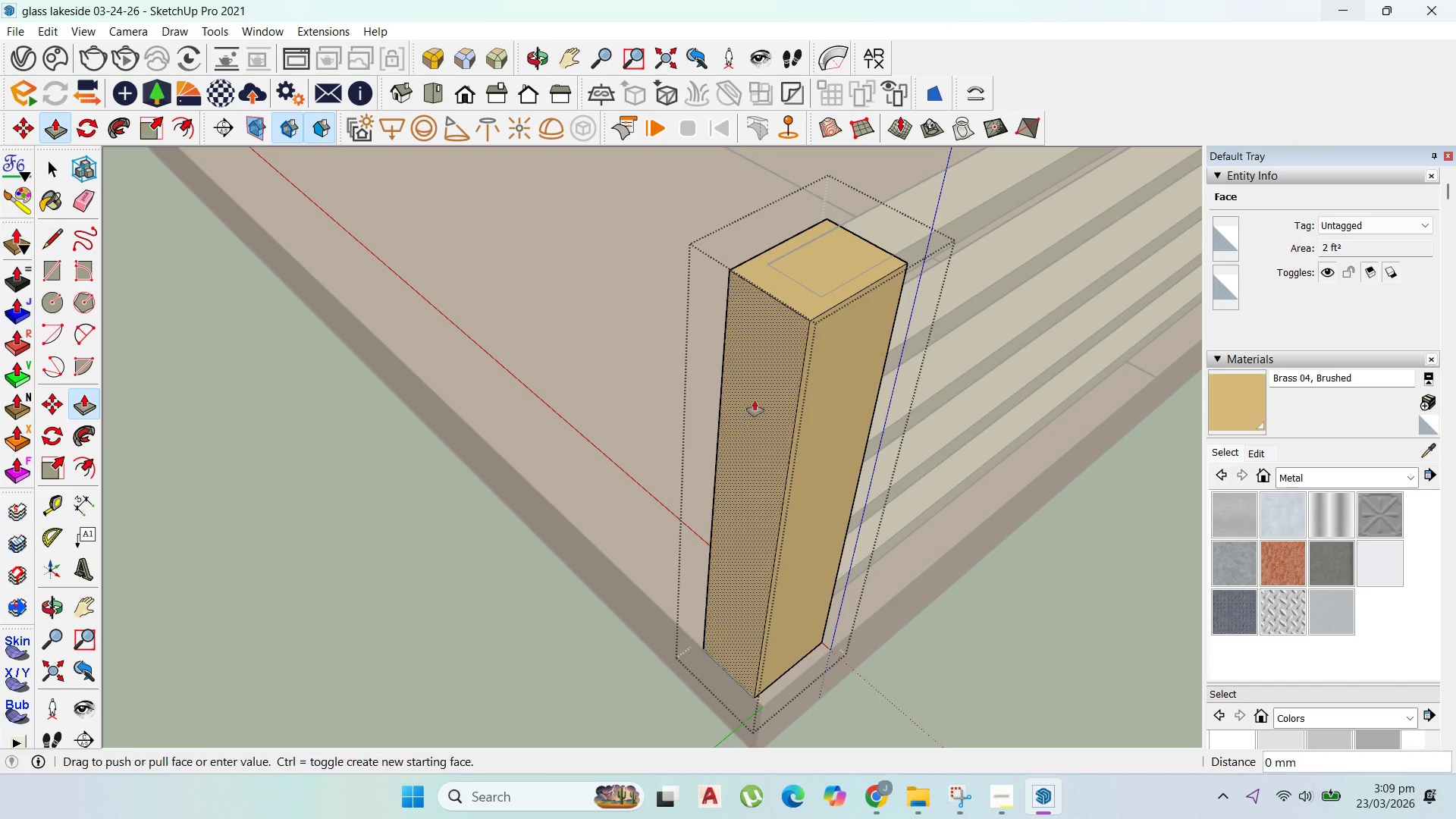 
left_click_drag(start_coordinate=[753, 400], to_coordinate=[782, 387])
 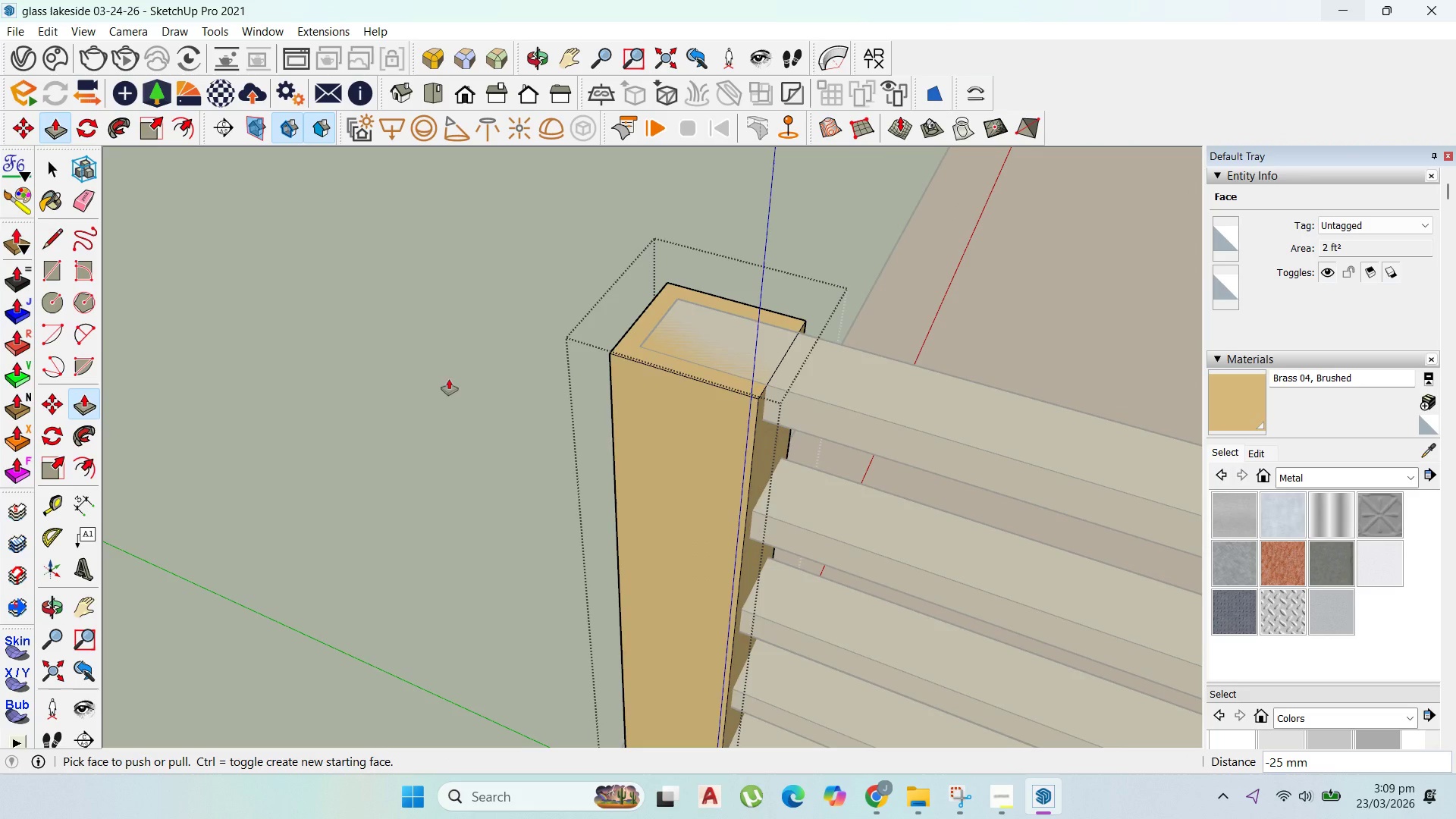 
type(25)
 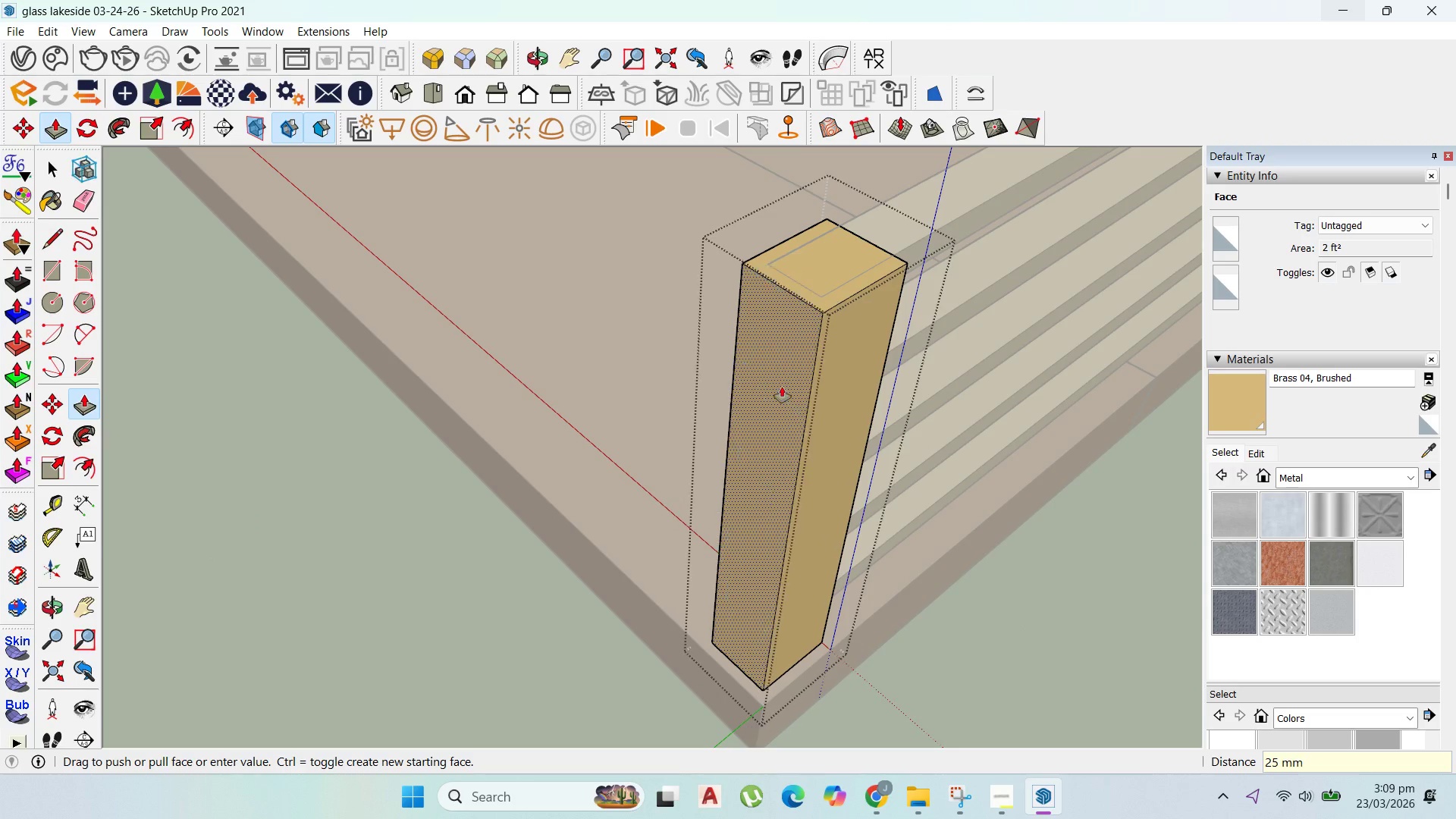 
key(Enter)
 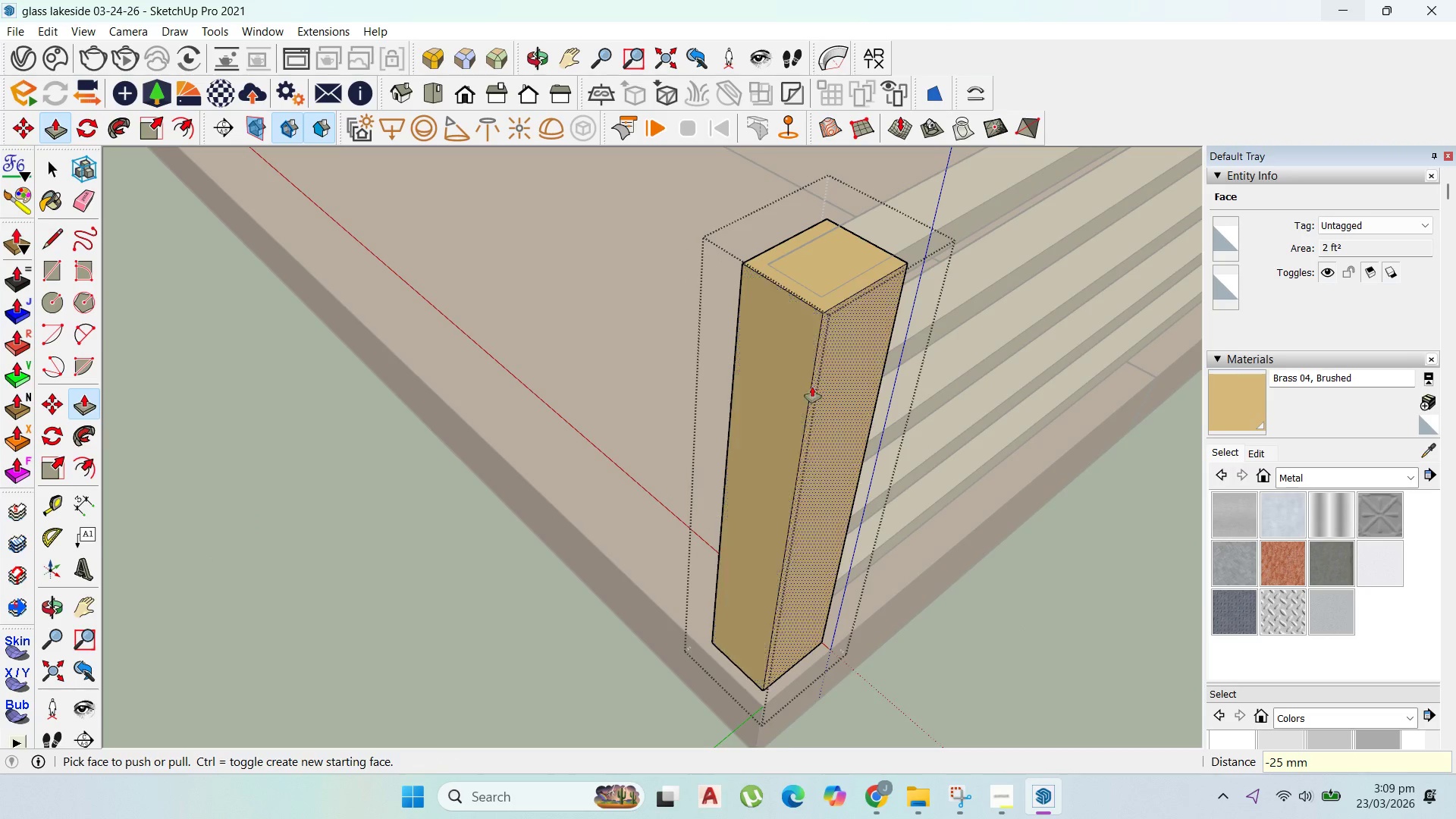 
scroll: coordinate [812, 387], scroll_direction: up, amount: 1.0
 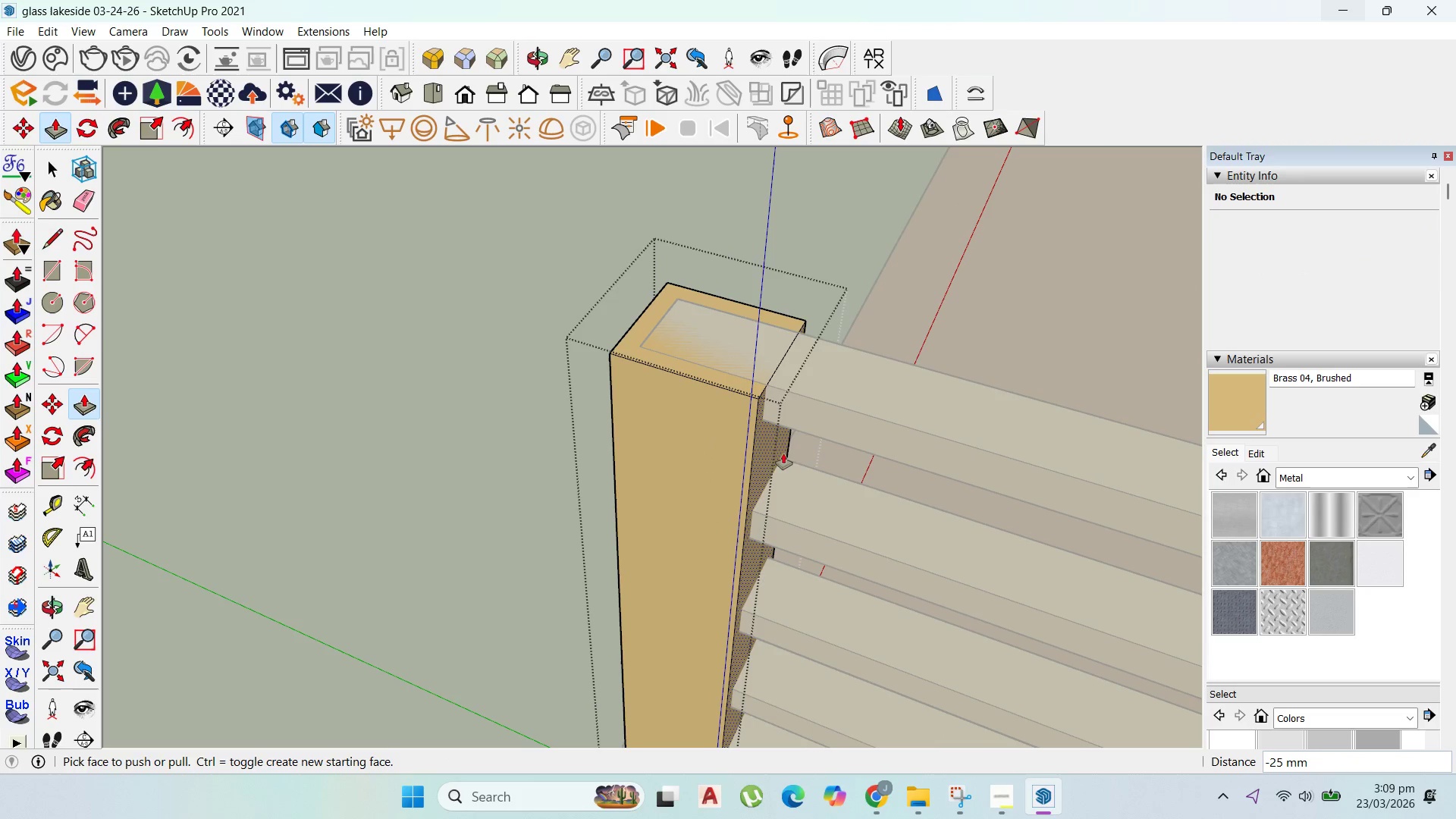 
left_click_drag(start_coordinate=[774, 454], to_coordinate=[763, 450])
 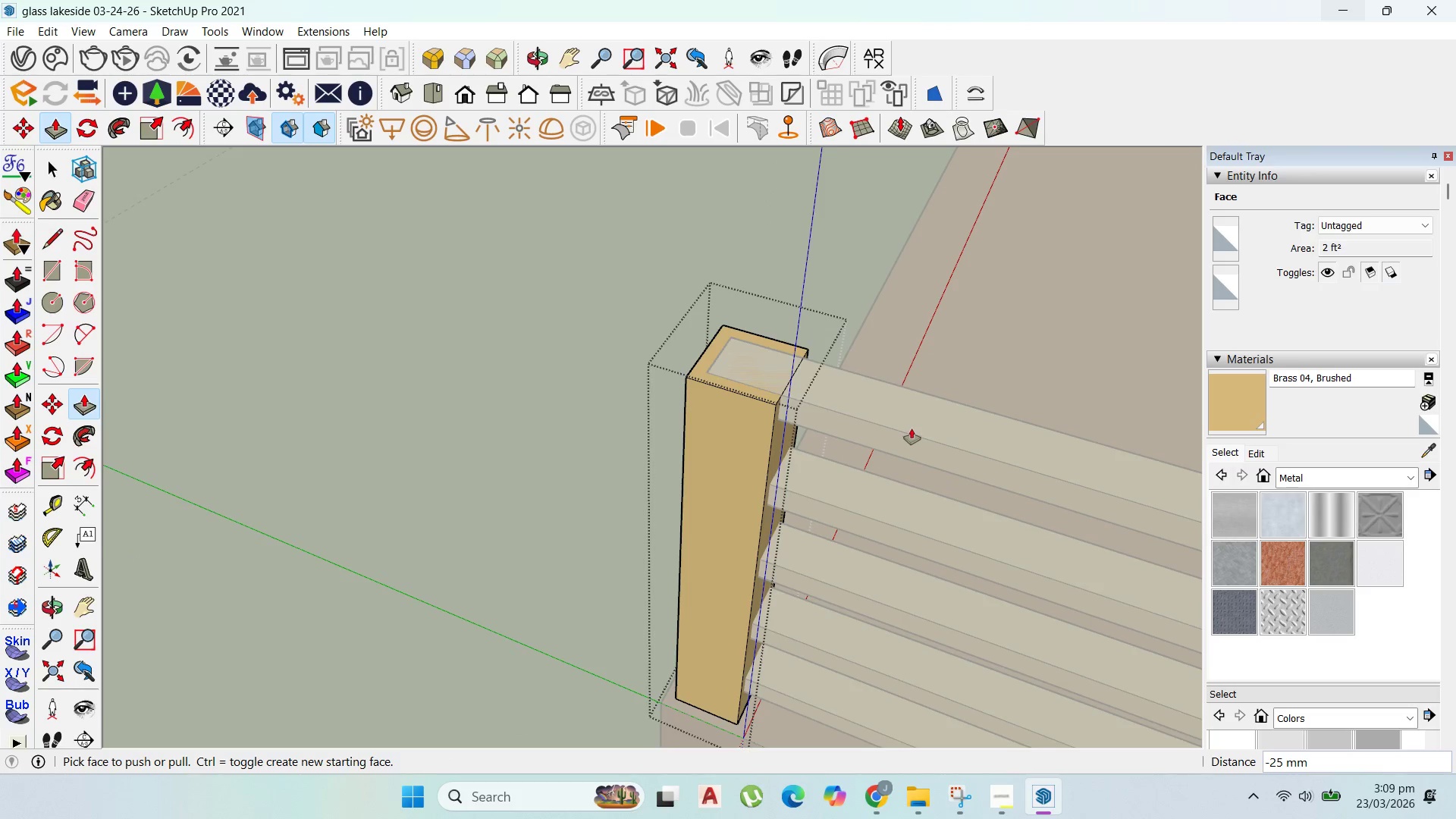 
type(25)
 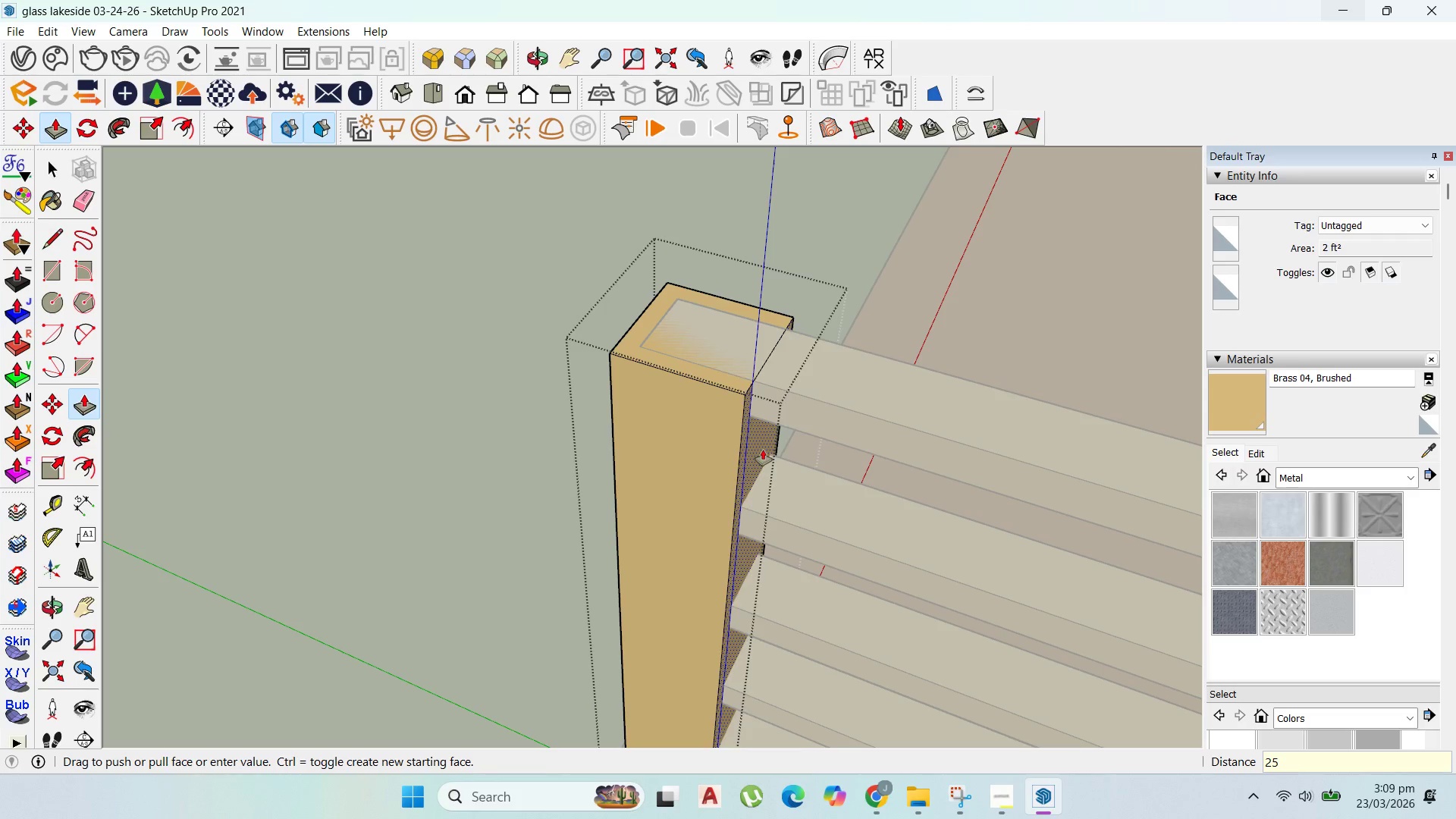 
key(Enter)
 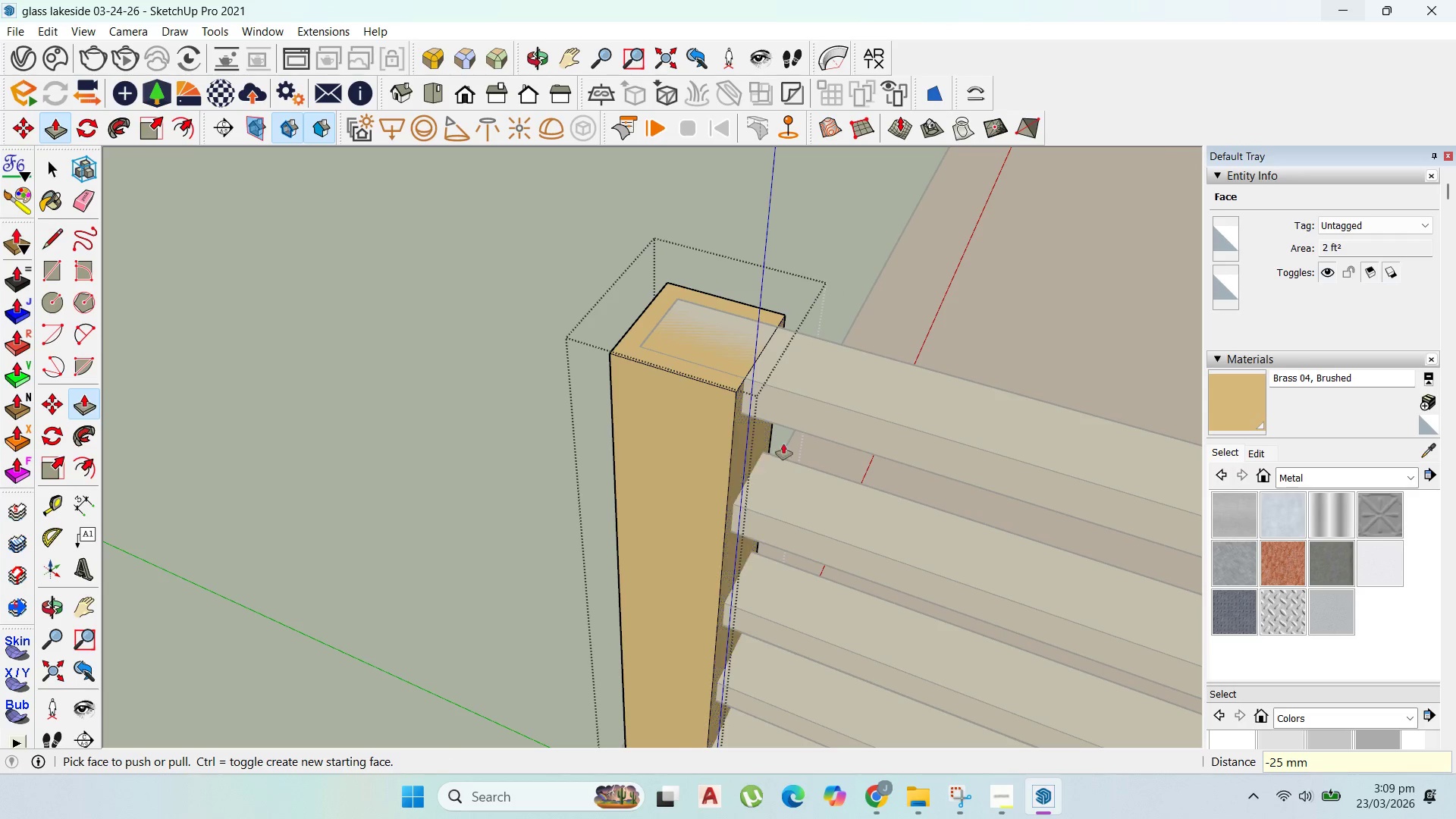 
scroll: coordinate [912, 428], scroll_direction: down, amount: 6.0
 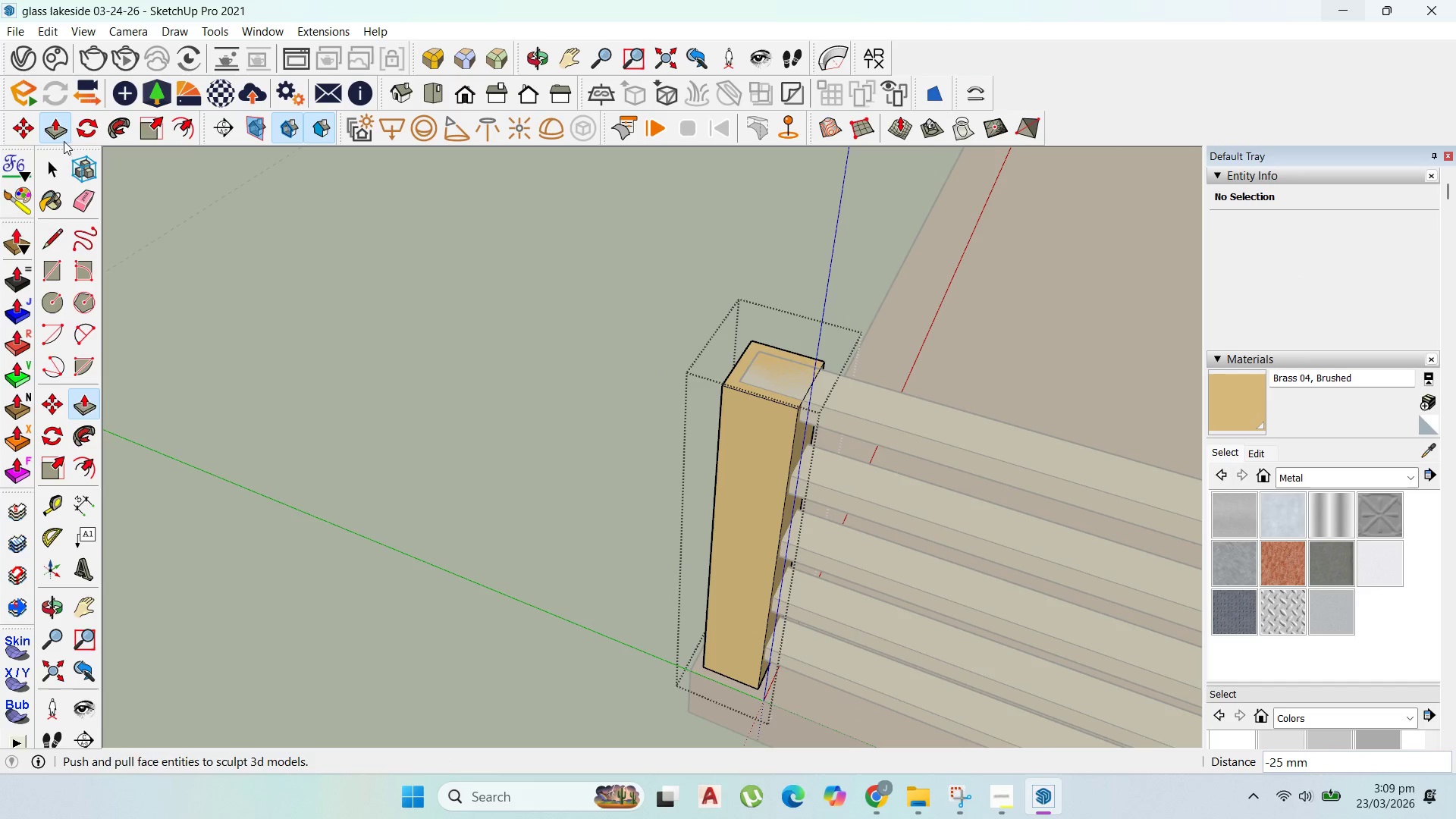 
left_click([50, 158])
 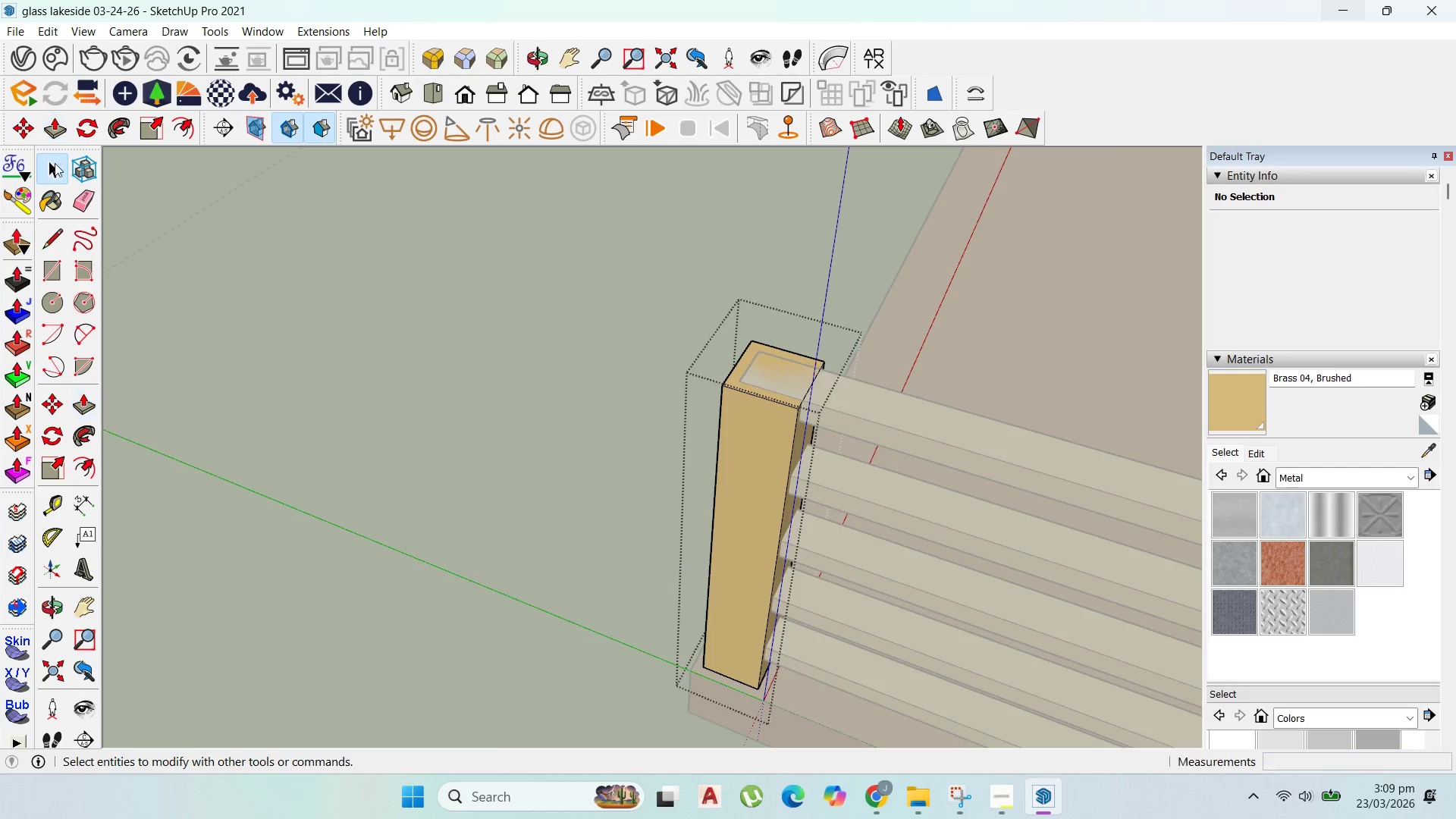 
key(Escape)
 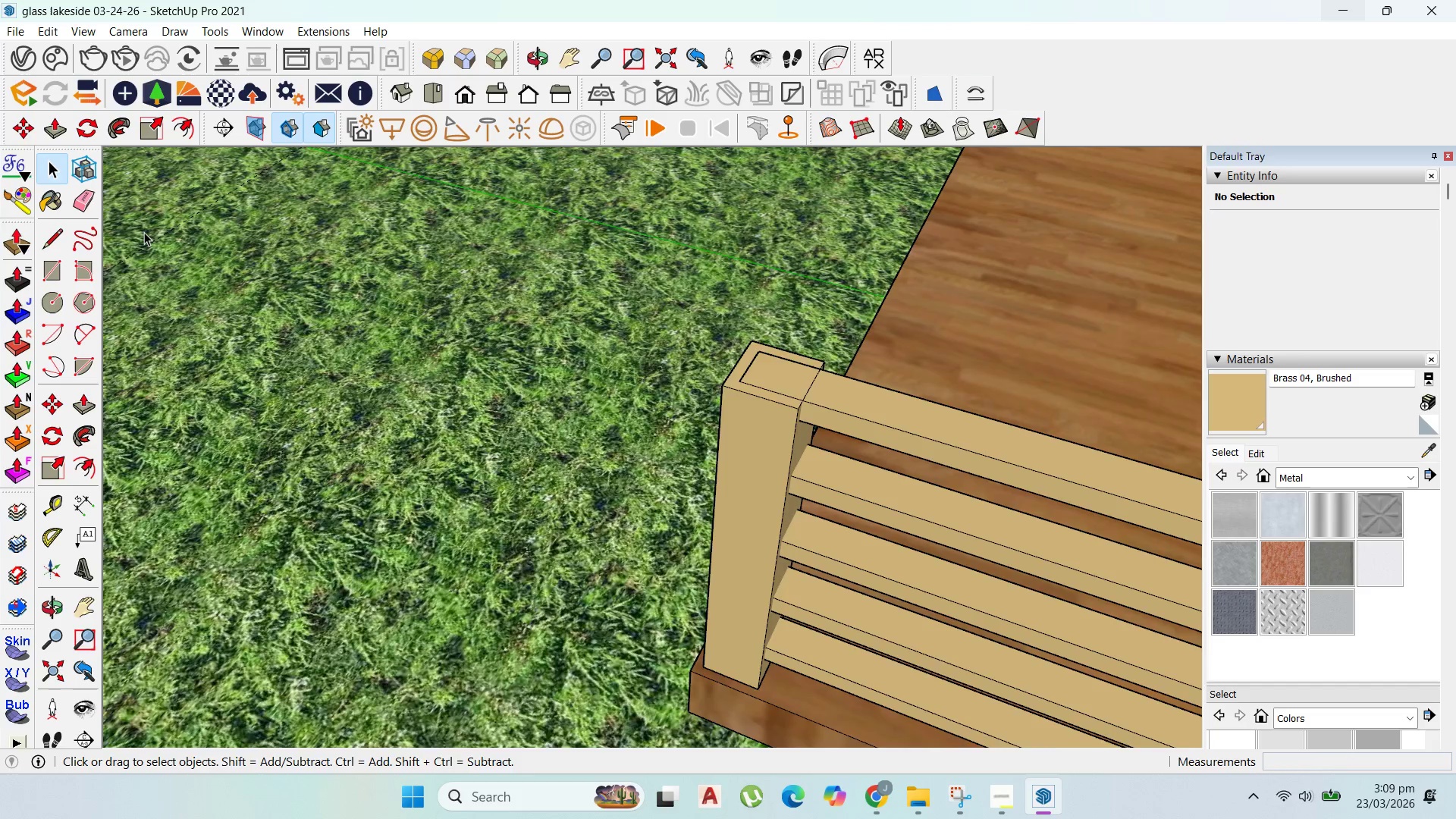 
key(Escape)
 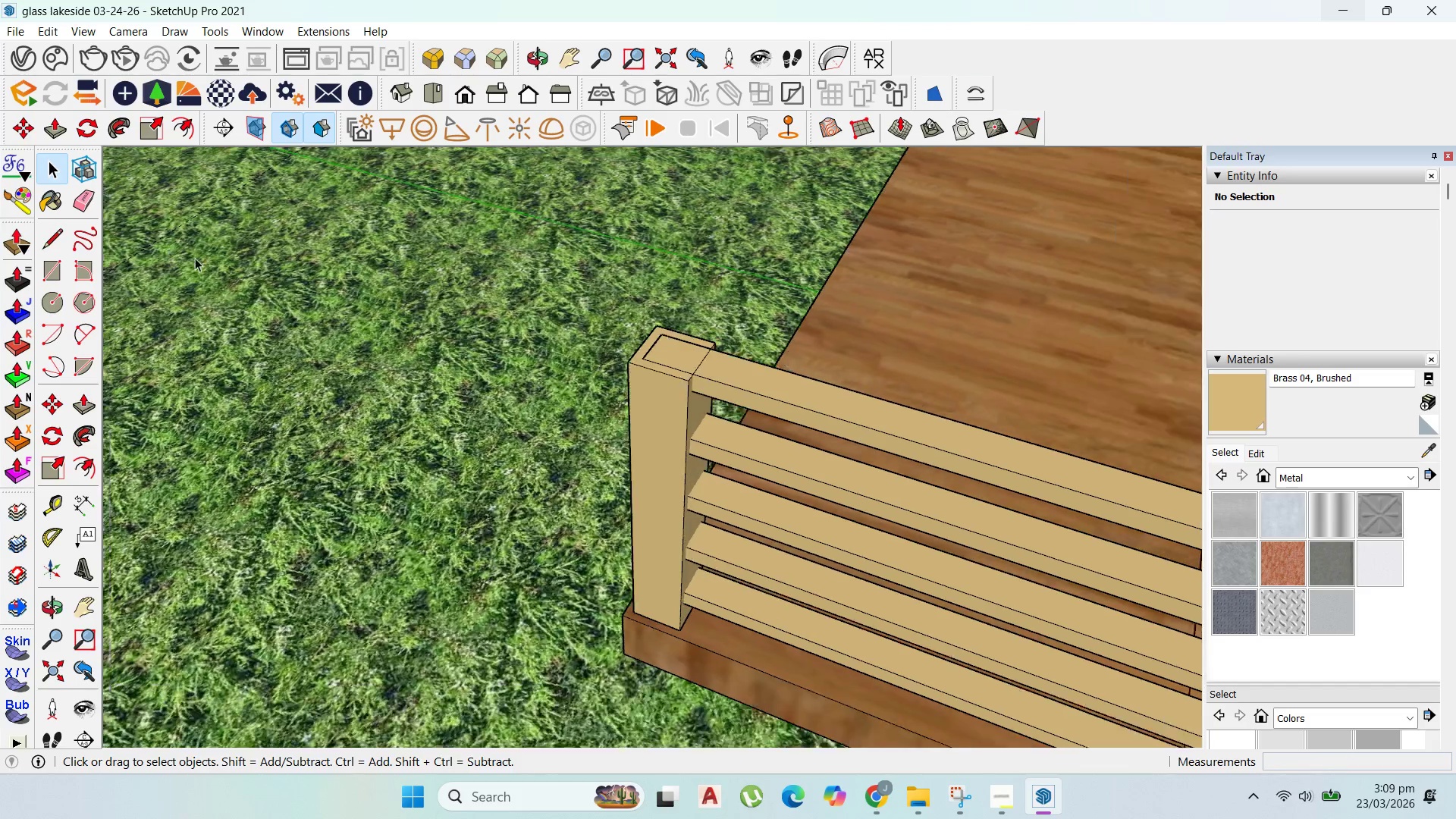 
scroll: coordinate [256, 278], scroll_direction: down, amount: 5.0
 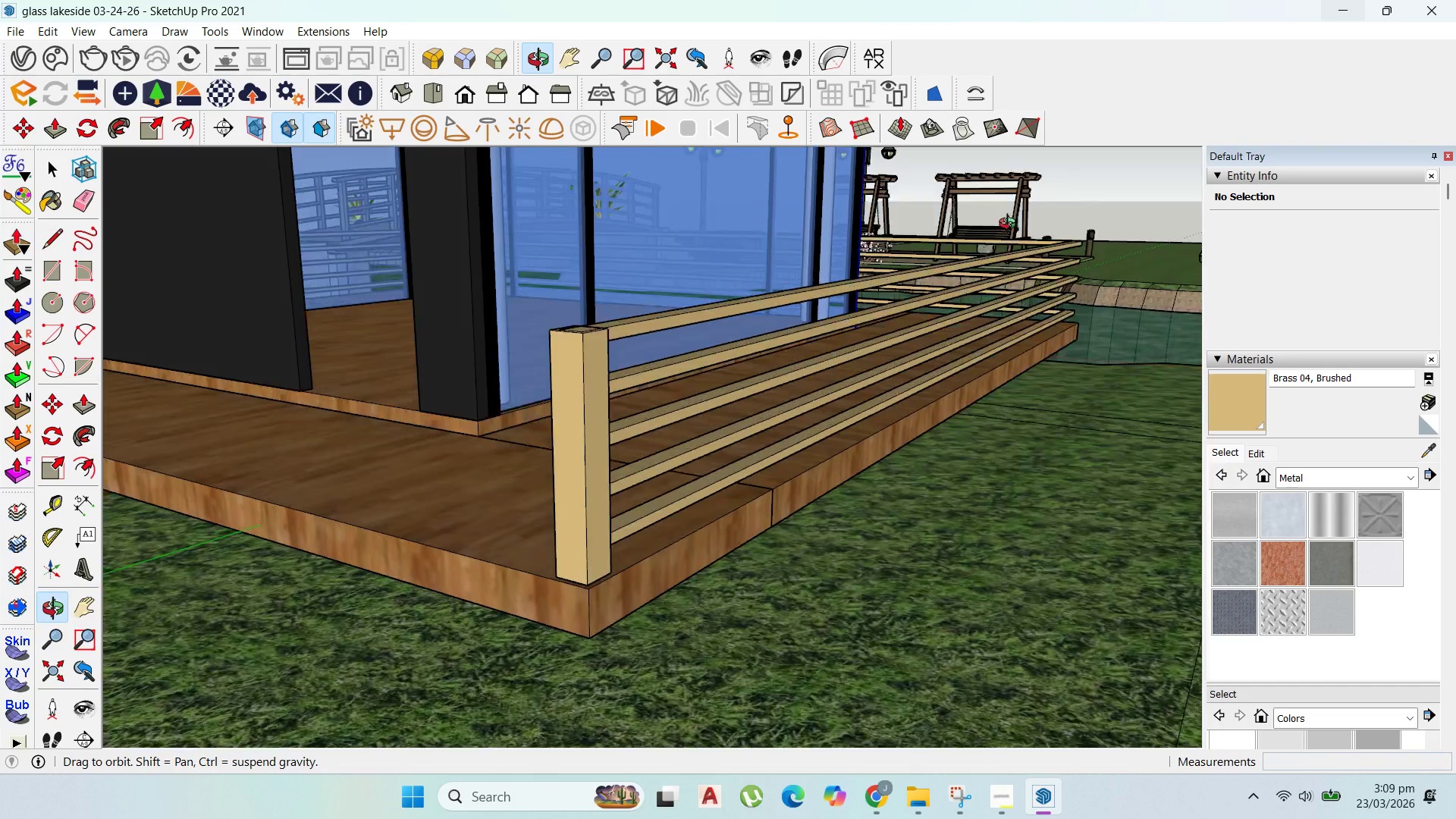 
scroll: coordinate [519, 441], scroll_direction: up, amount: 5.0
 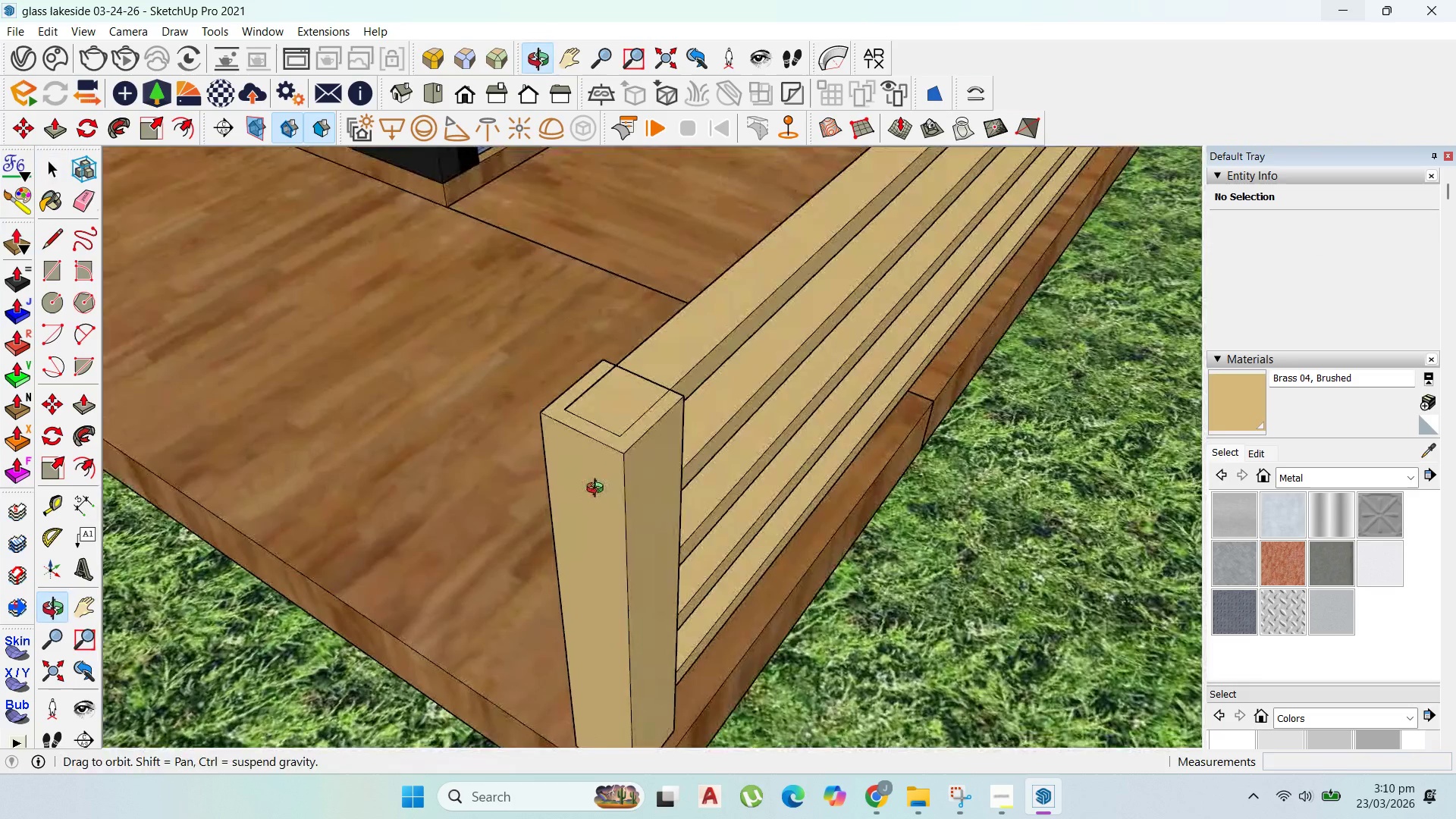 
scroll: coordinate [608, 479], scroll_direction: down, amount: 2.0
 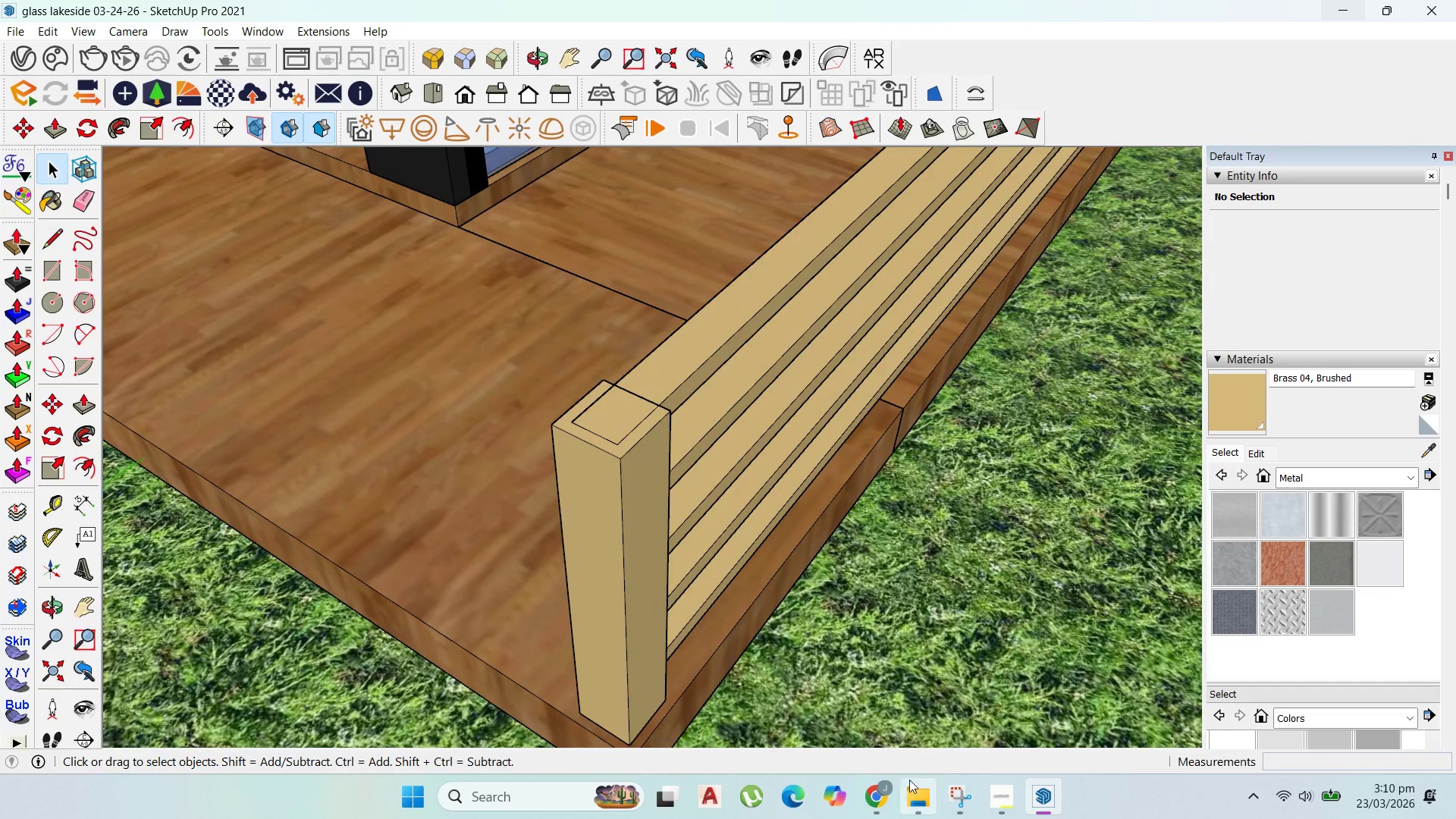 
left_click([880, 783])
 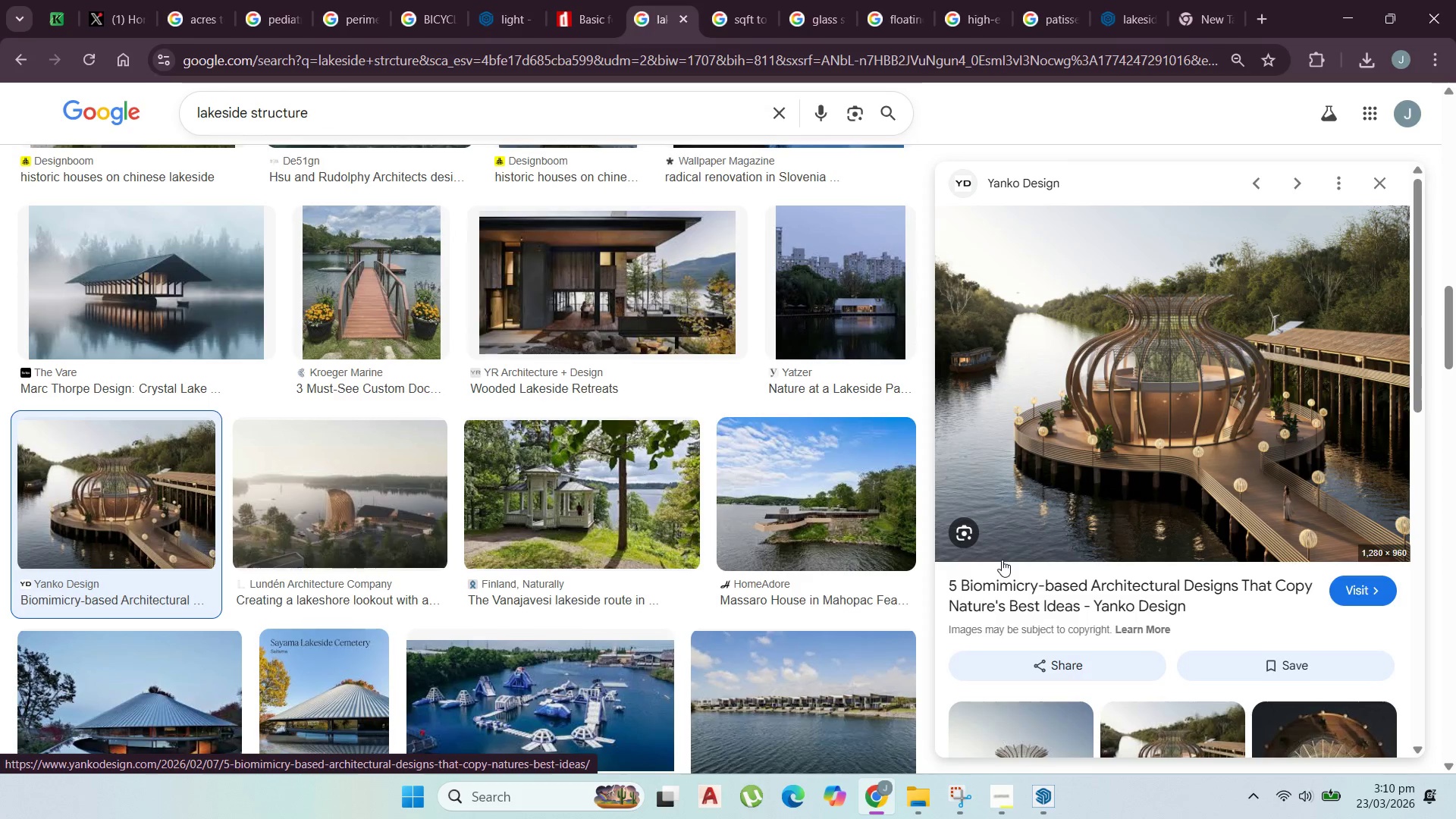 
wait(8.23)
 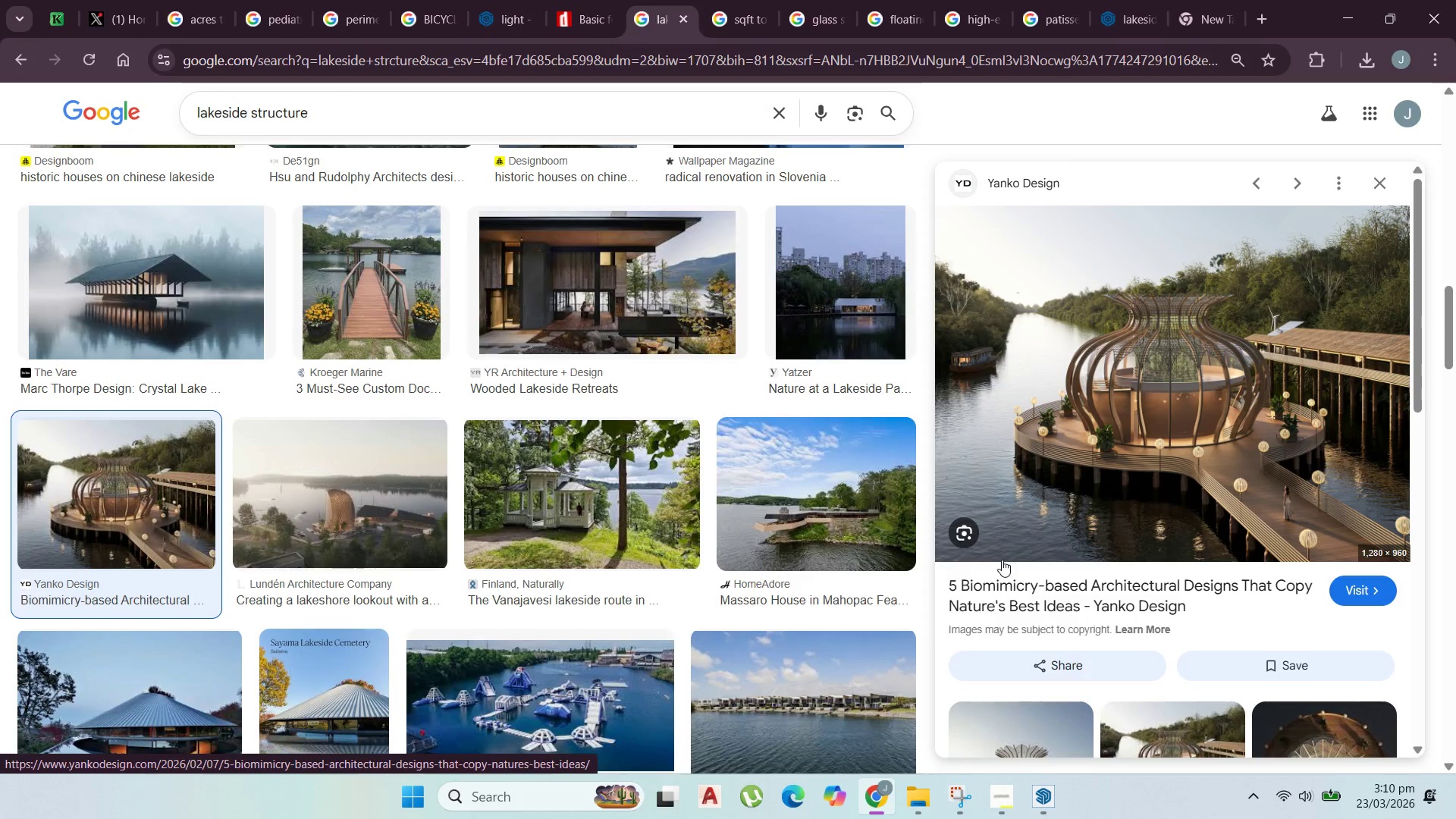 
left_click([1131, 22])
 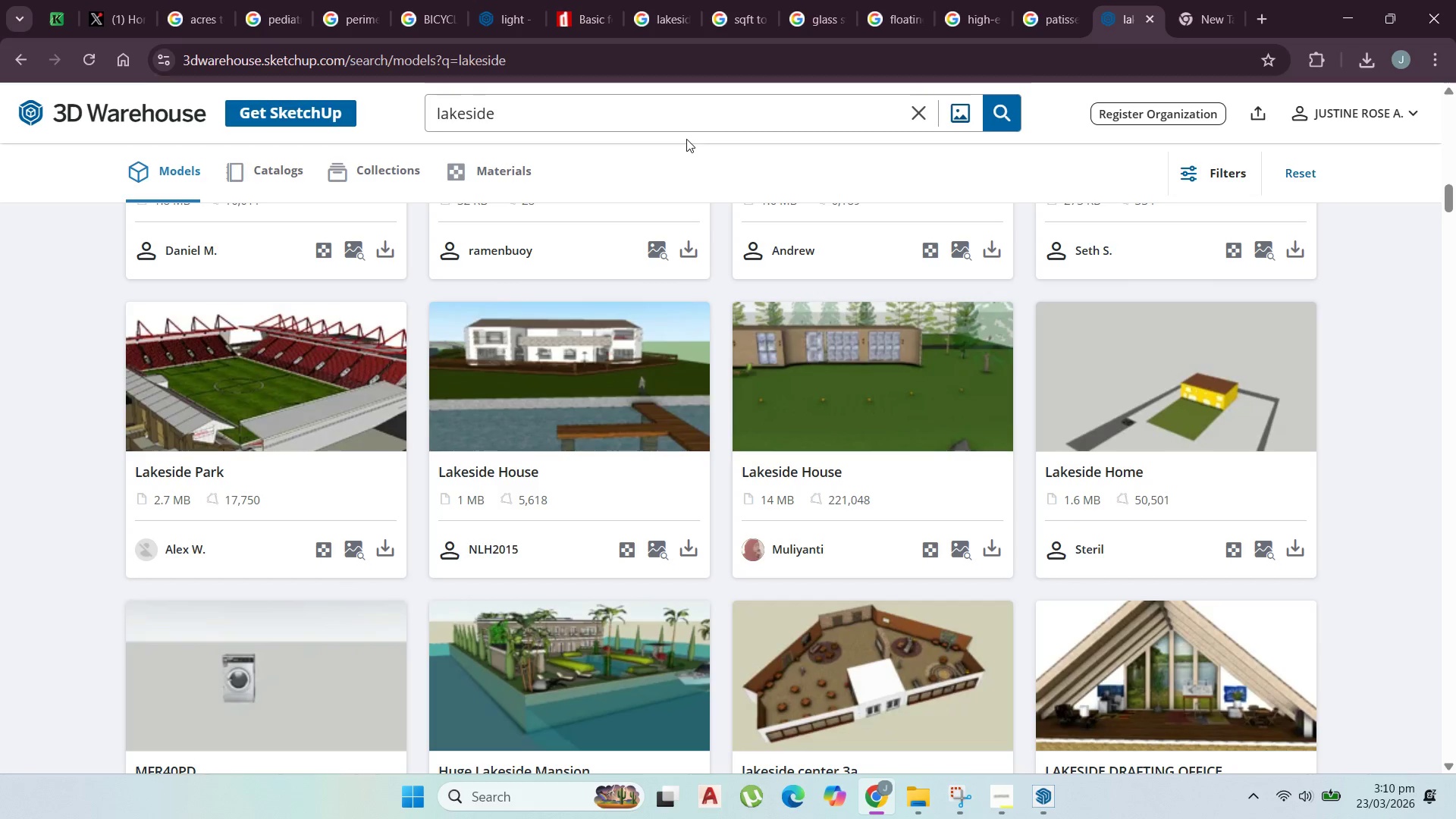 
left_click_drag(start_coordinate=[657, 118], to_coordinate=[0, 32])
 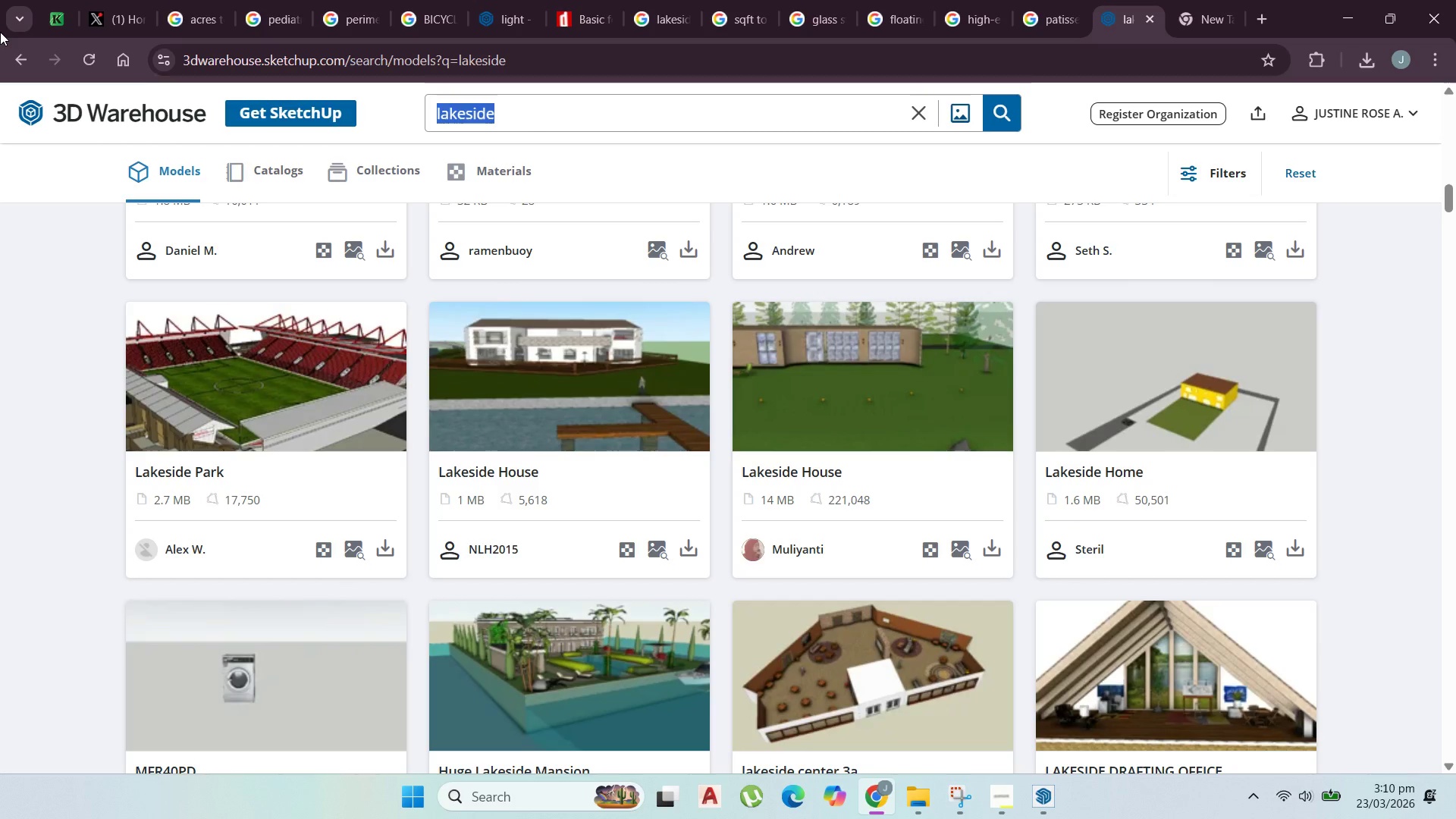 
type(outf)
key(Backspace)
type(door light)
 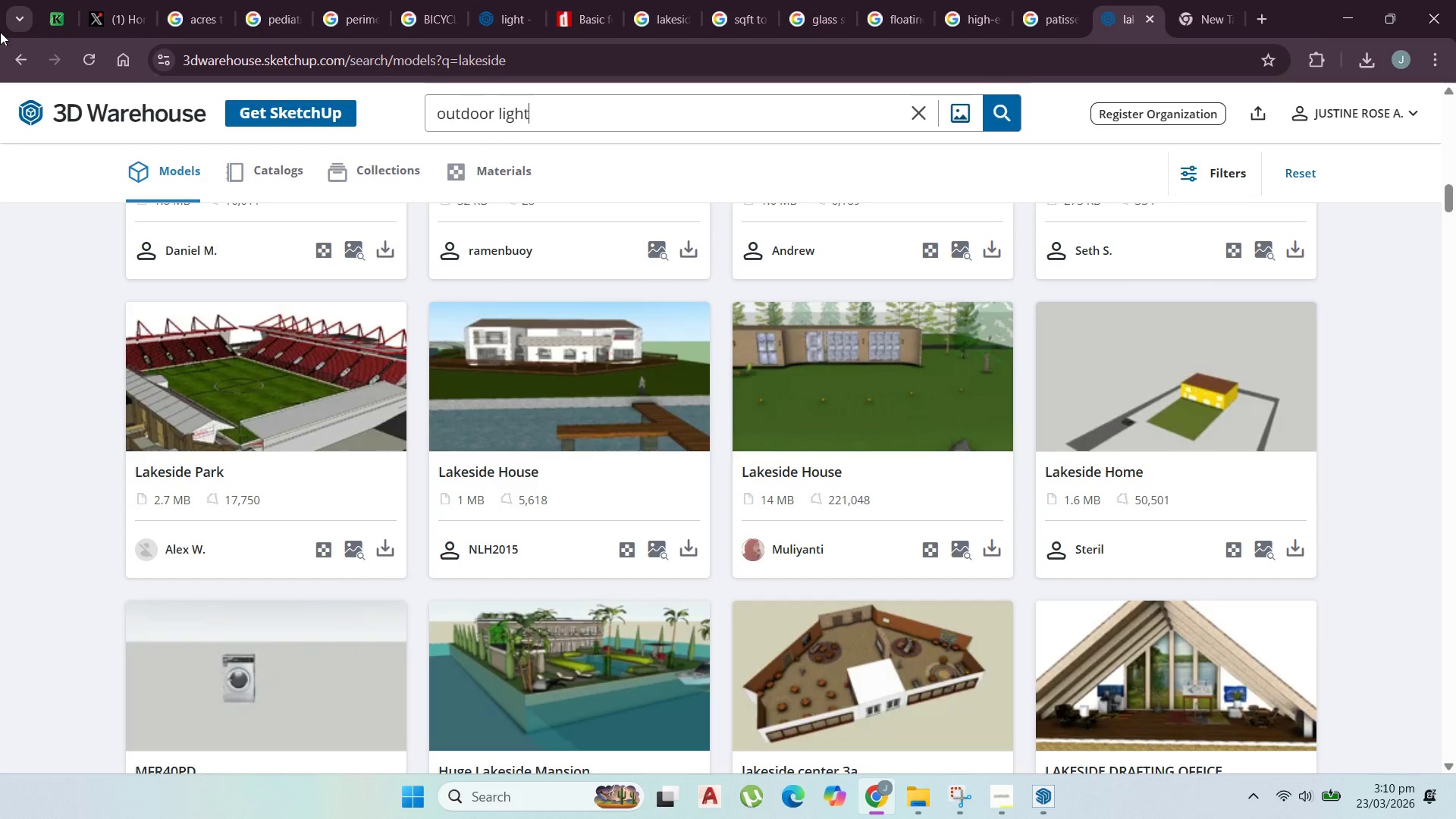 
key(Enter)
 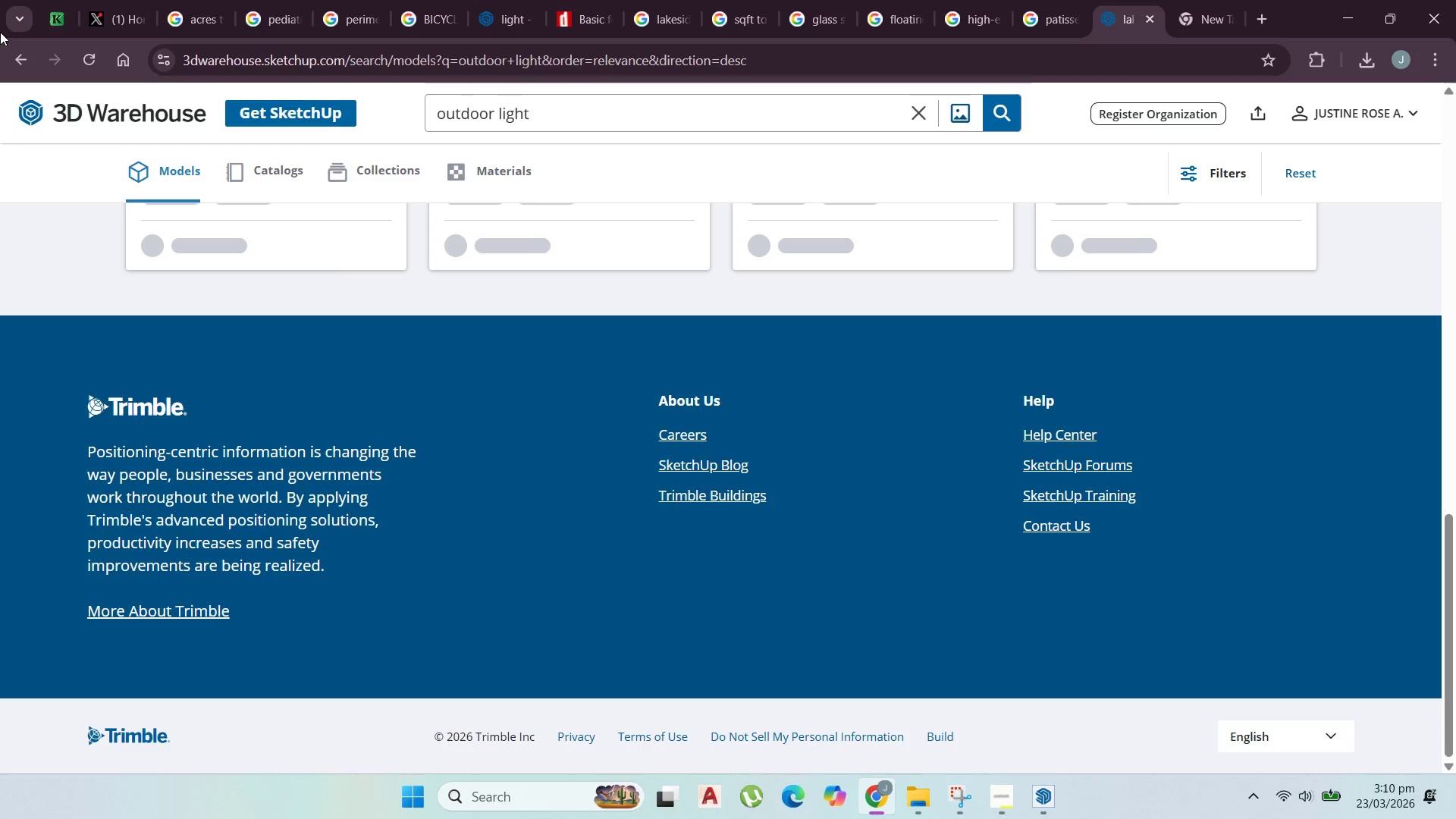 
key(Enter)
 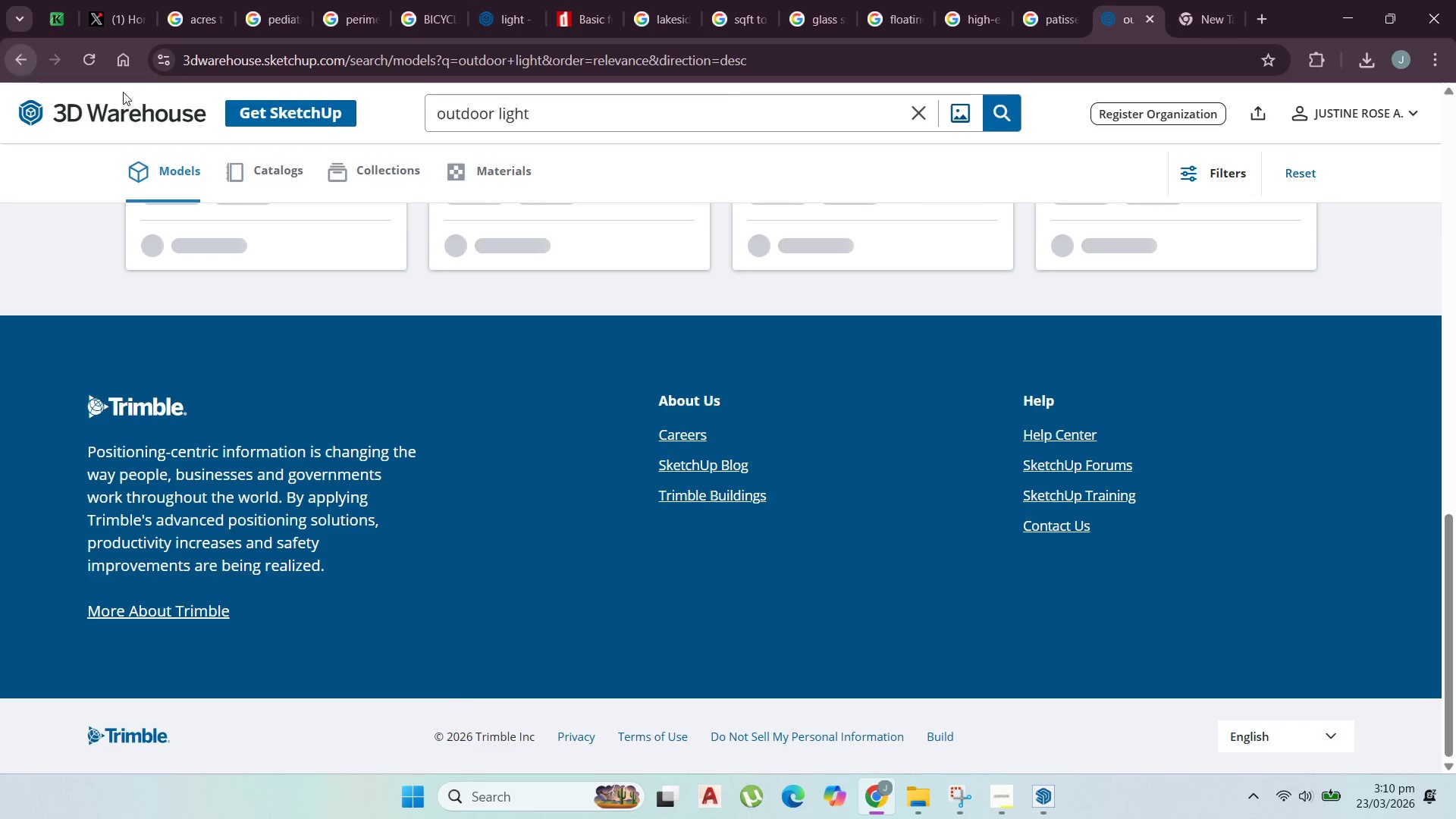 
scroll: coordinate [754, 425], scroll_direction: up, amount: 19.0
 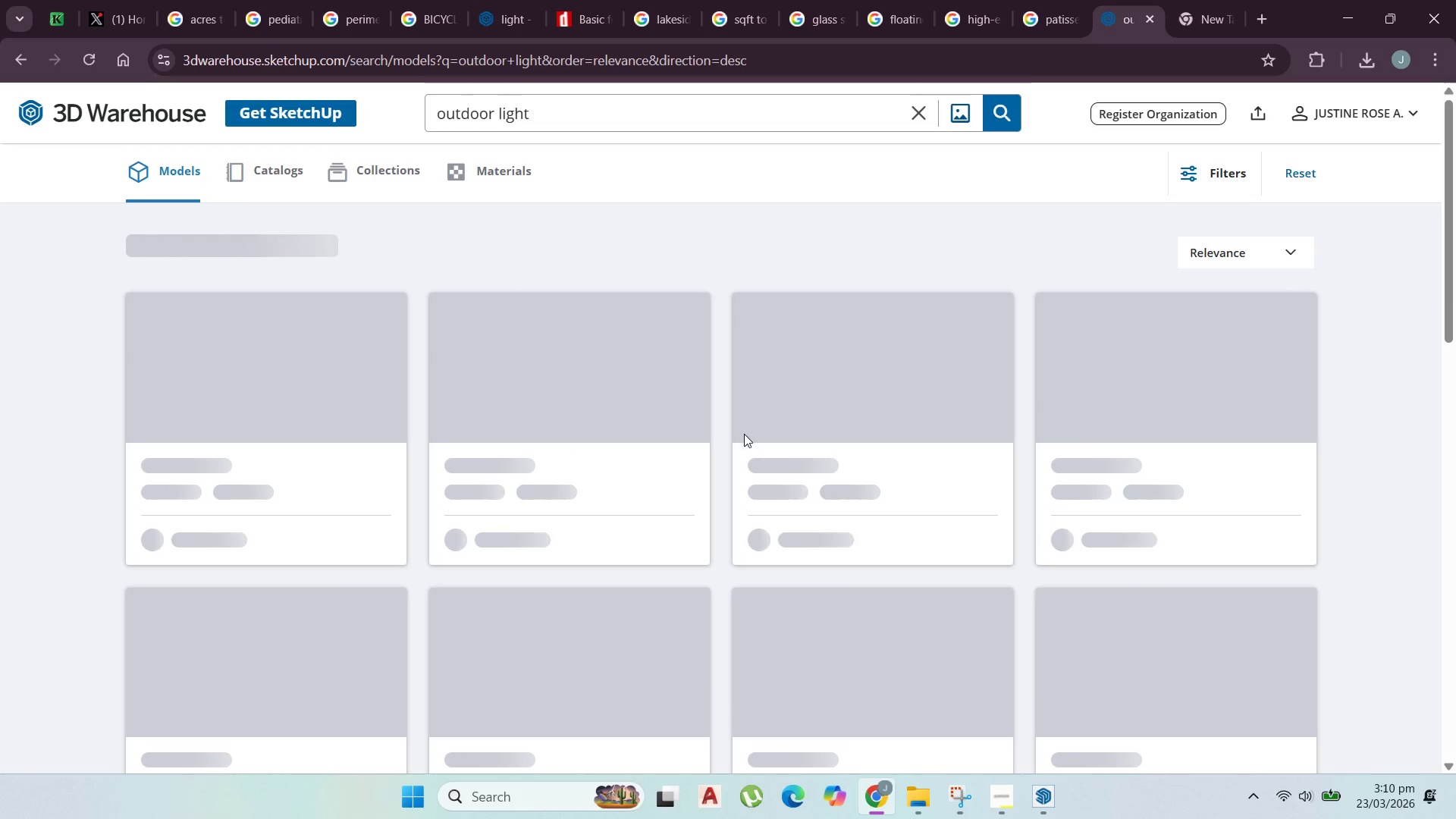 
mouse_move([726, 458])
 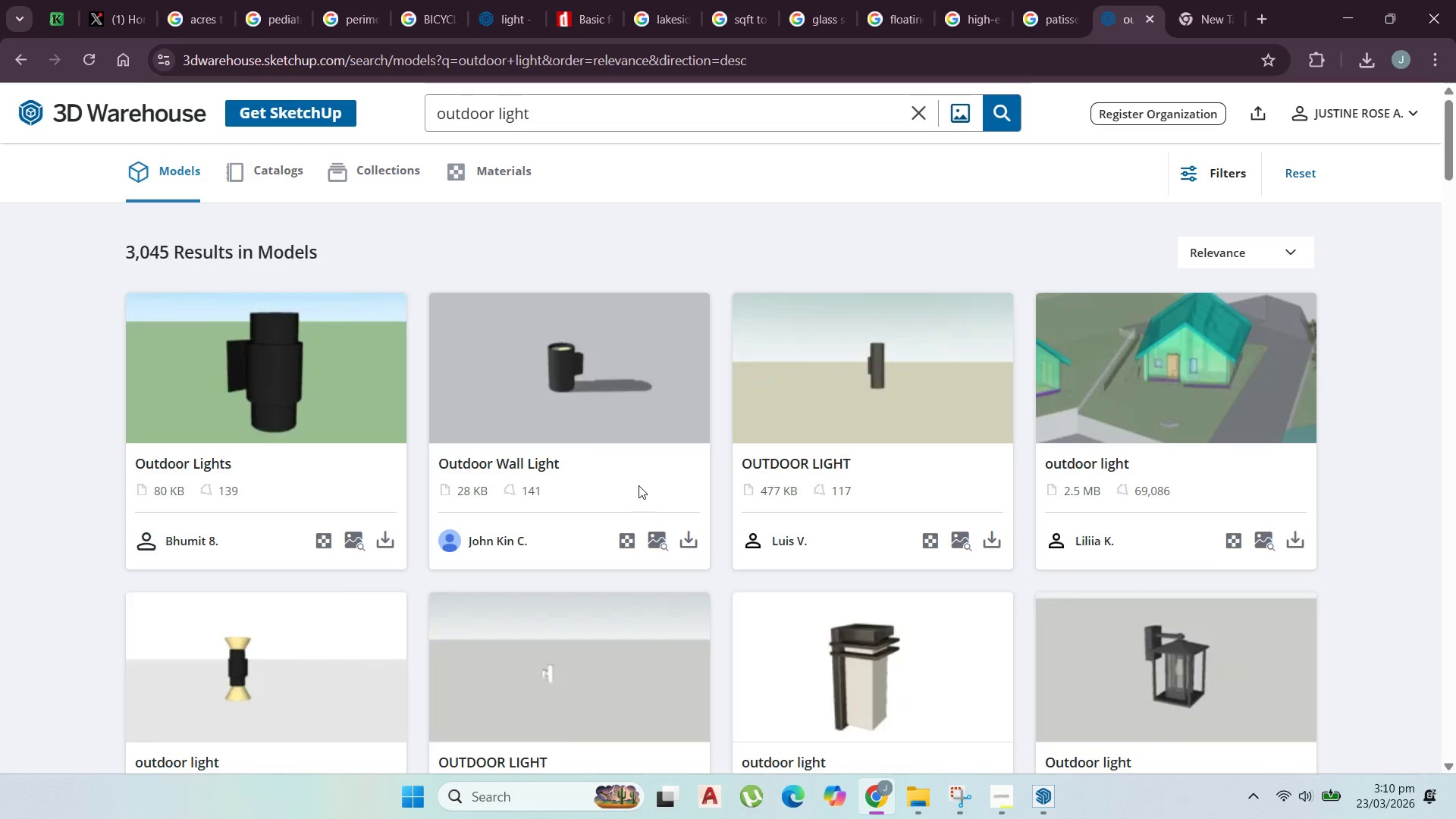 
scroll: coordinate [625, 536], scroll_direction: down, amount: 17.0
 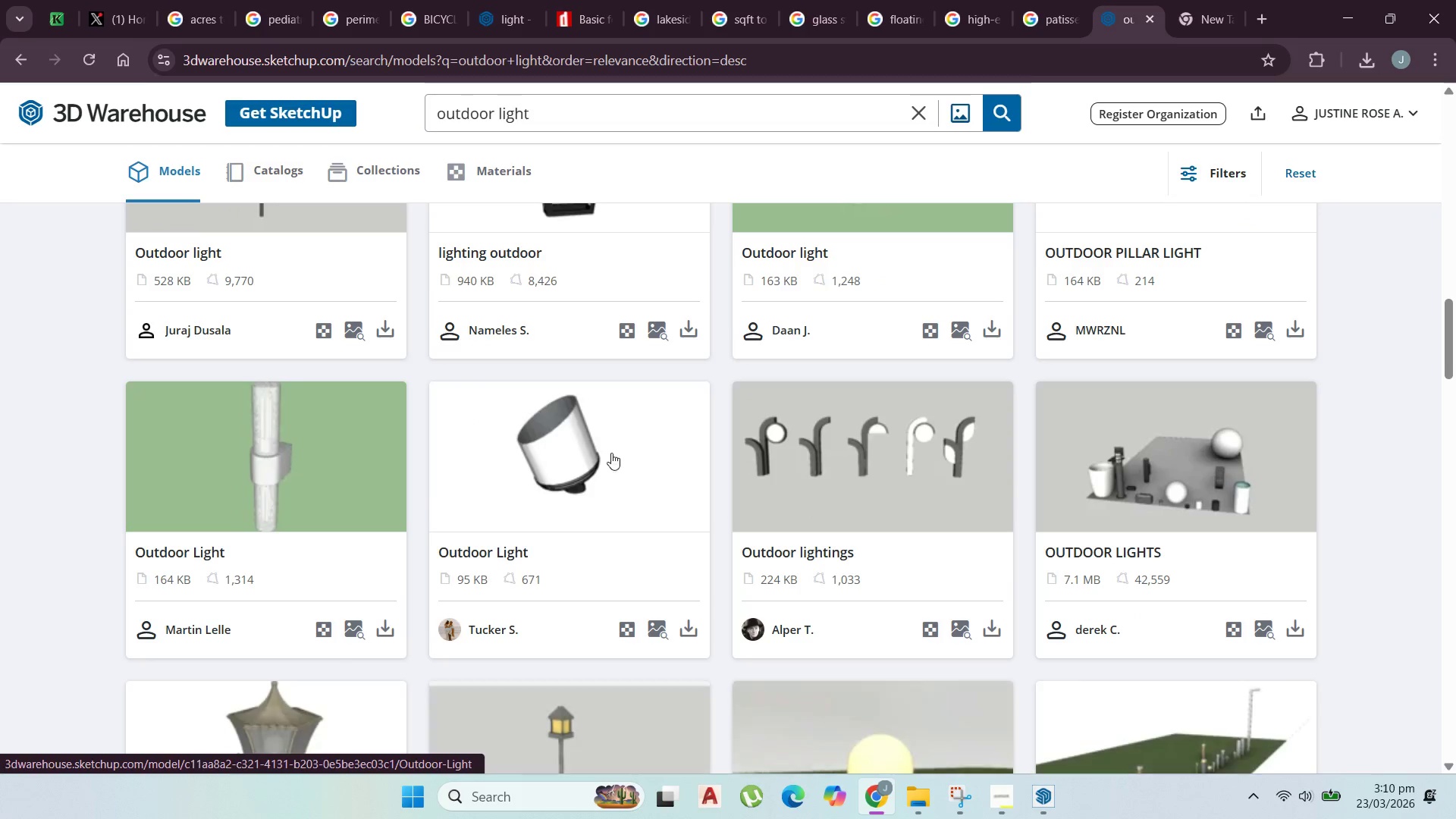 
scroll: coordinate [845, 510], scroll_direction: up, amount: 2.0
 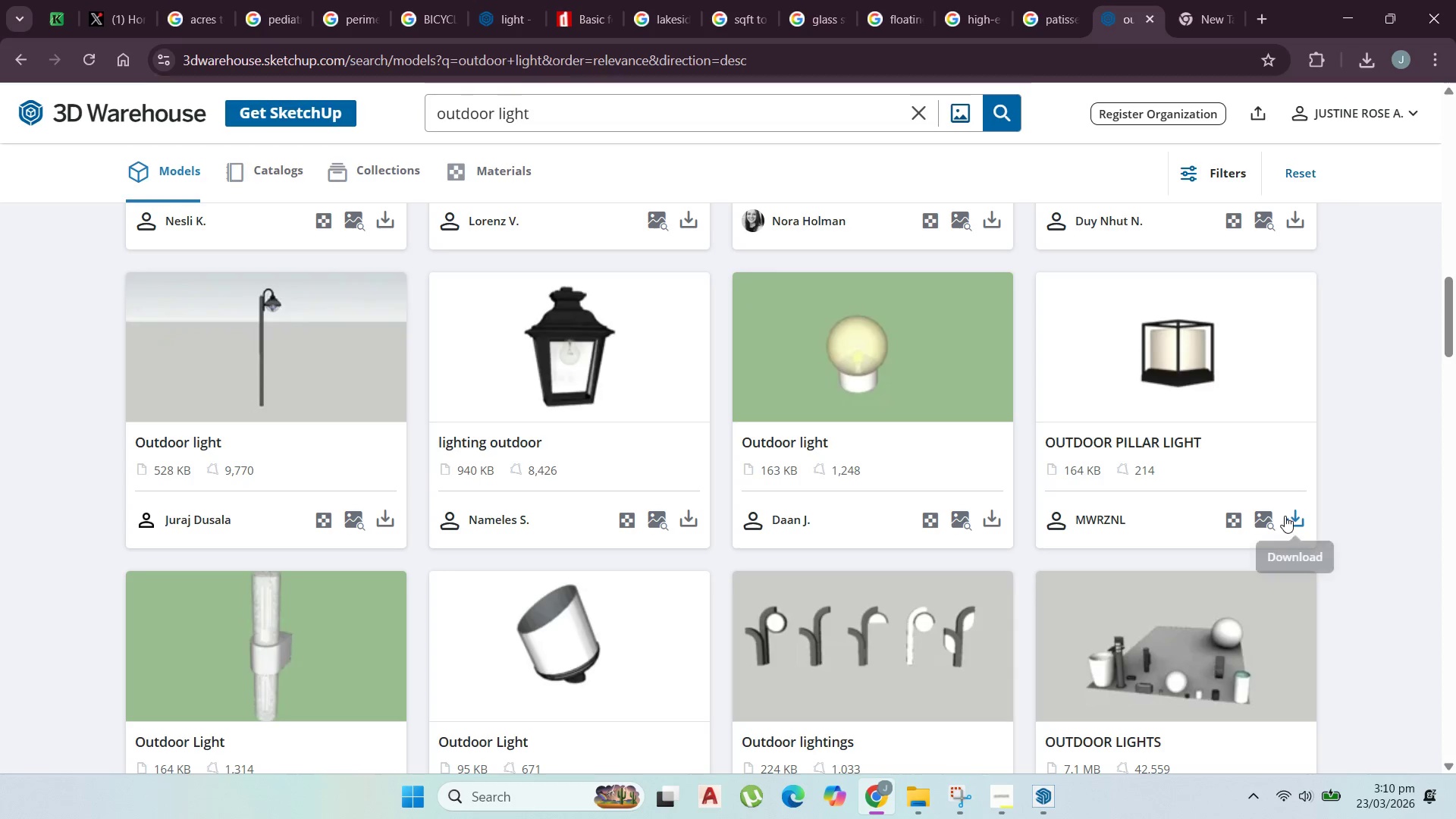 
scroll: coordinate [1283, 531], scroll_direction: down, amount: 12.0
 